 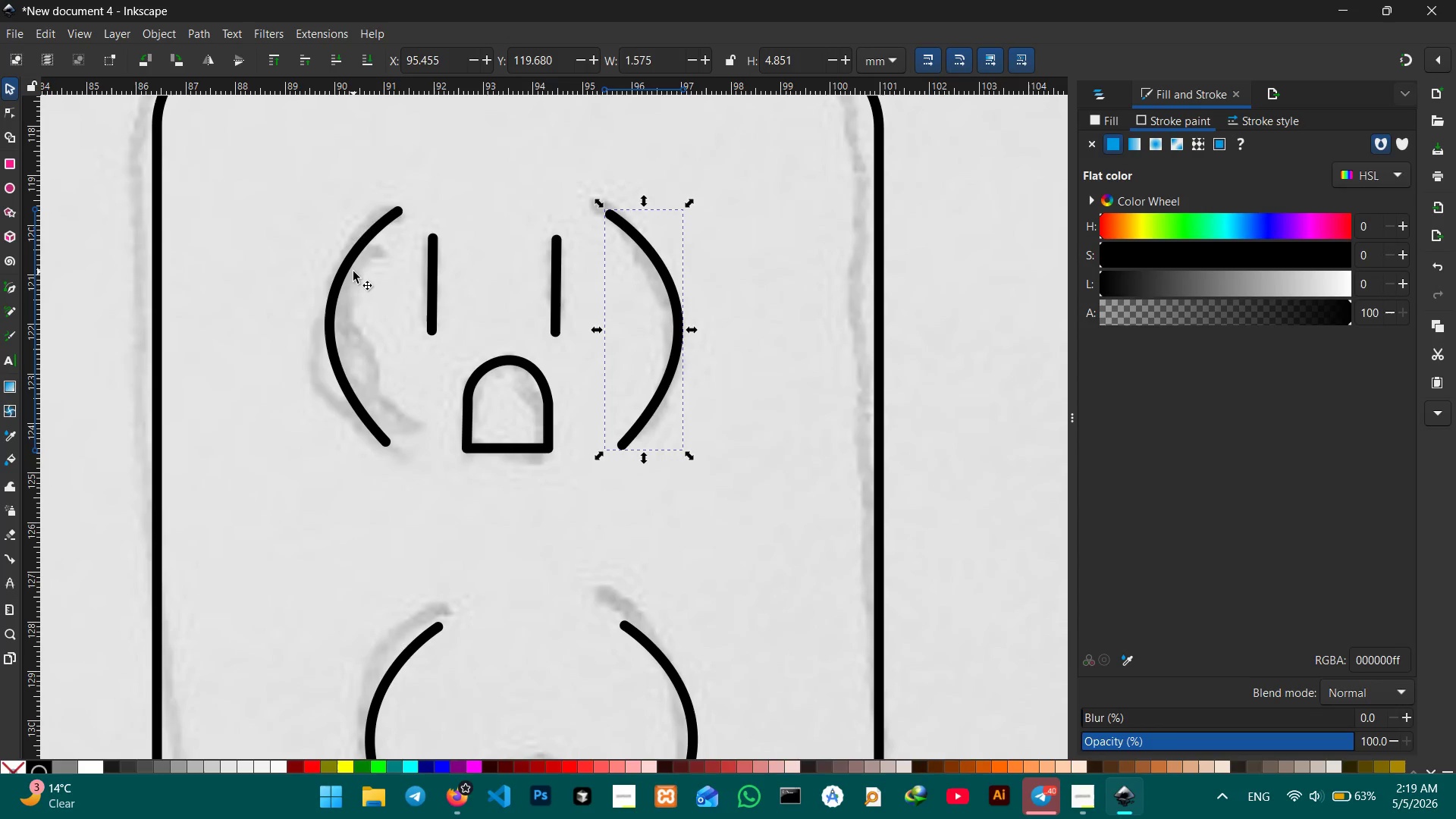 
hold_key(key=ControlLeft, duration=0.34)
scroll: coordinate [353, 271], scroll_direction: down, amount: 2.0
 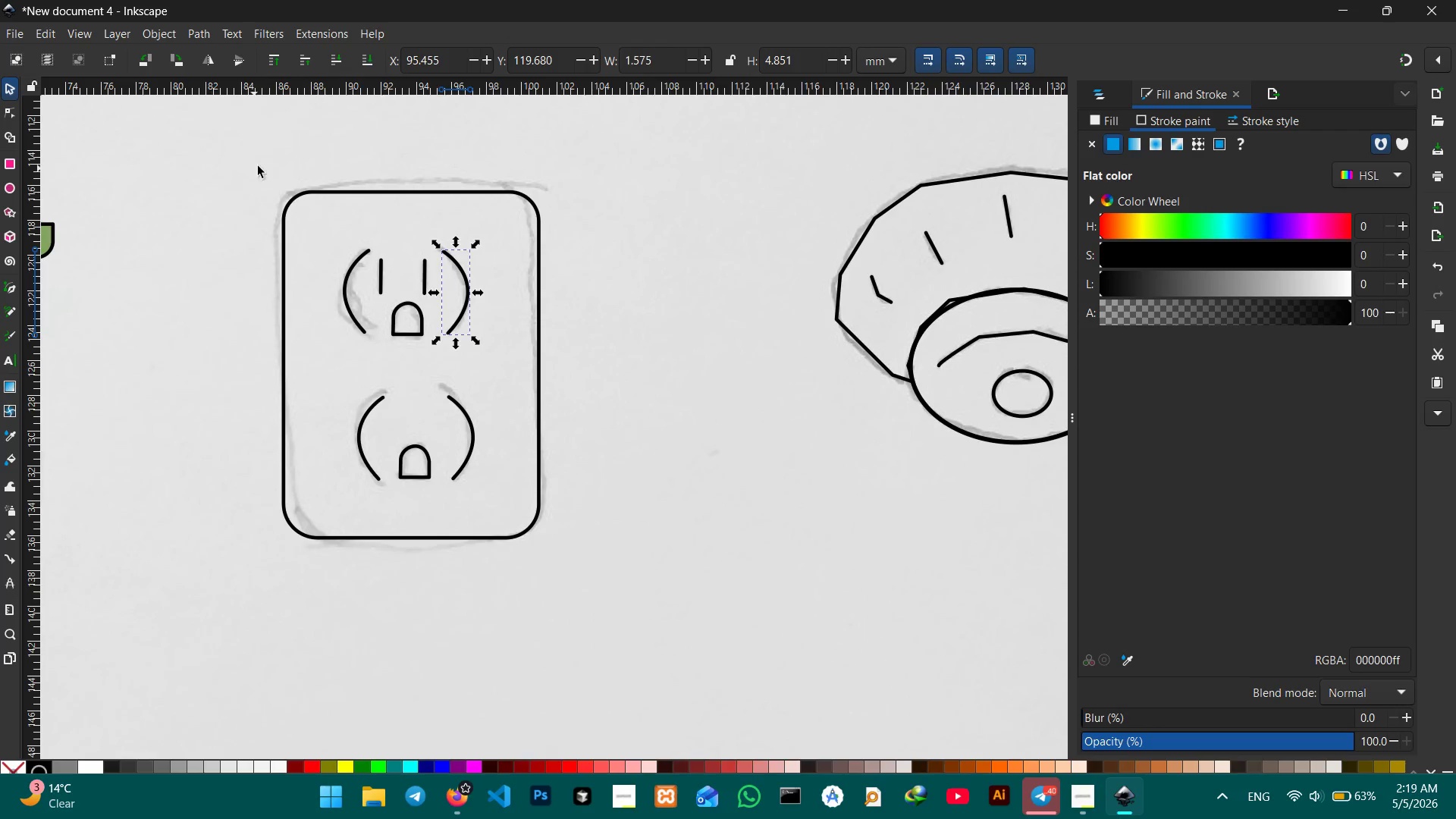 
left_click([258, 166])
 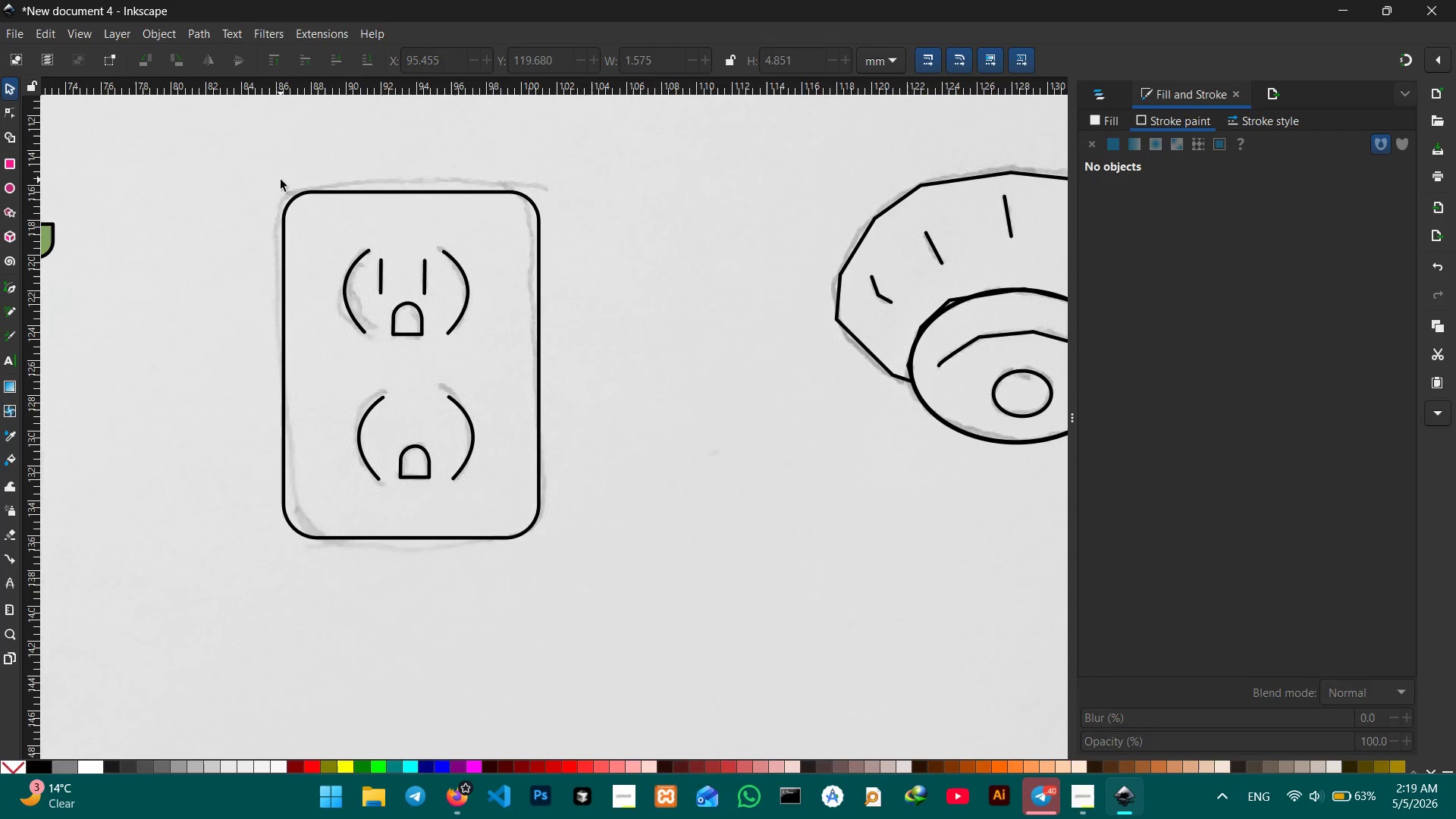 
left_click_drag(start_coordinate=[281, 180], to_coordinate=[583, 592])
 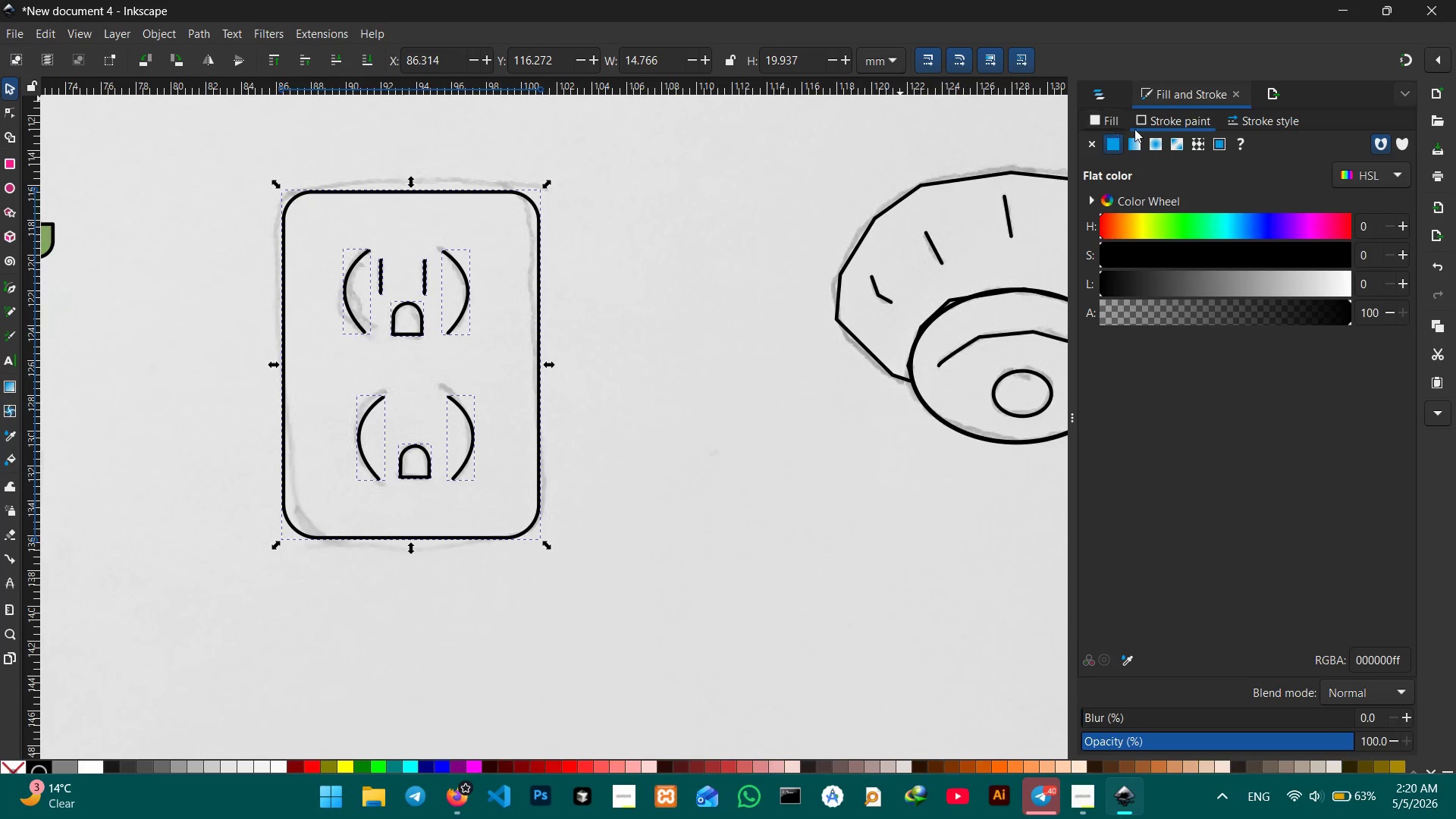 
left_click([1140, 122])
 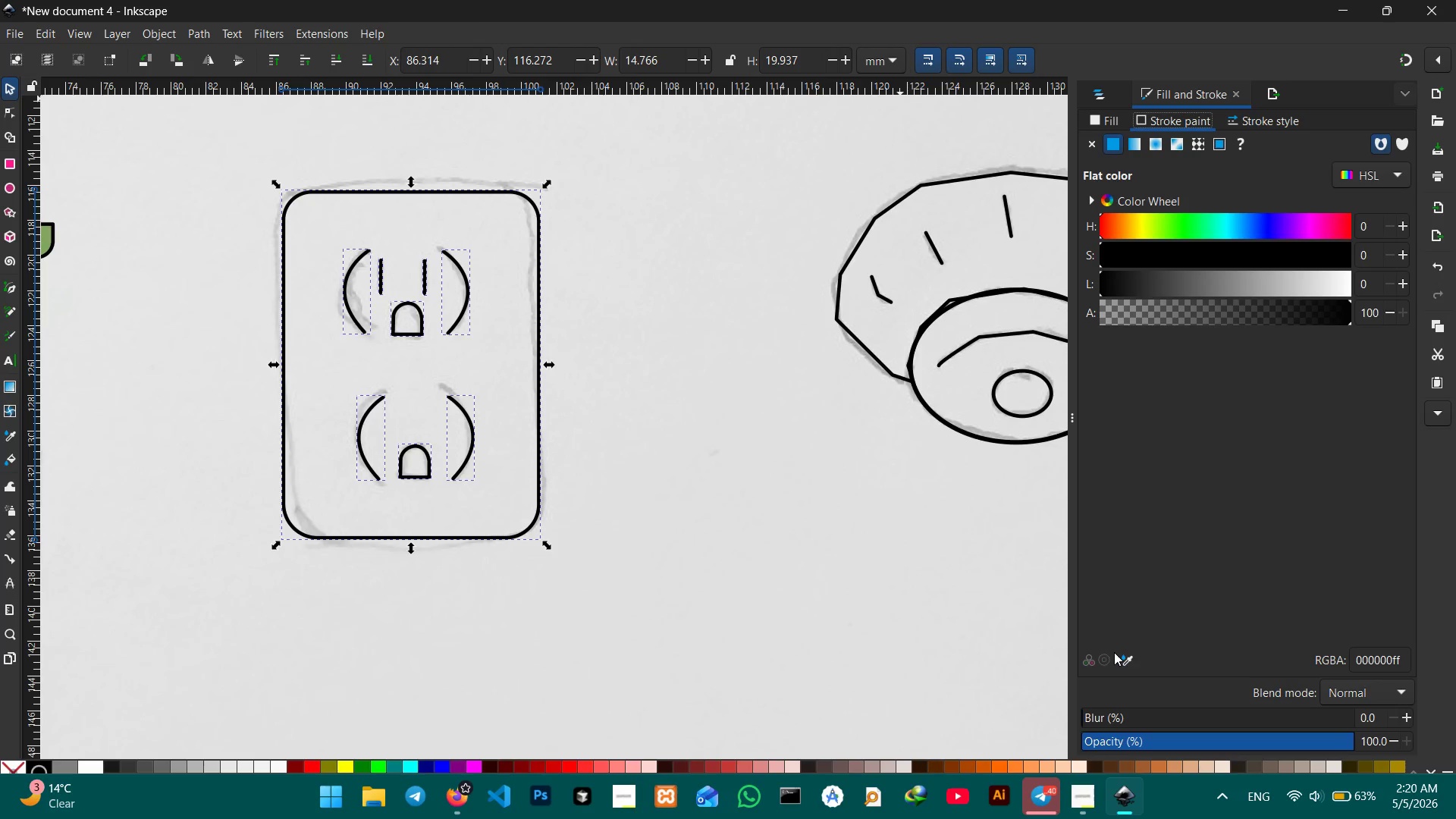 
left_click([1125, 660])
 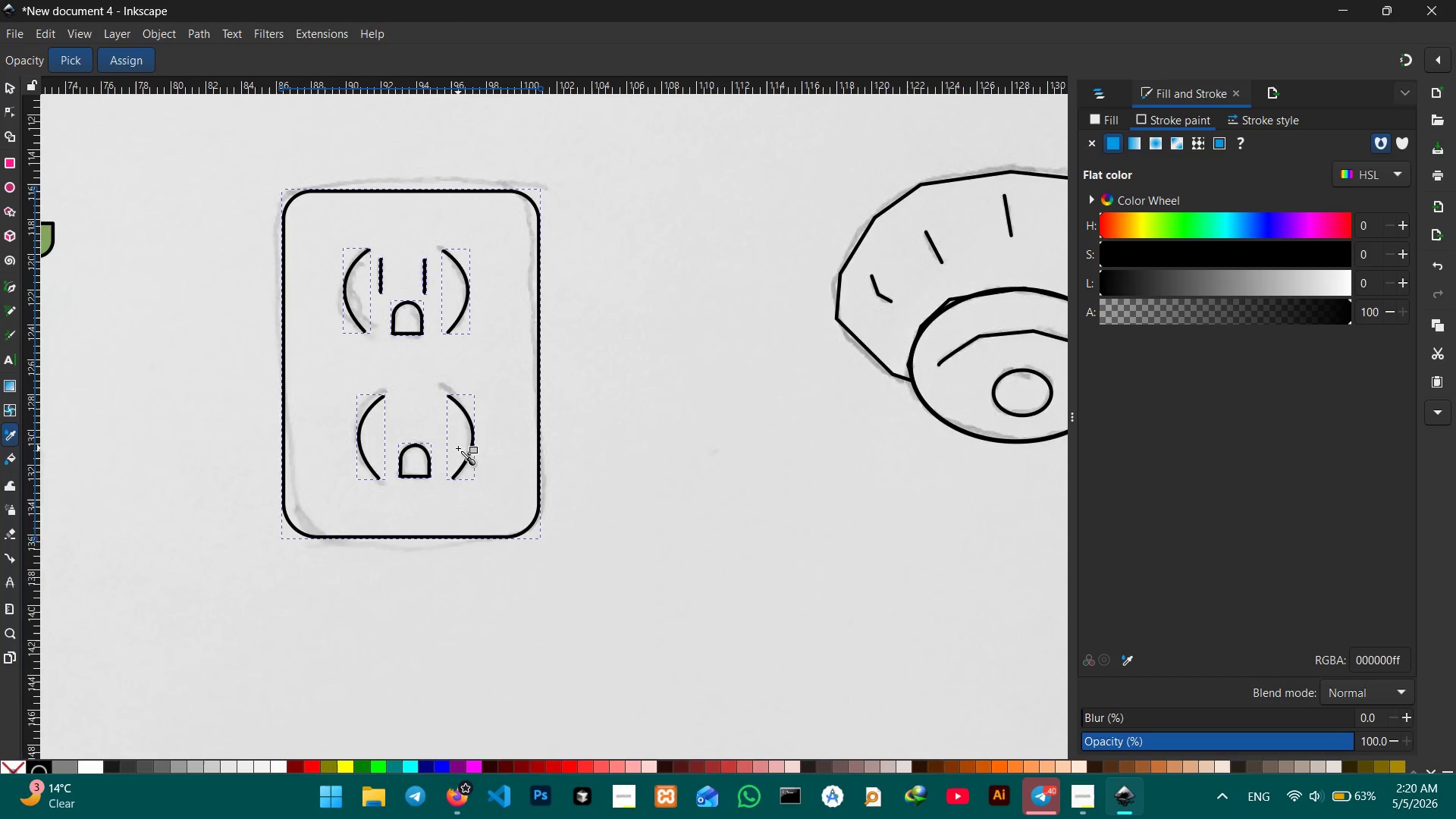 
scroll: coordinate [458, 448], scroll_direction: down, amount: 15.0
 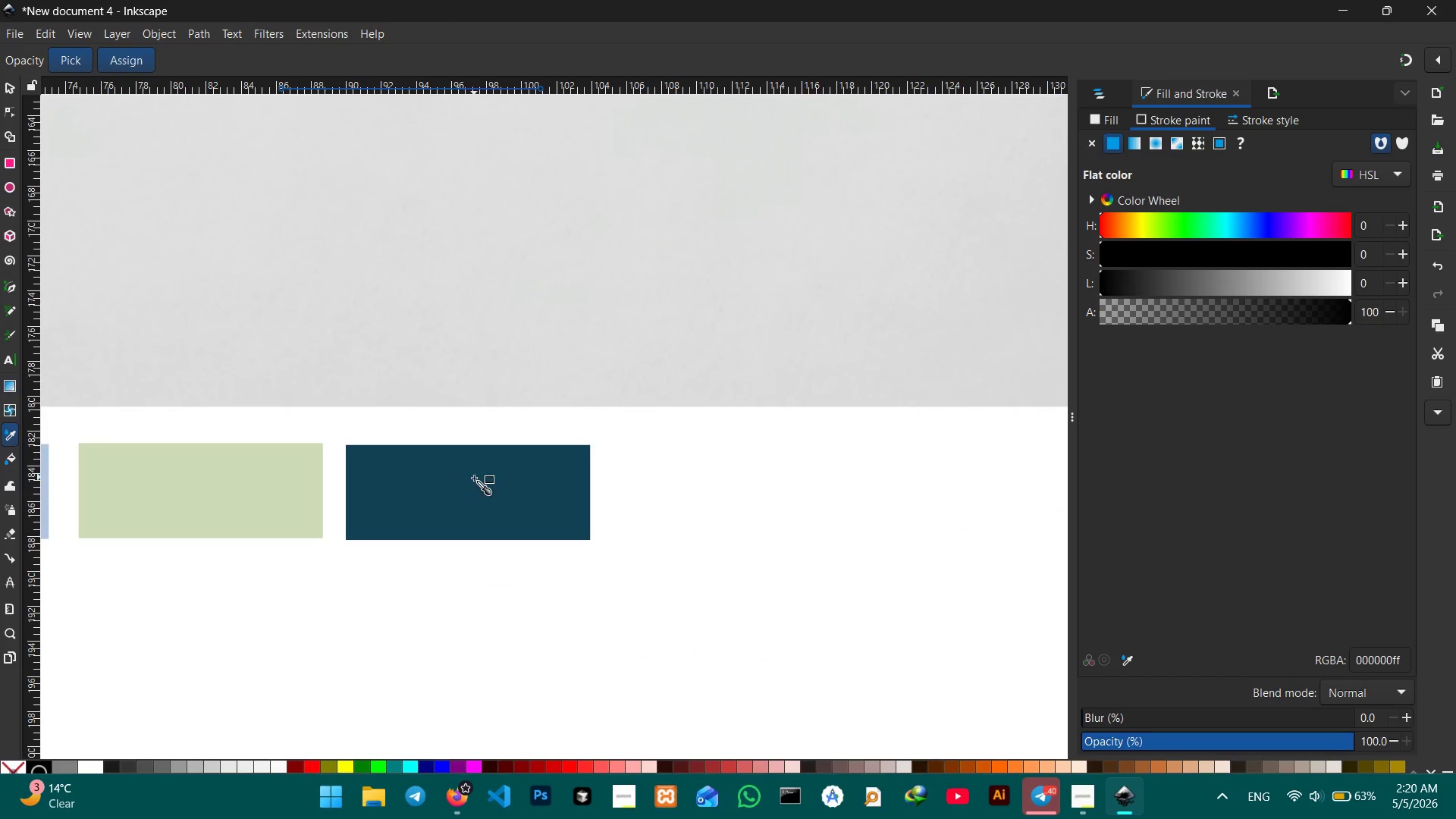 
left_click([474, 479])
 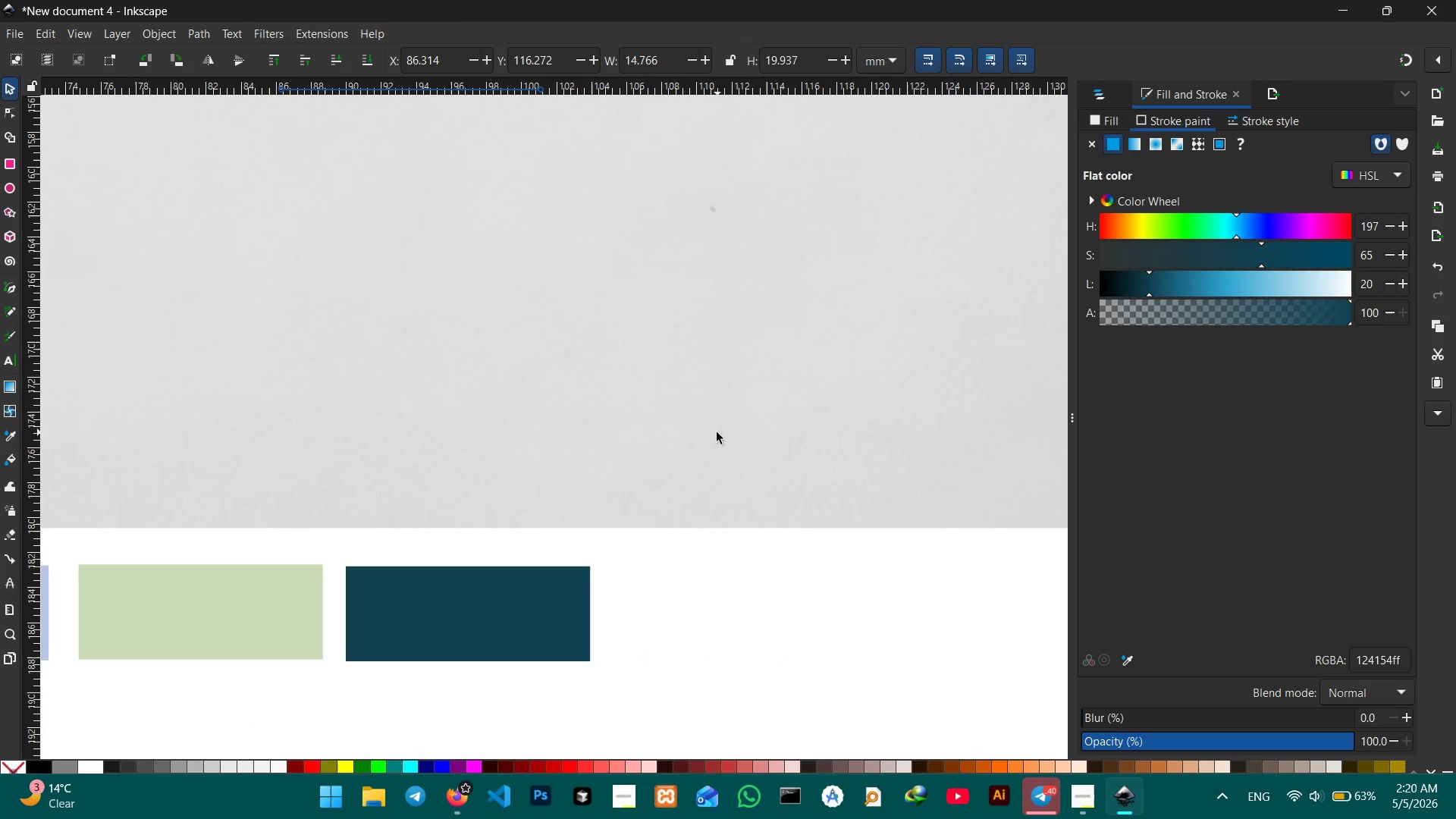 
scroll: coordinate [716, 431], scroll_direction: up, amount: 14.0
 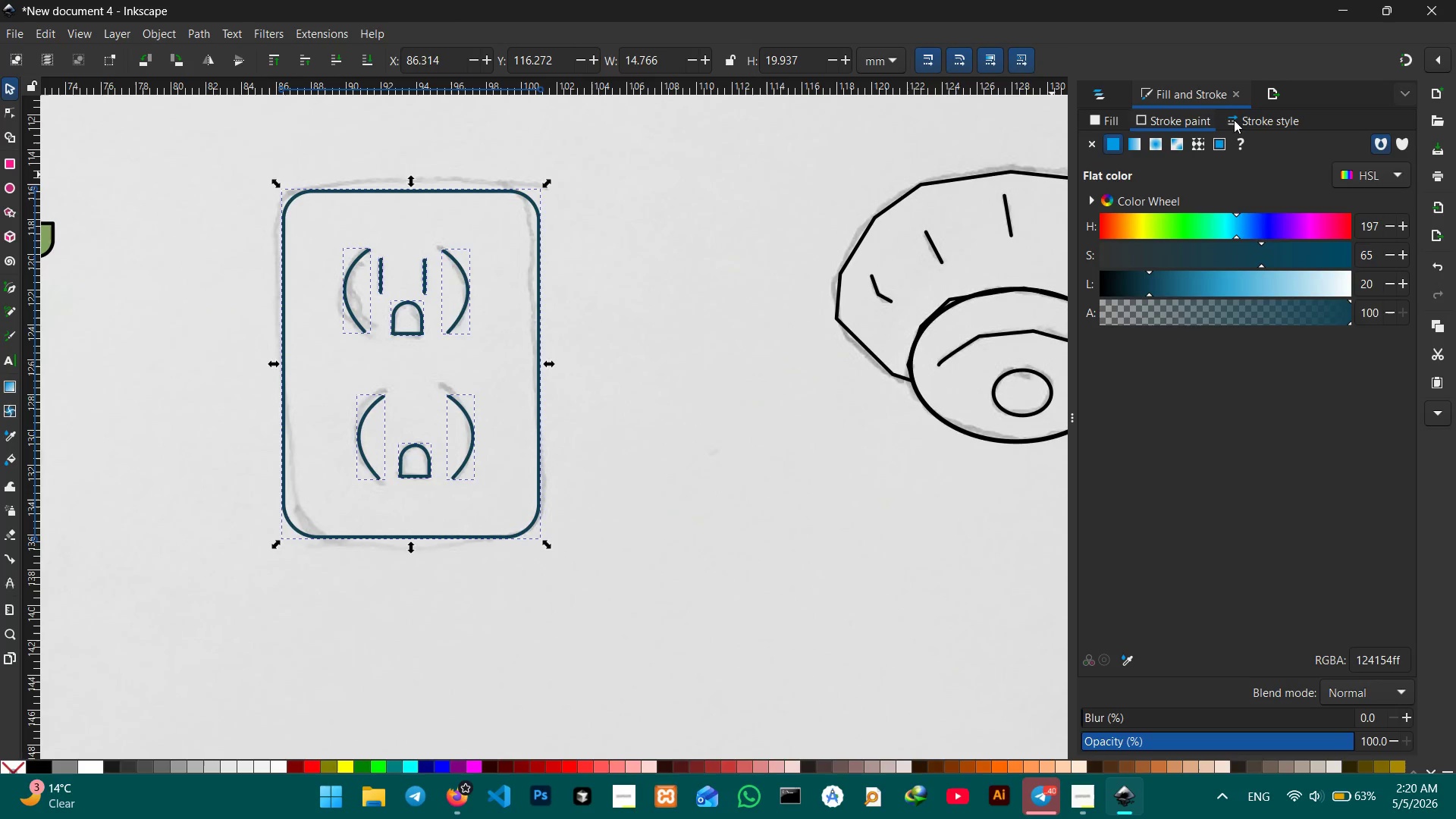 
left_click([1261, 123])
 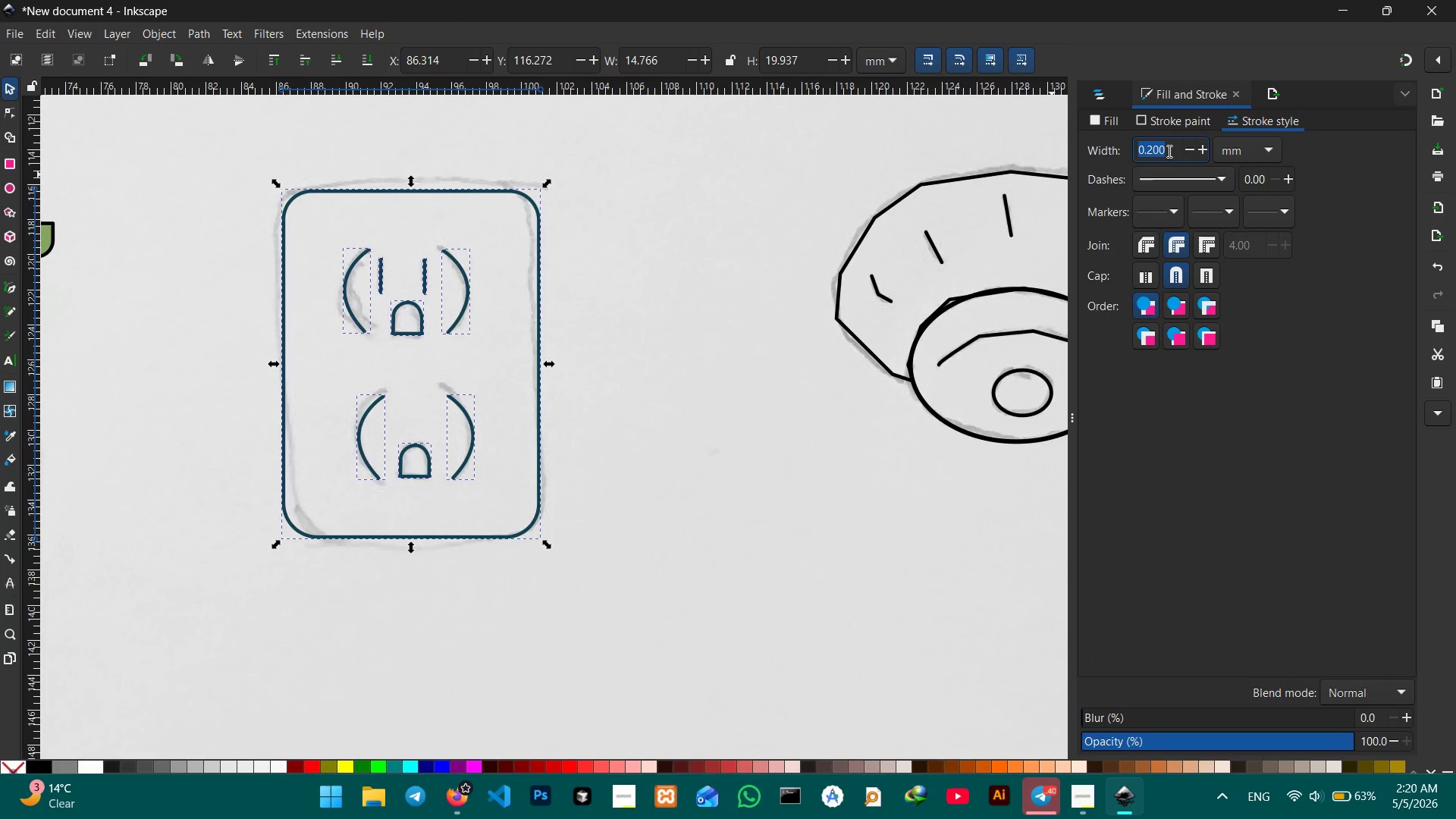 
left_click([1168, 151])
 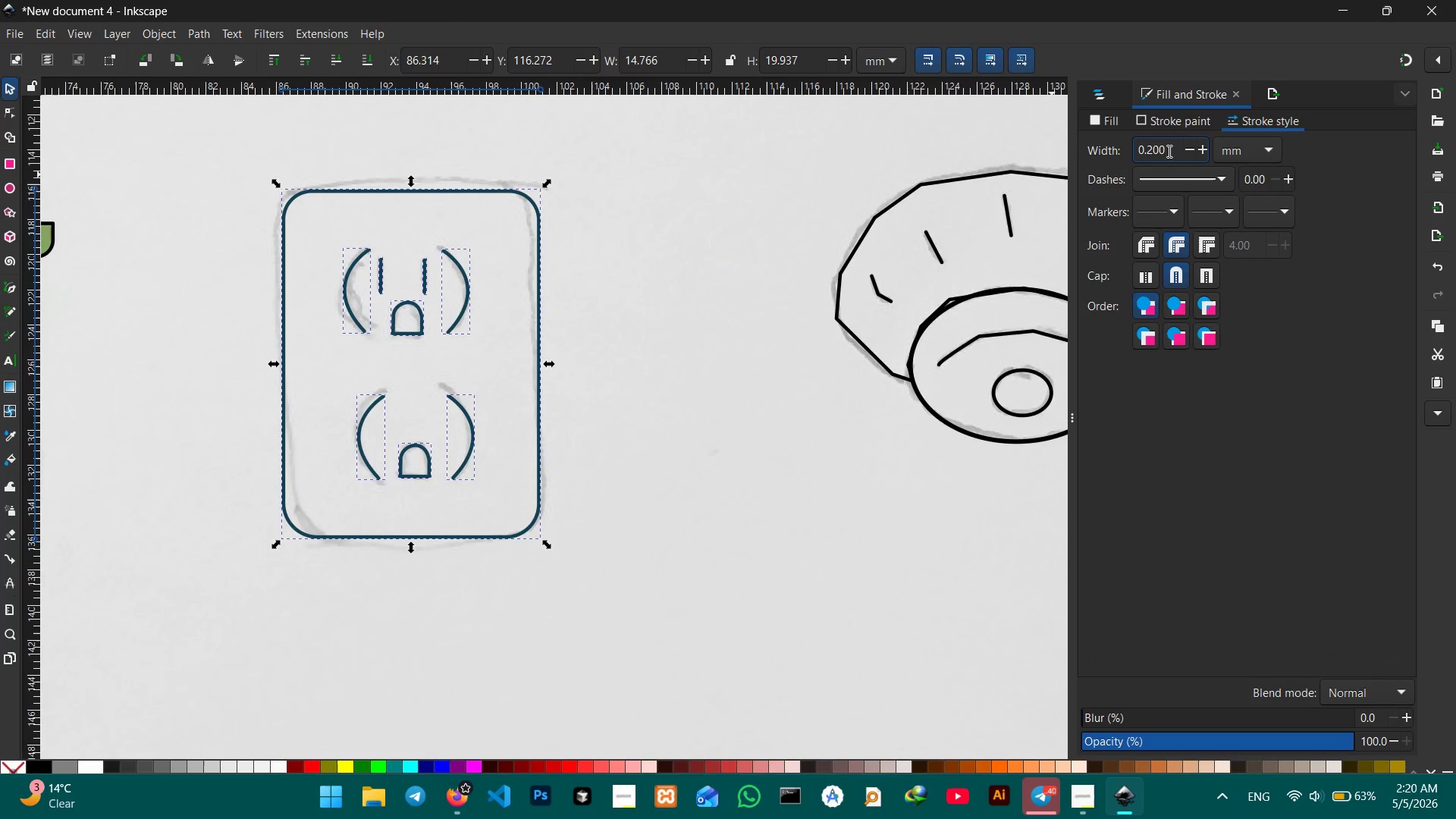 
key(Backspace)
 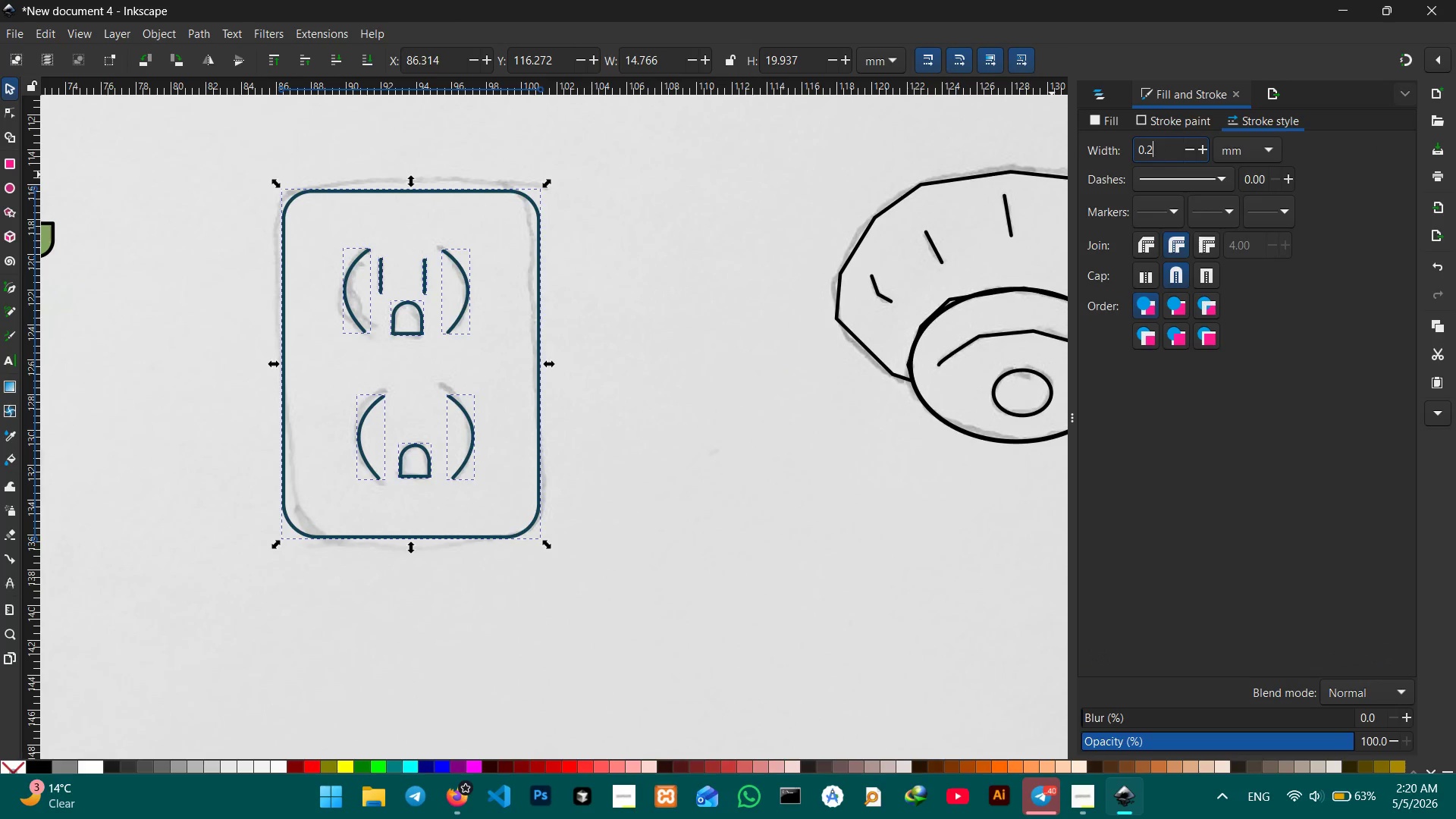 
key(Backspace)
 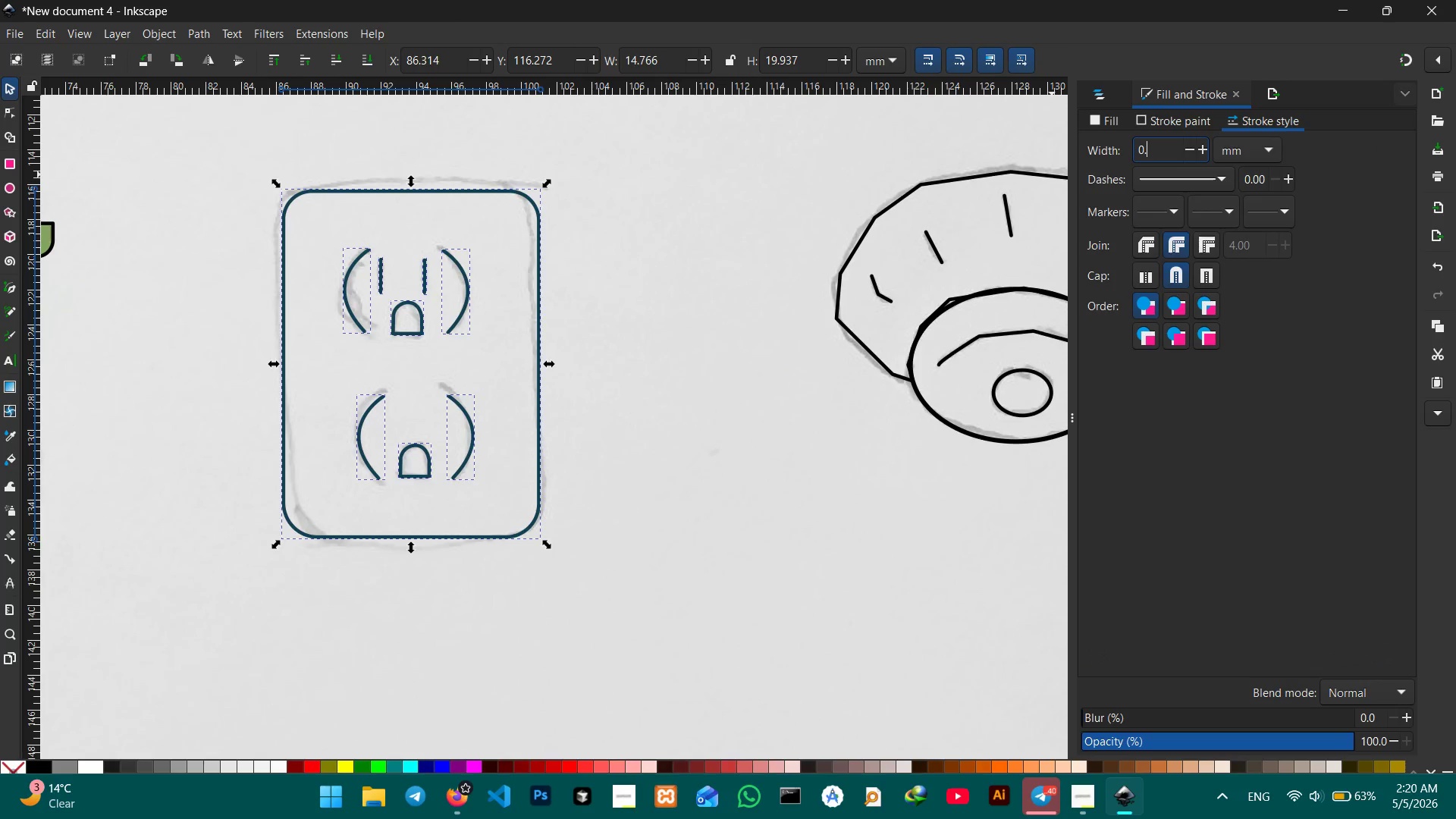 
key(Backspace)
 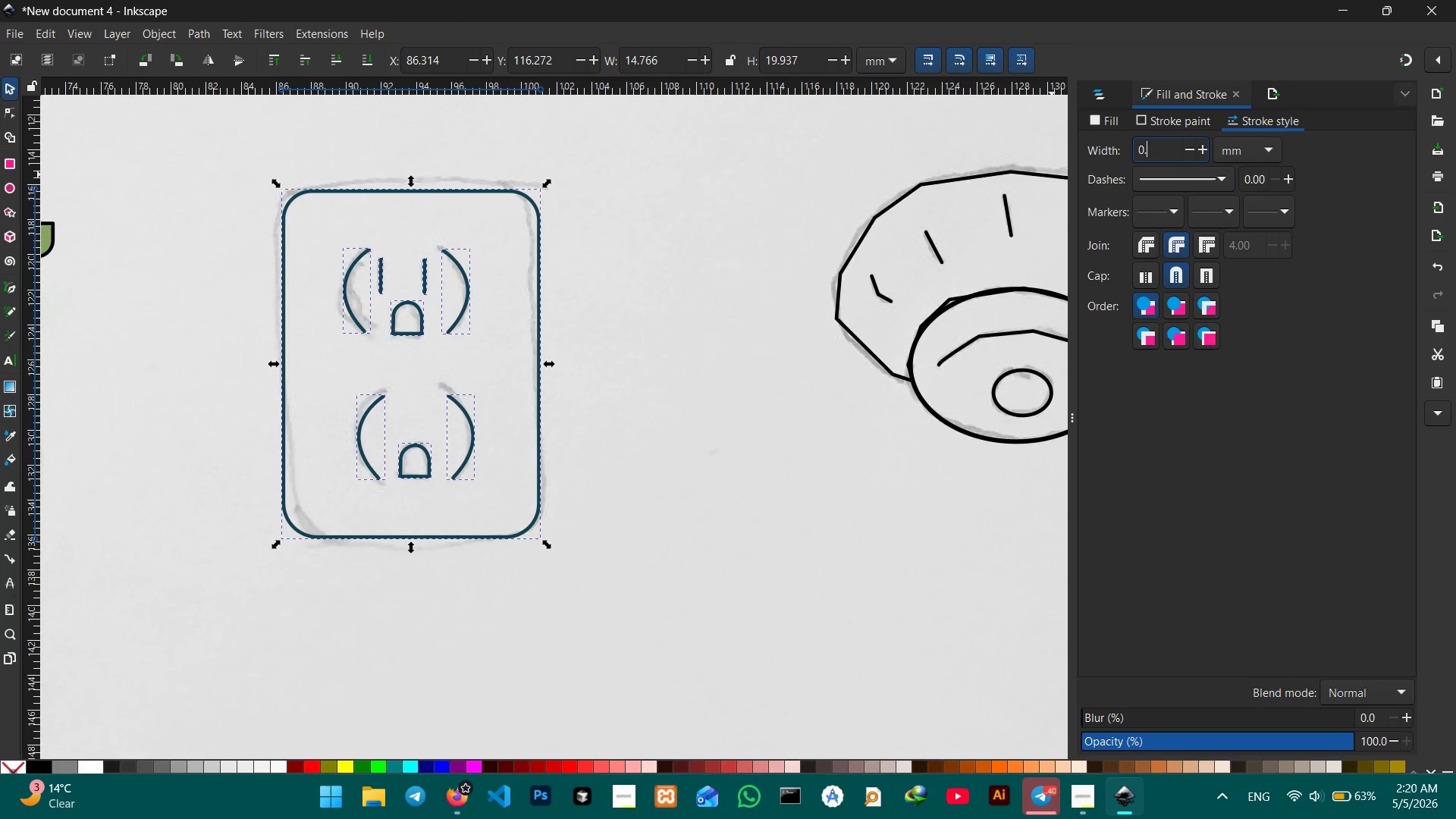 
key(Numpad4)
 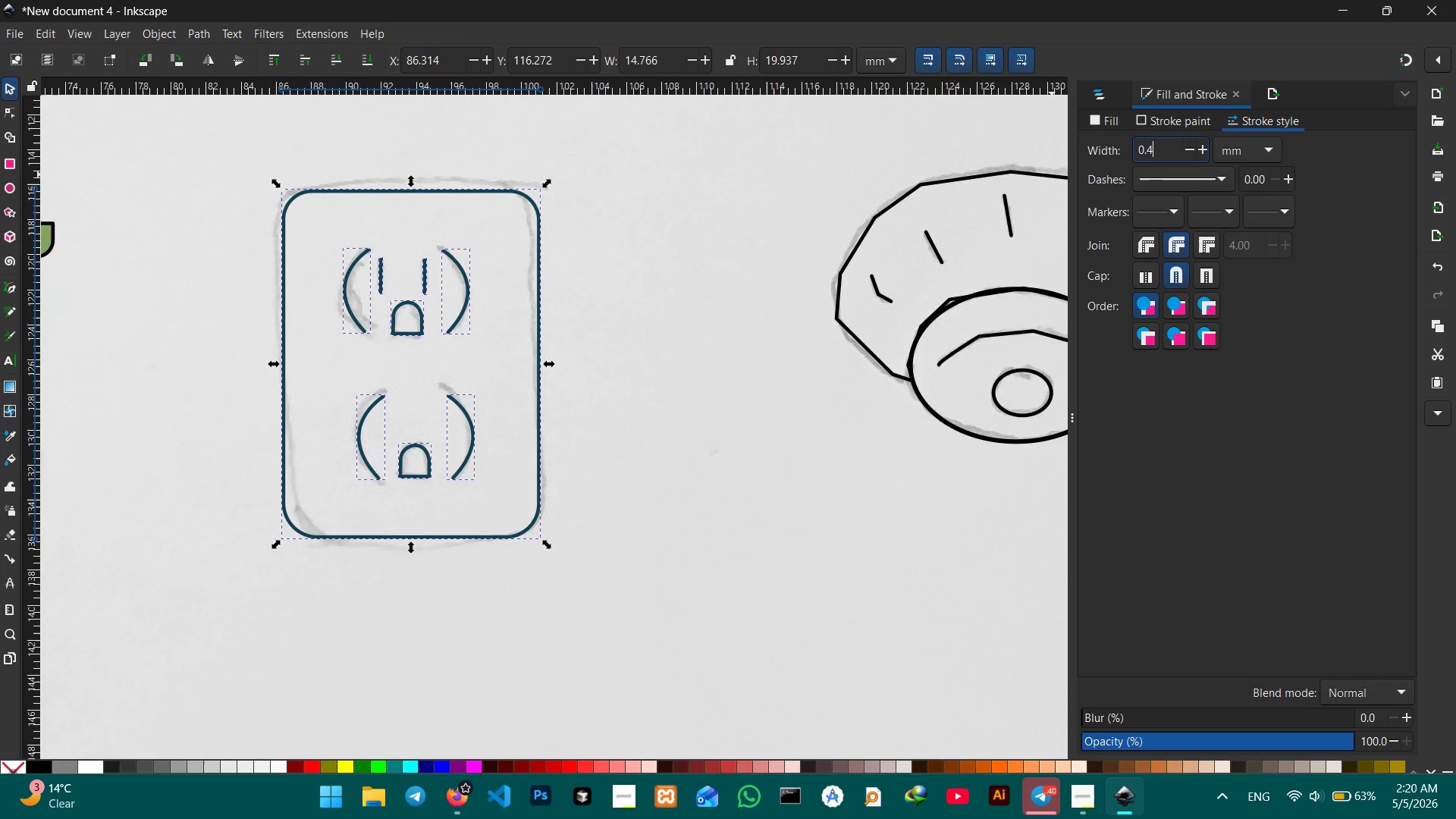 
key(Enter)
 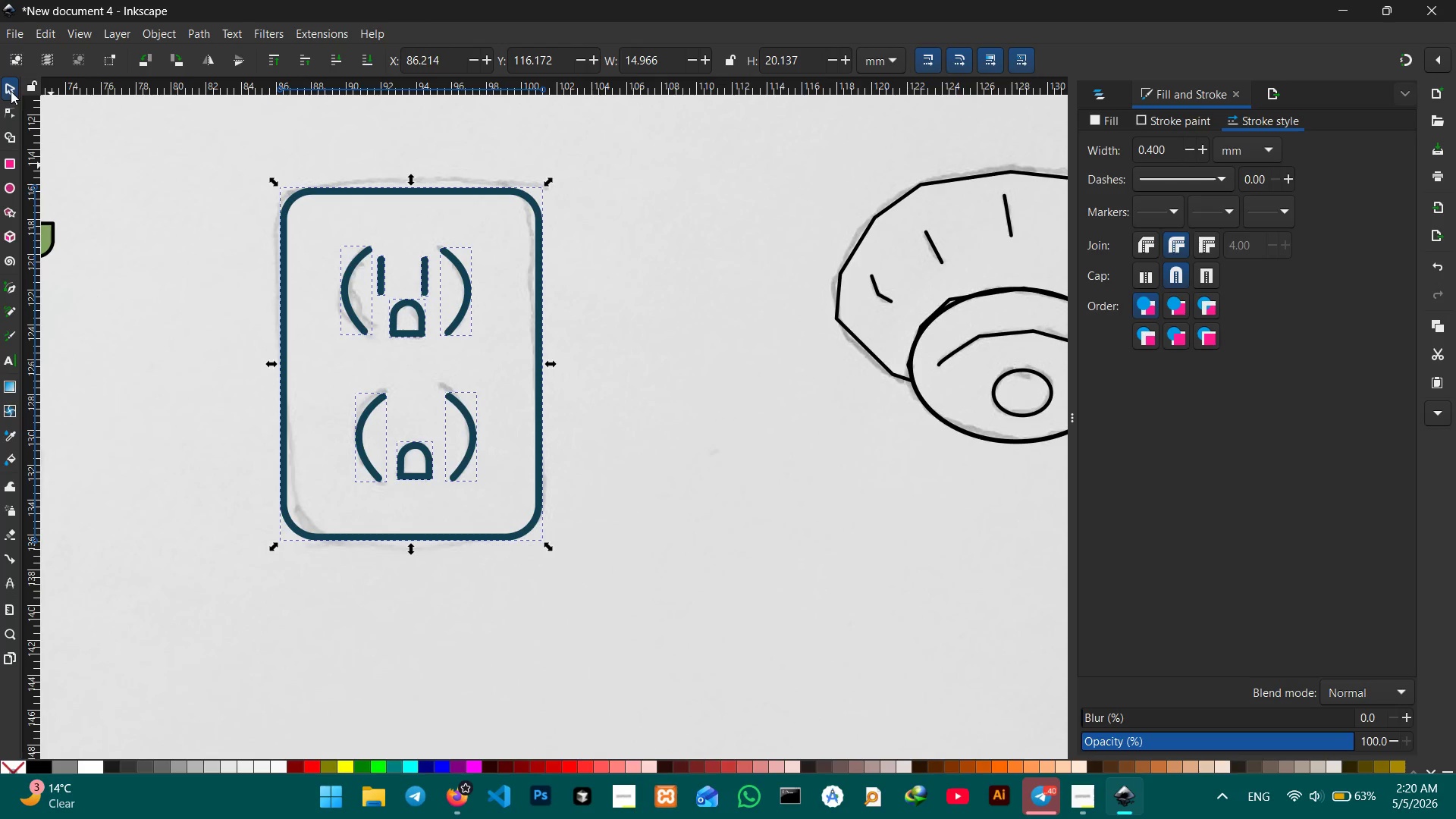 
left_click([209, 176])
 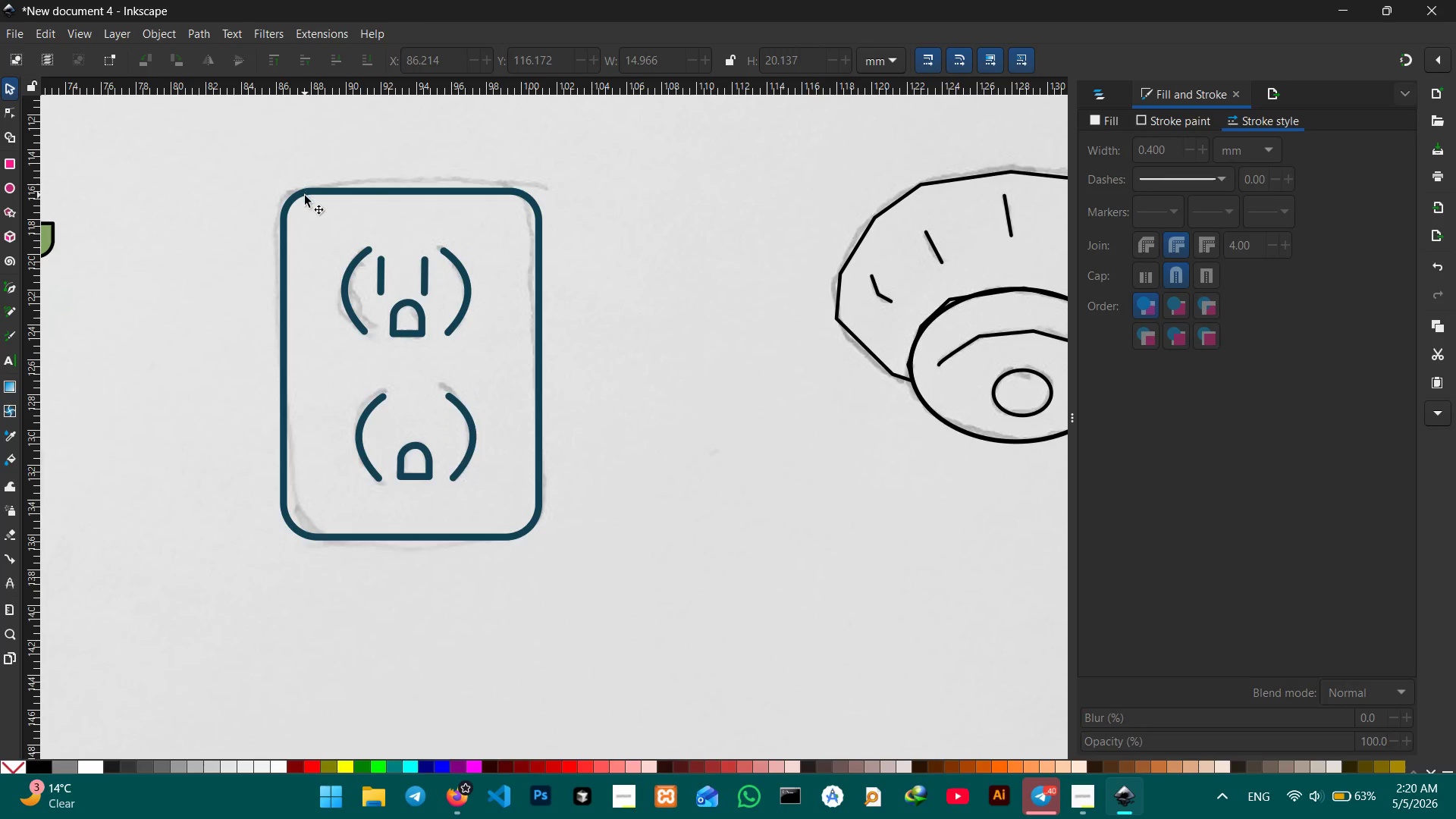 
left_click([305, 196])
 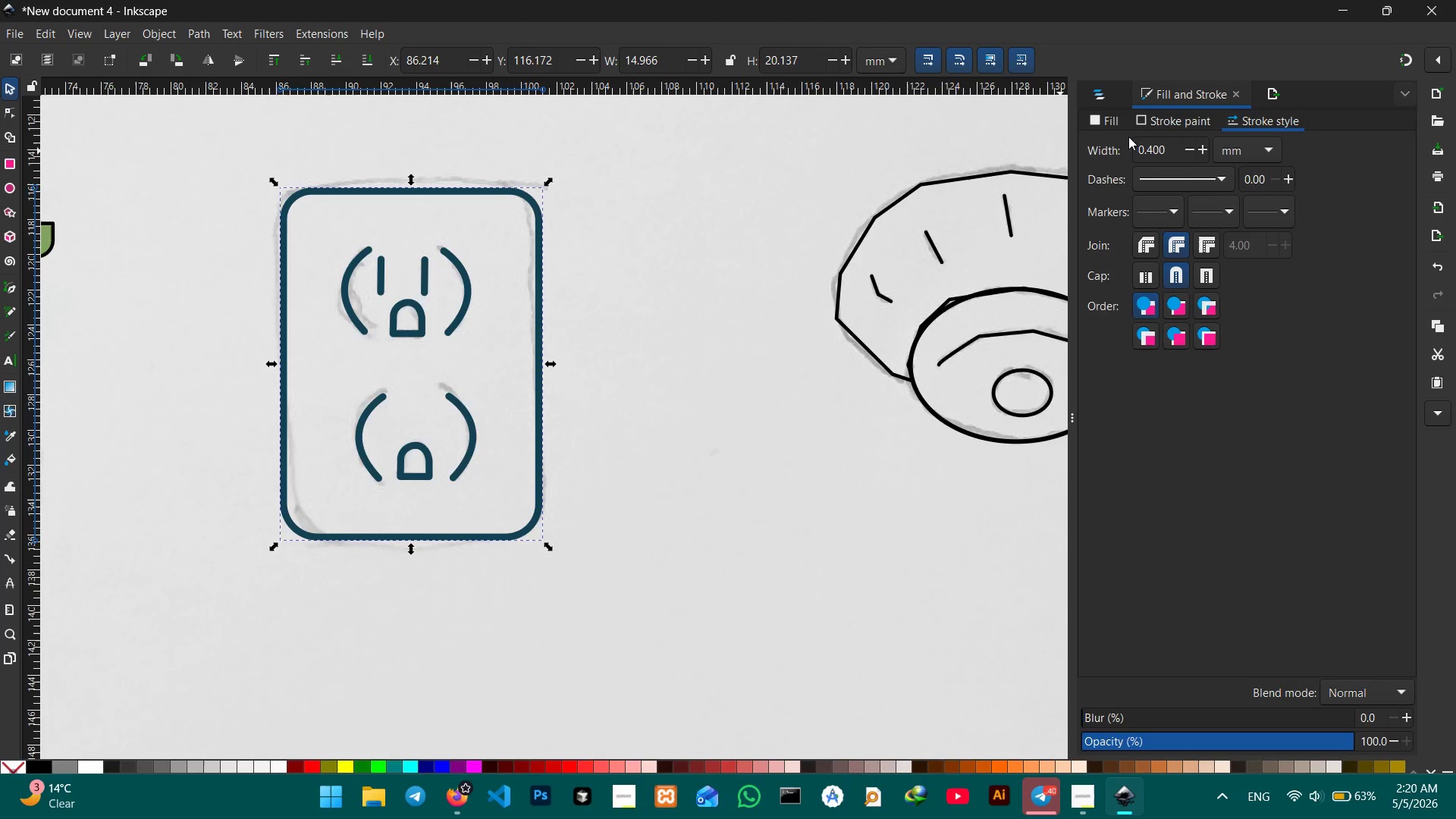 
left_click([1112, 117])
 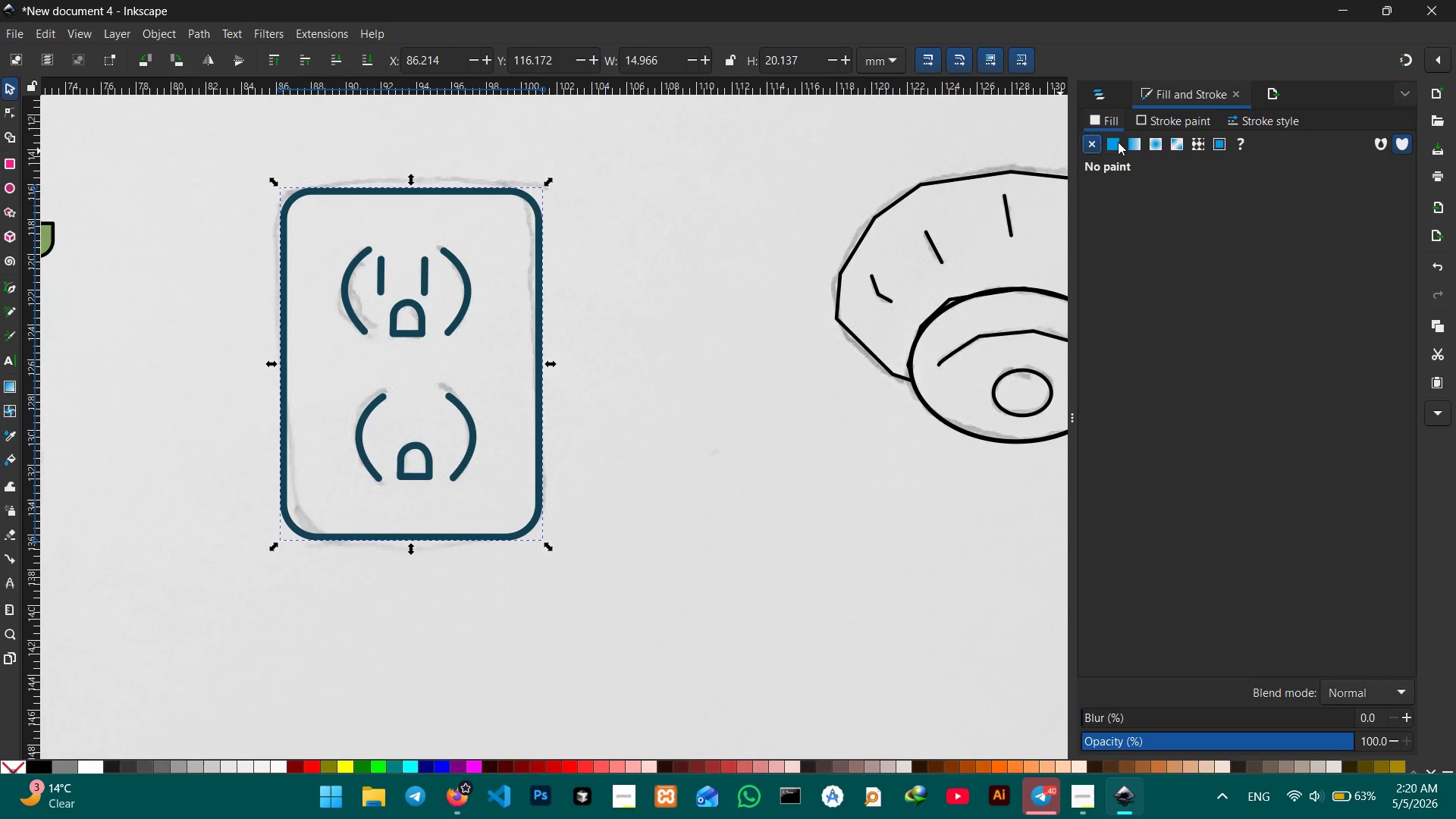 
left_click([1118, 142])
 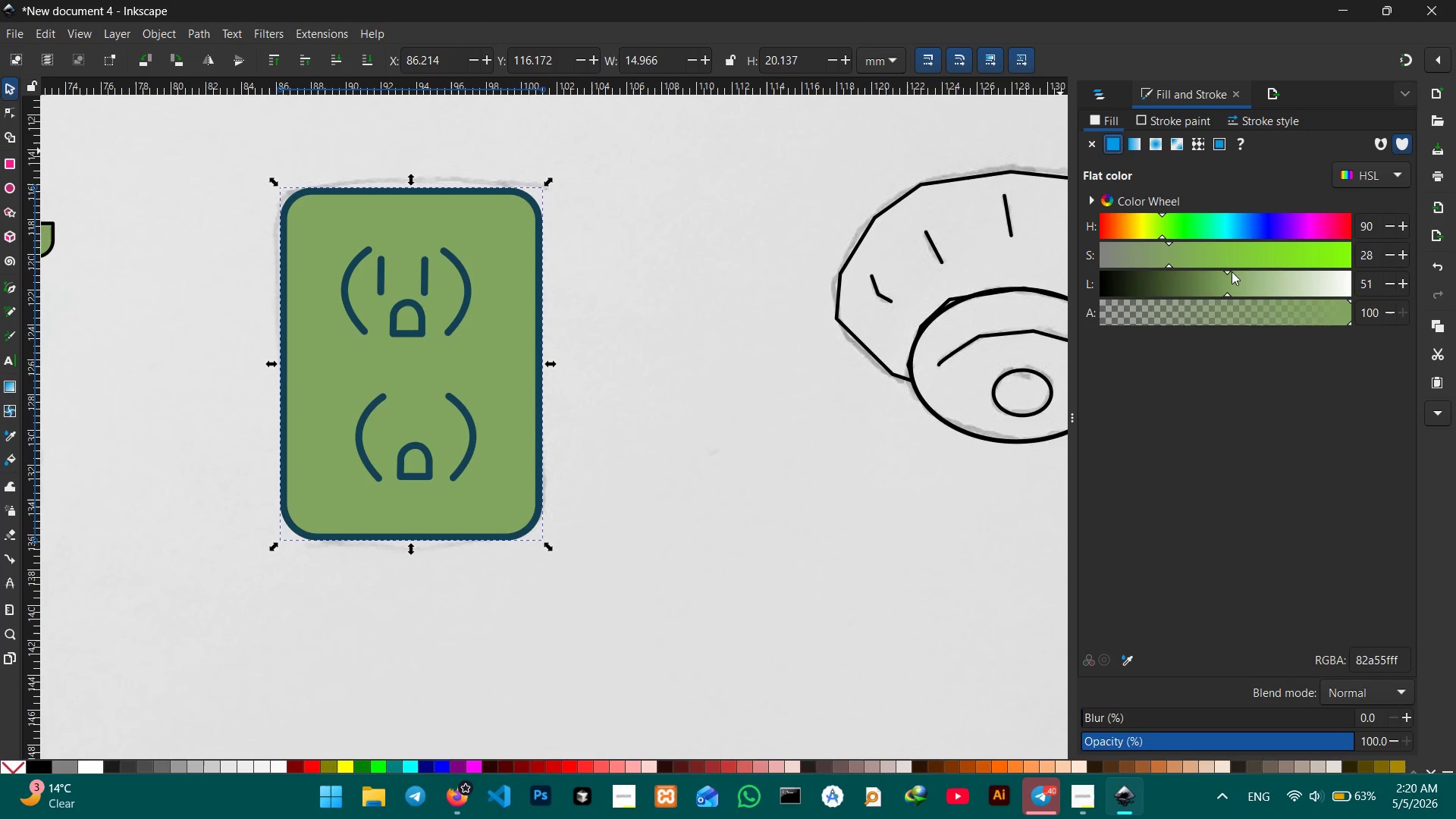 
left_click_drag(start_coordinate=[1228, 271], to_coordinate=[1386, 278])
 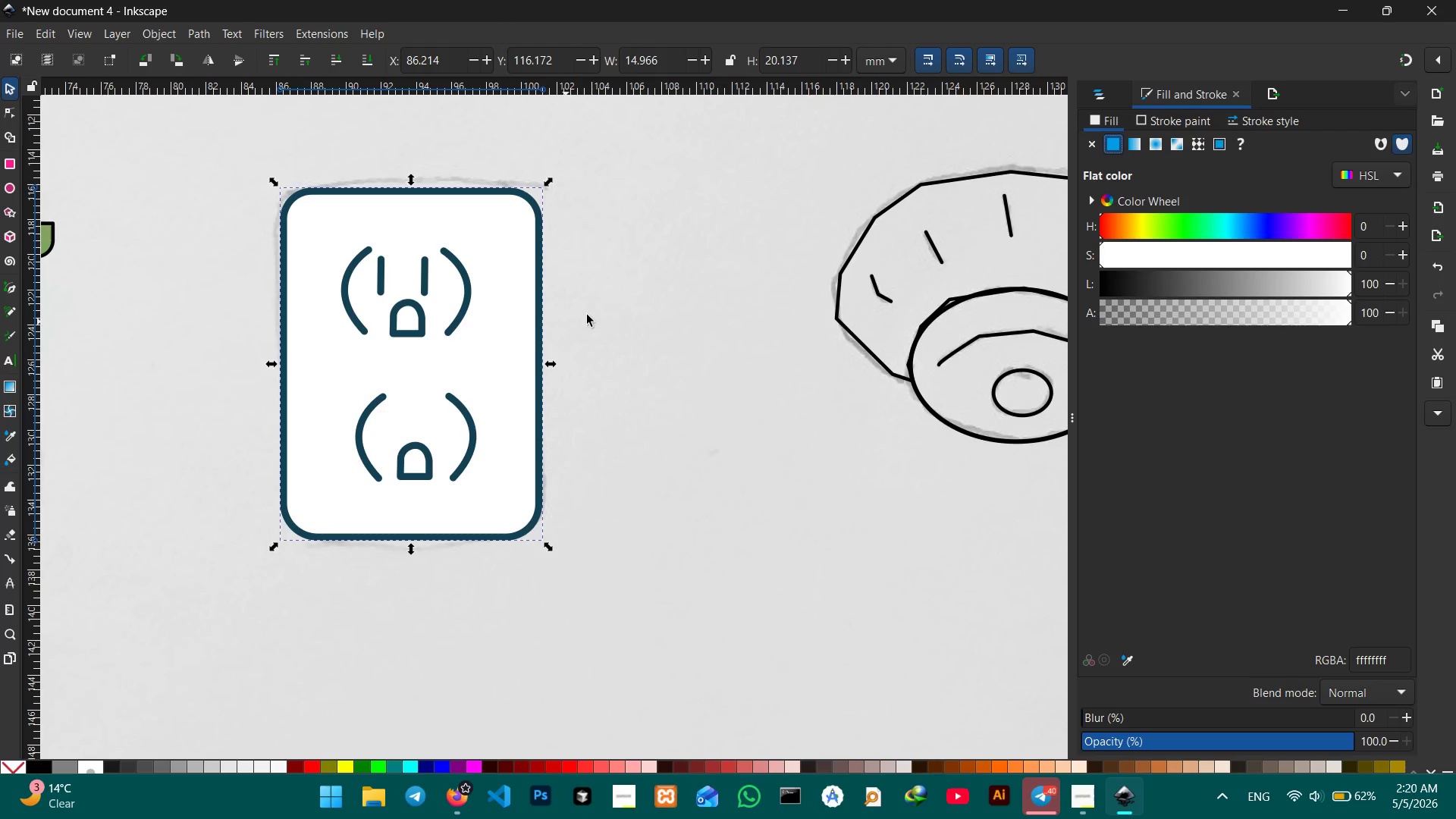 
left_click([654, 306])
 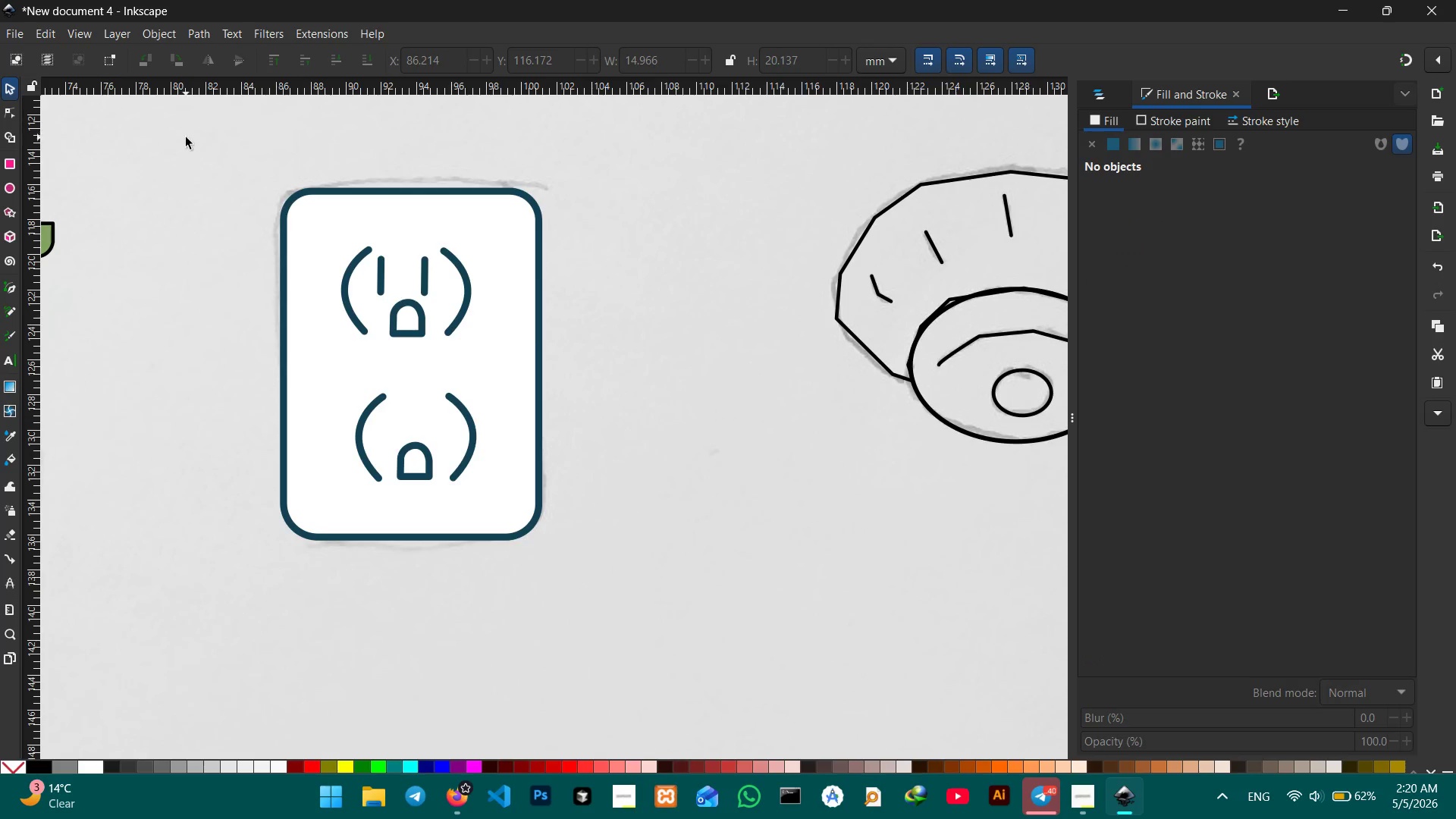 
left_click_drag(start_coordinate=[186, 138], to_coordinate=[698, 604])
 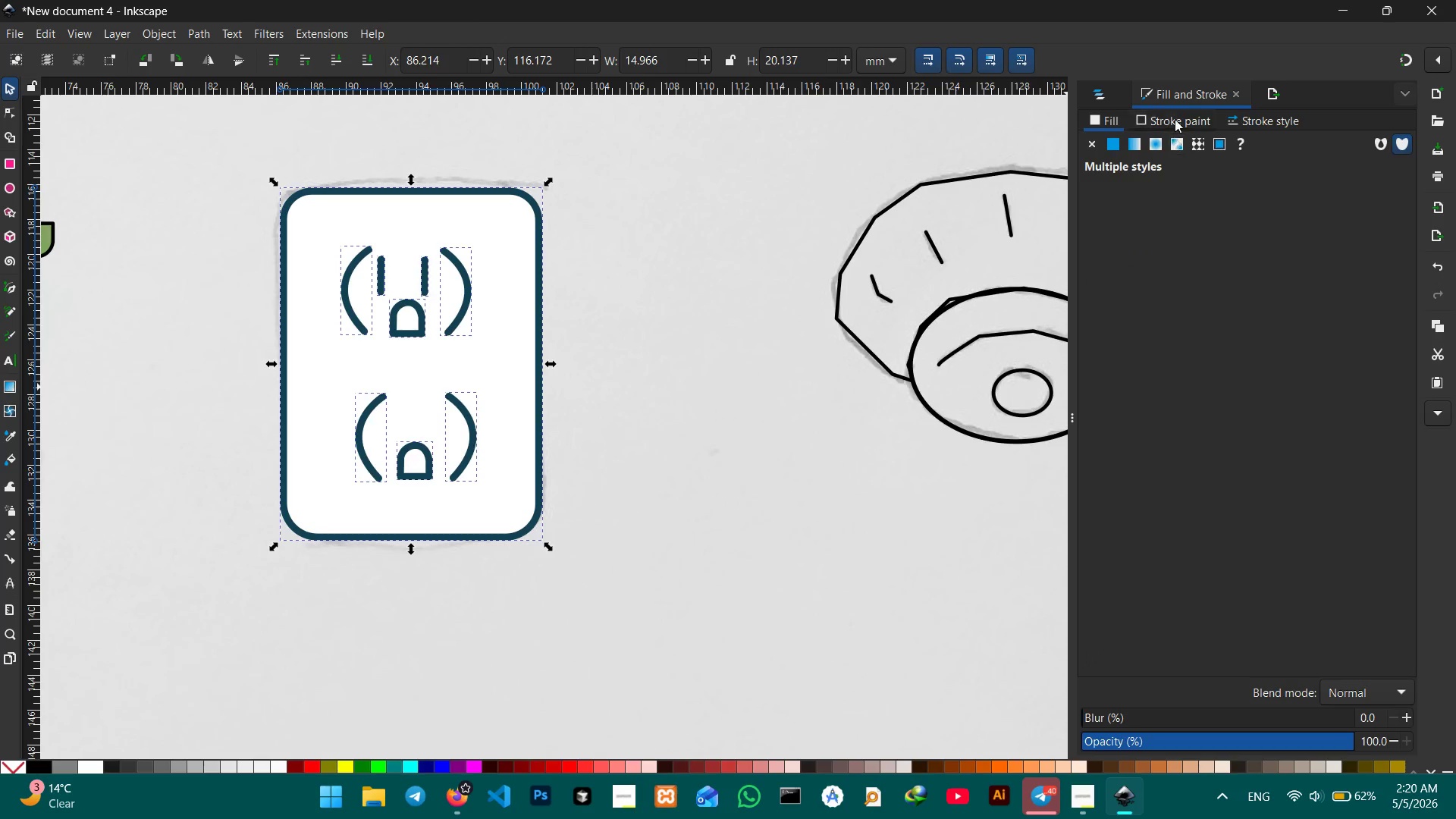 
left_click([1175, 119])
 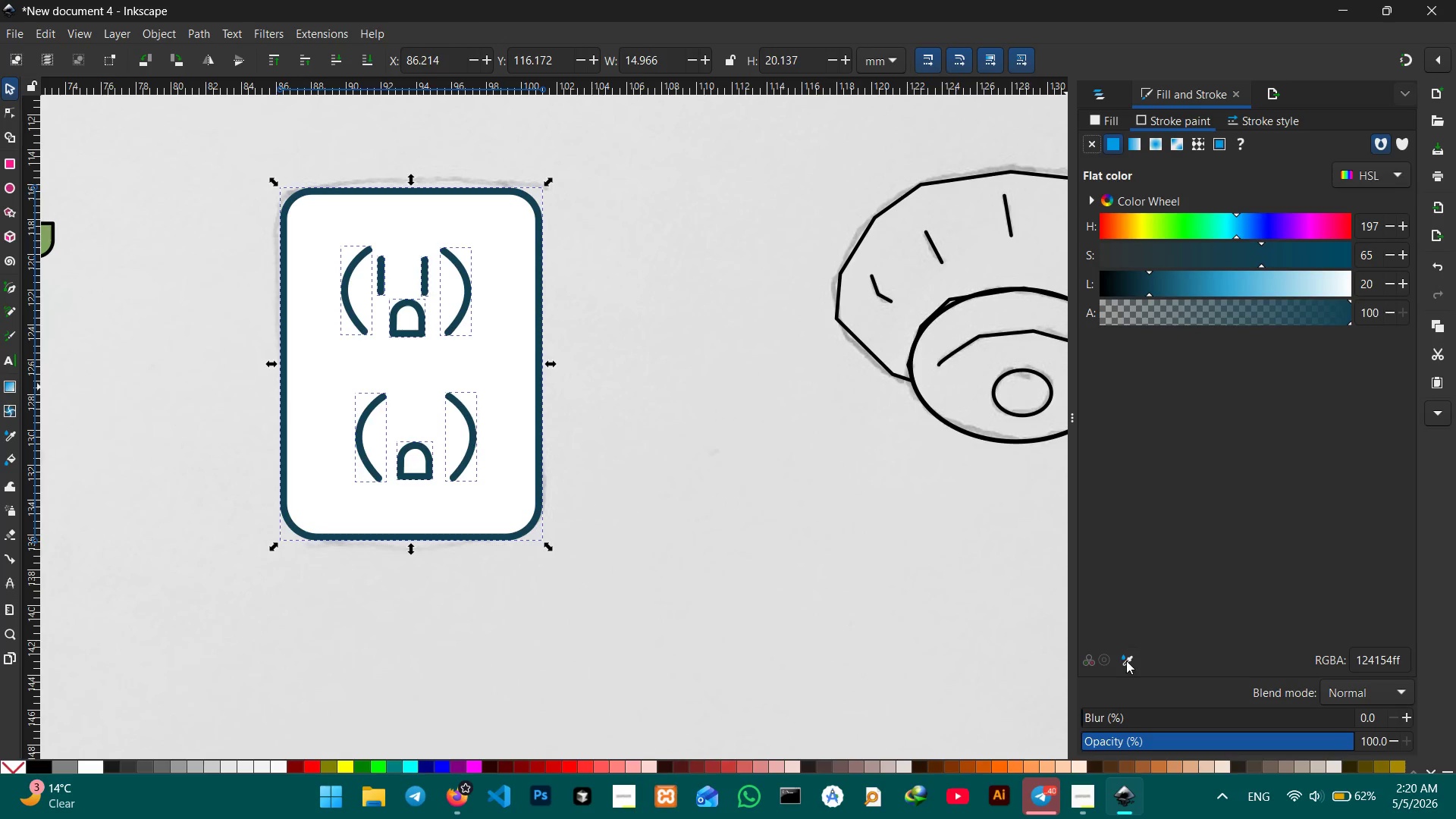 
left_click([1126, 660])
 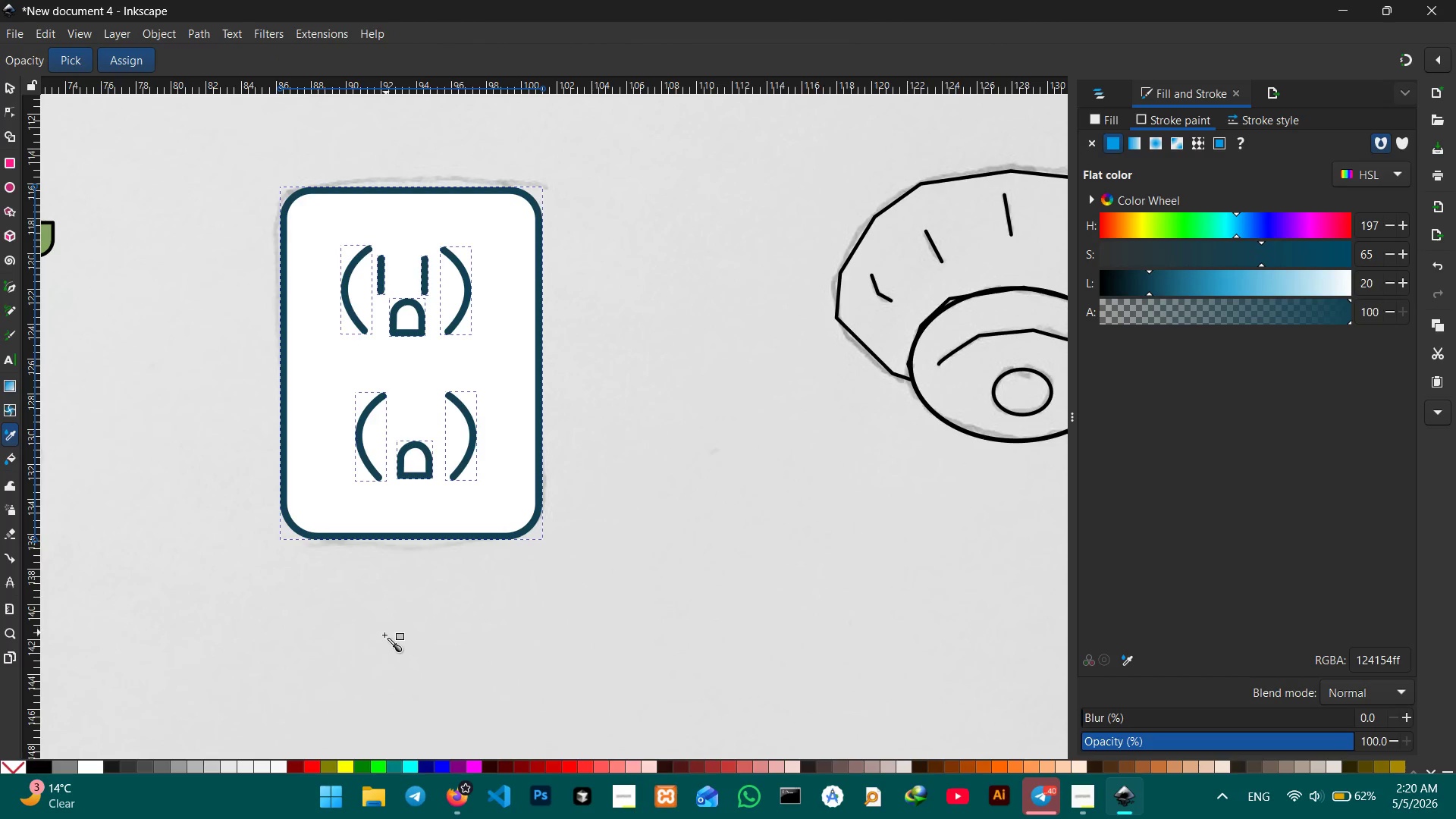 
hold_key(key=Space, duration=1.52)
 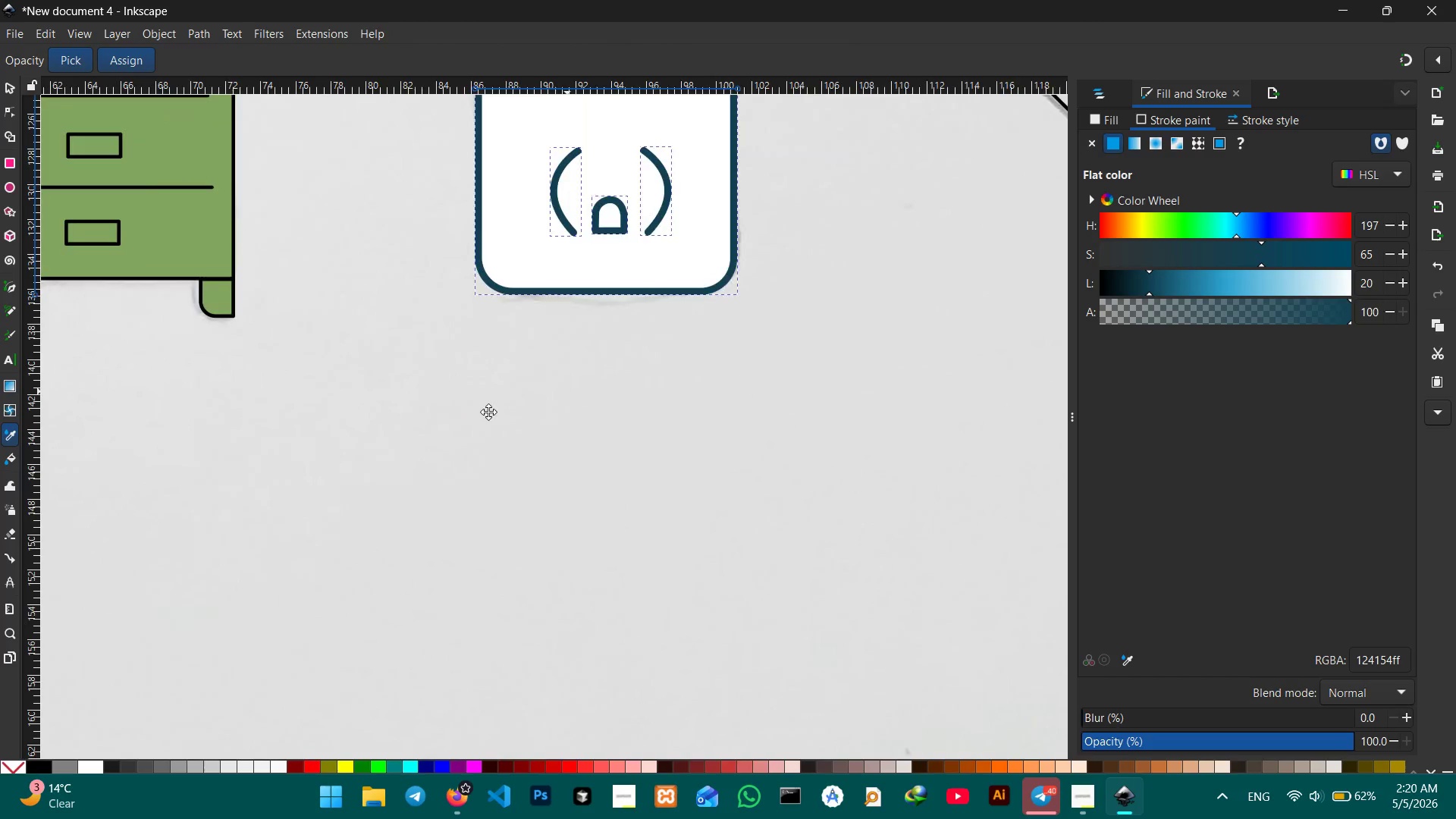 
left_click_drag(start_coordinate=[368, 645], to_coordinate=[924, 178])
 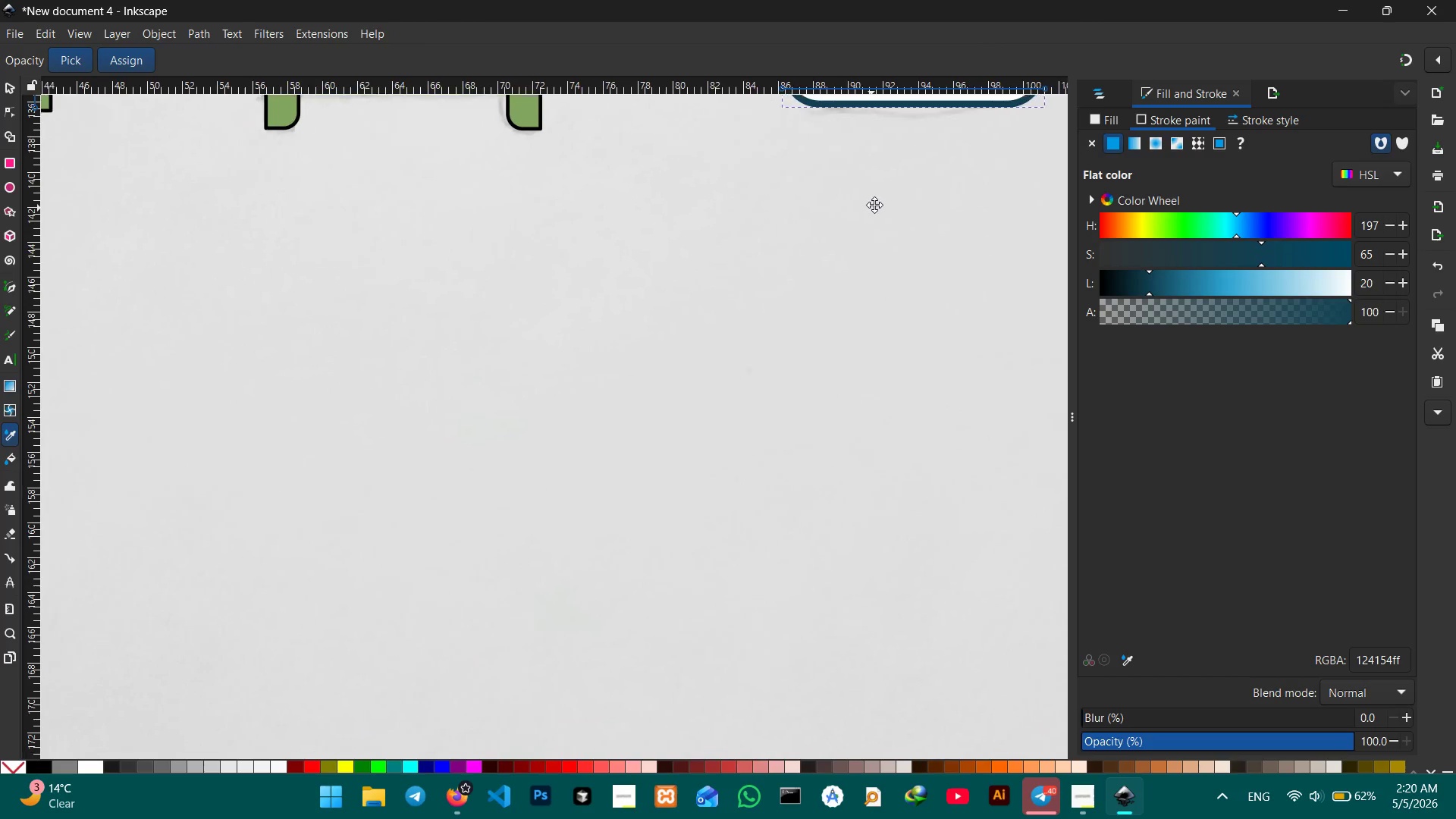 
key(Space)
 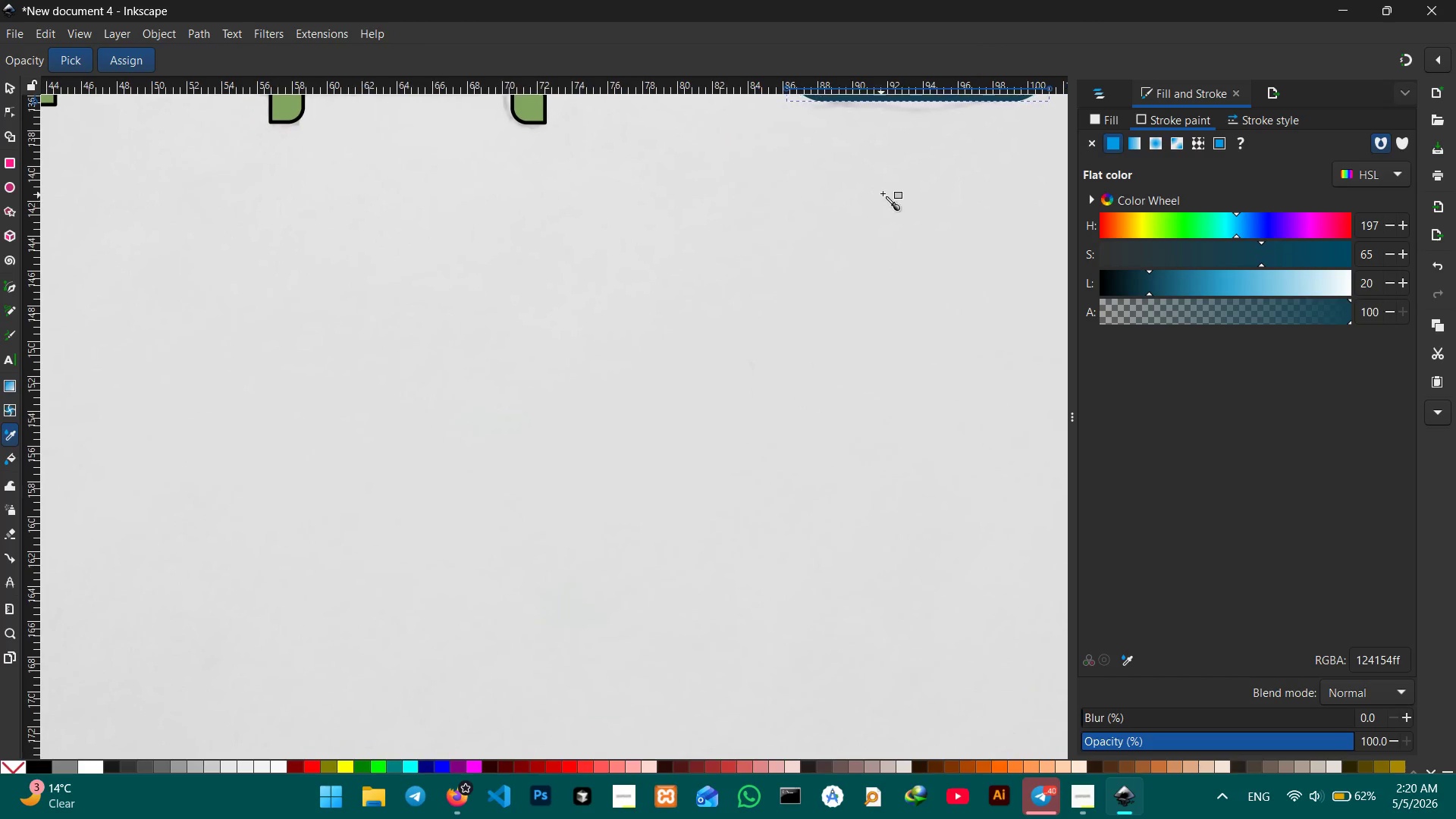 
key(Space)
 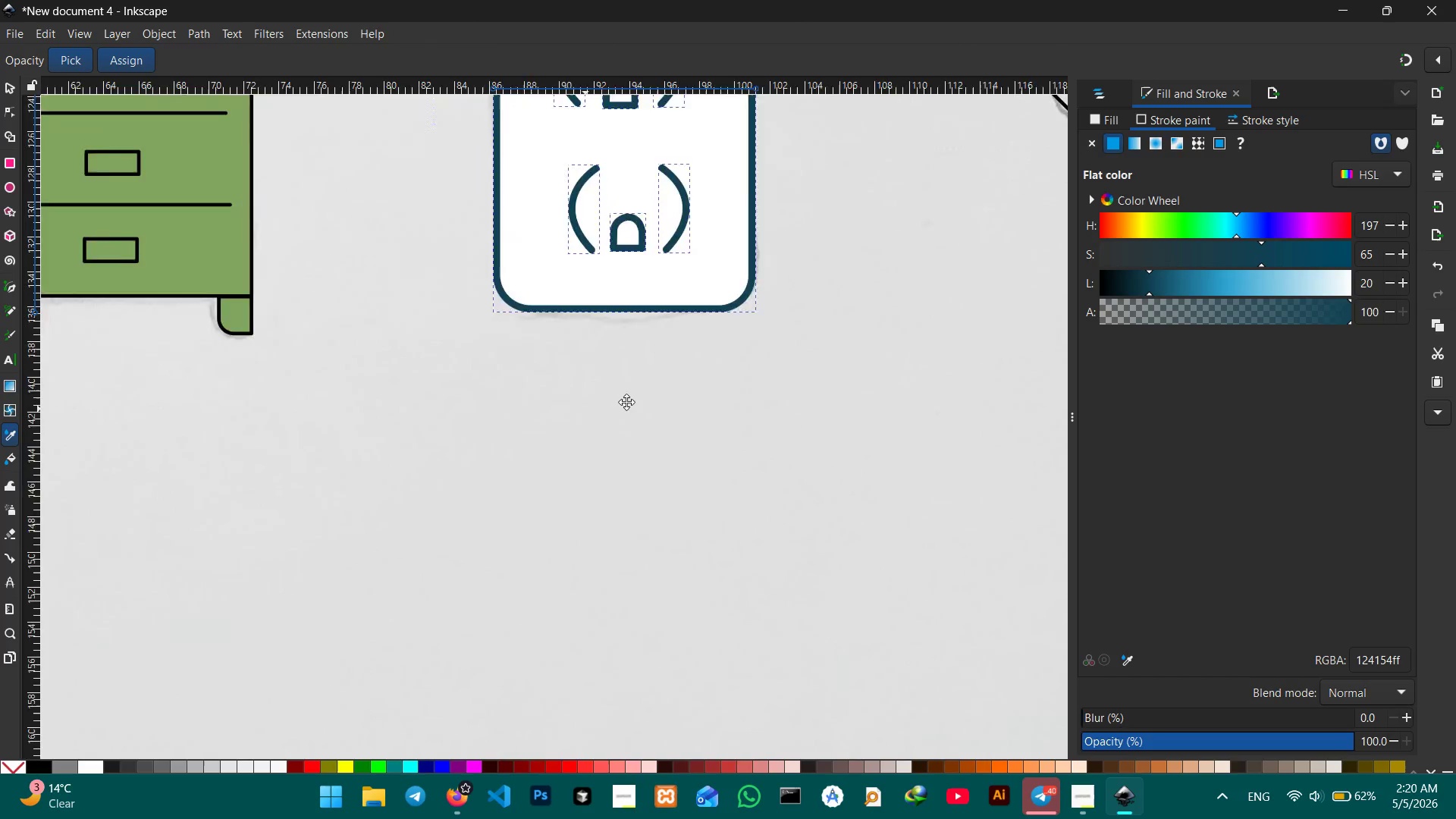 
hold_key(key=Space, duration=0.47)
 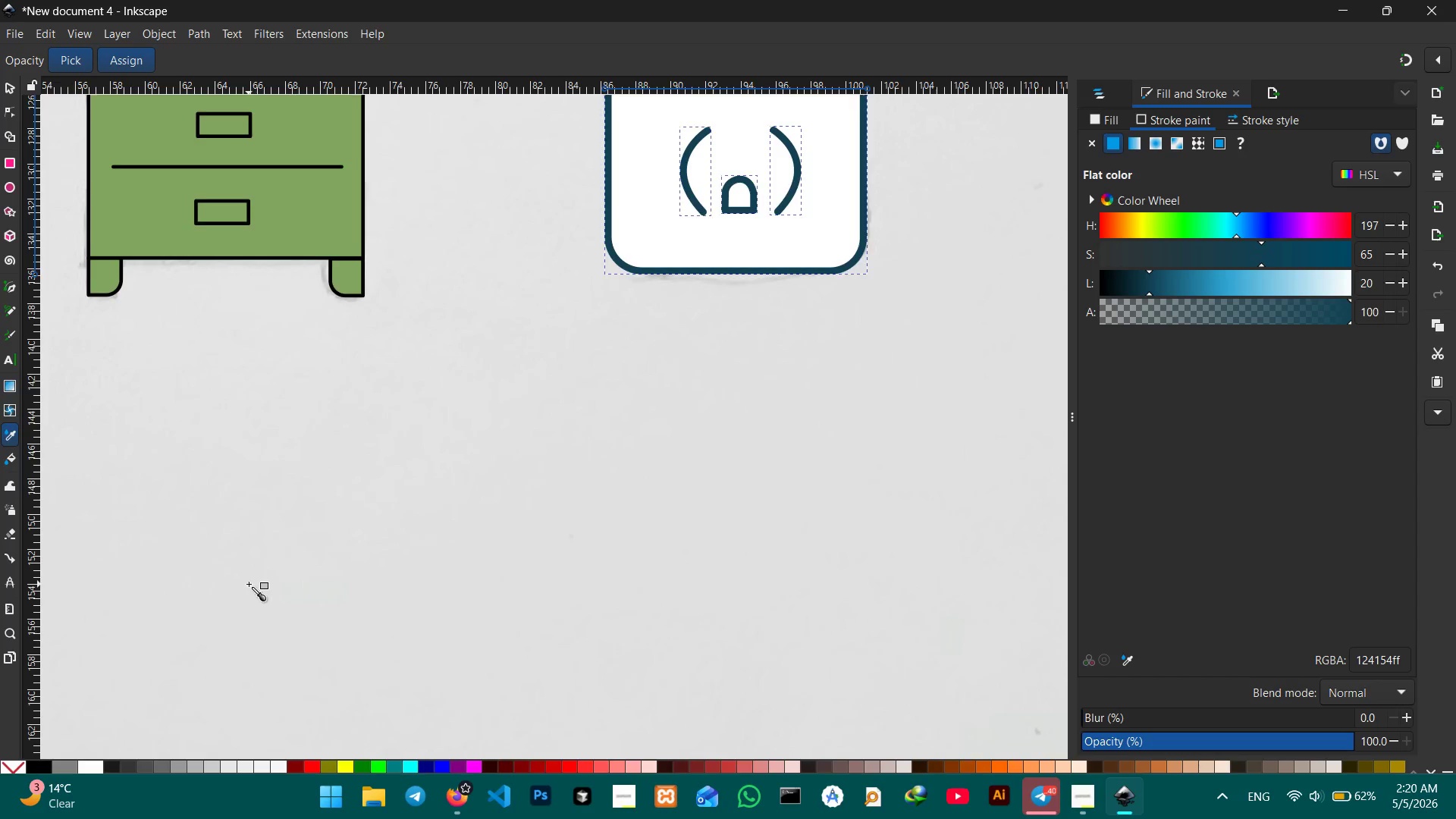 
left_click([697, 371])
 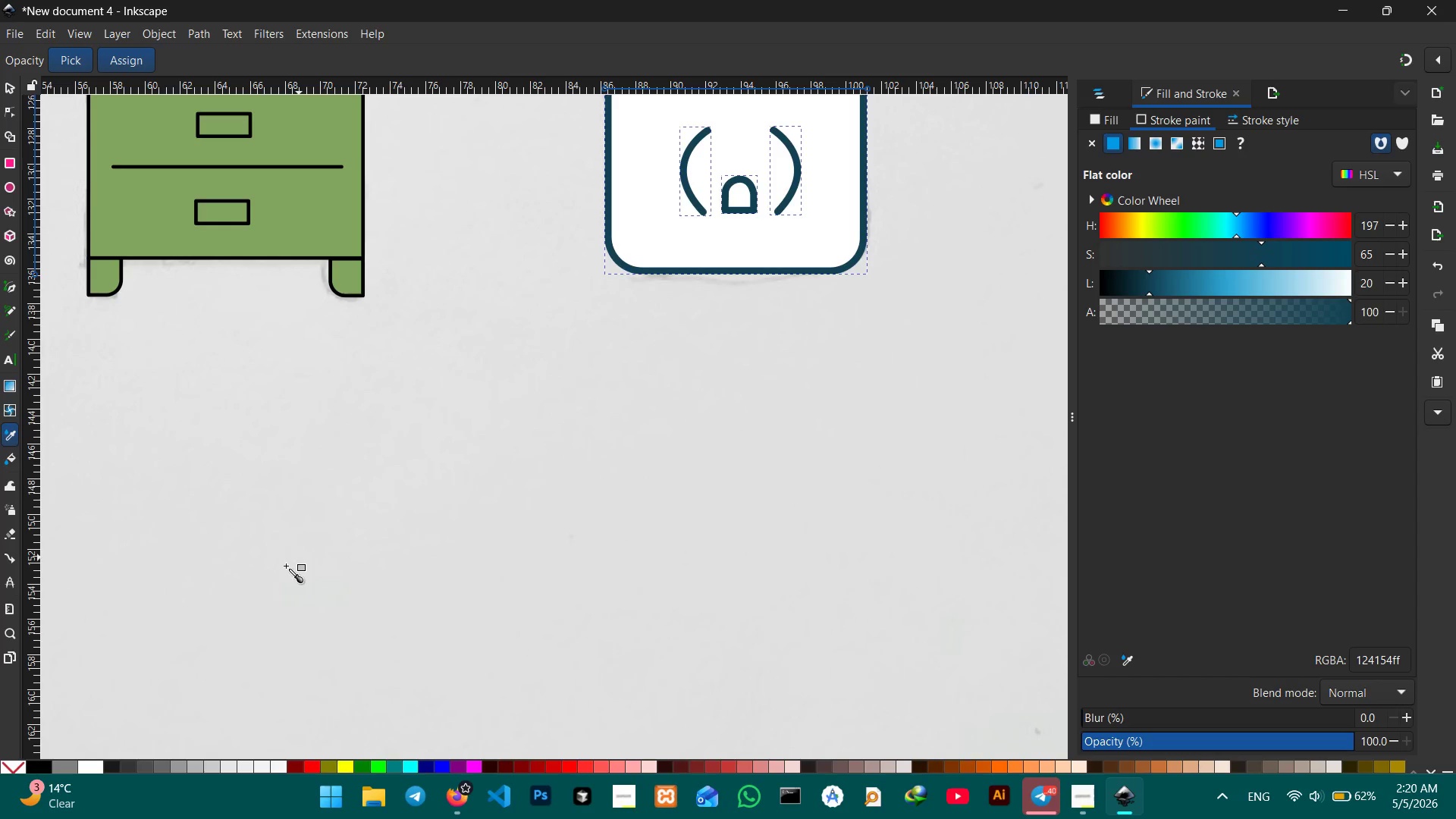 
hold_key(key=Space, duration=1.38)
 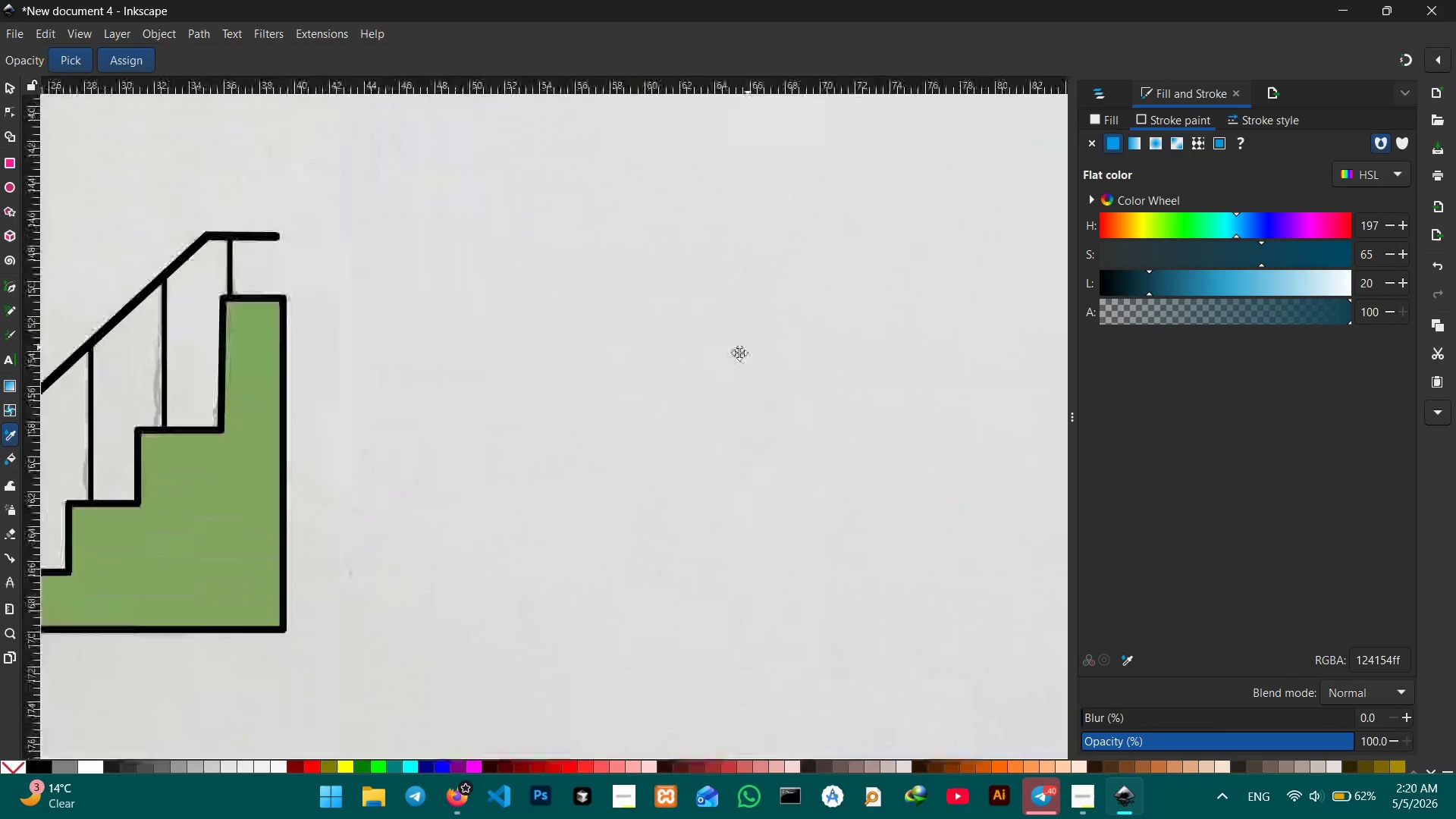 
left_click_drag(start_coordinate=[259, 582], to_coordinate=[982, 140])
 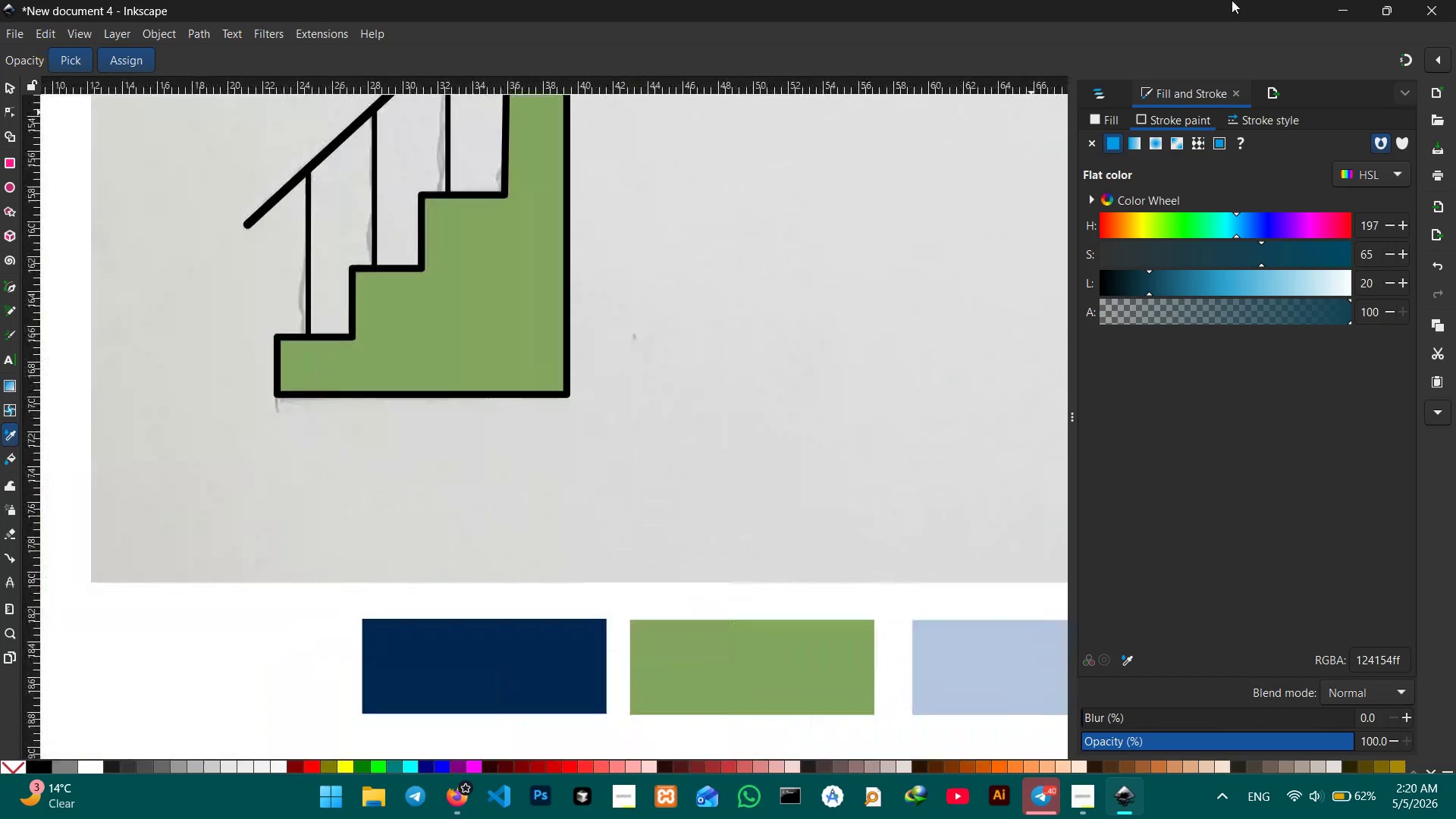 
hold_key(key=Space, duration=0.33)
 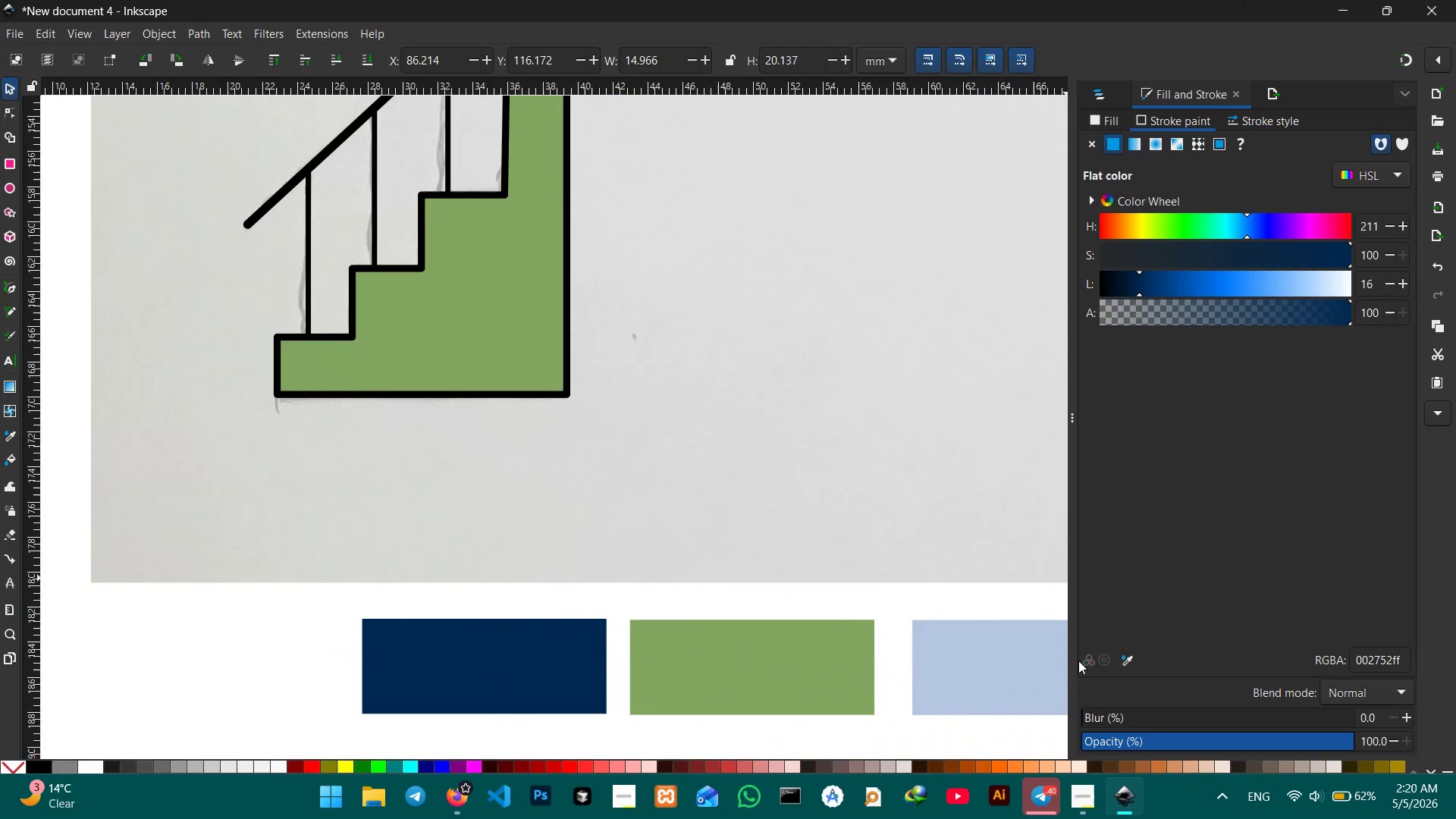 
left_click([1126, 658])
 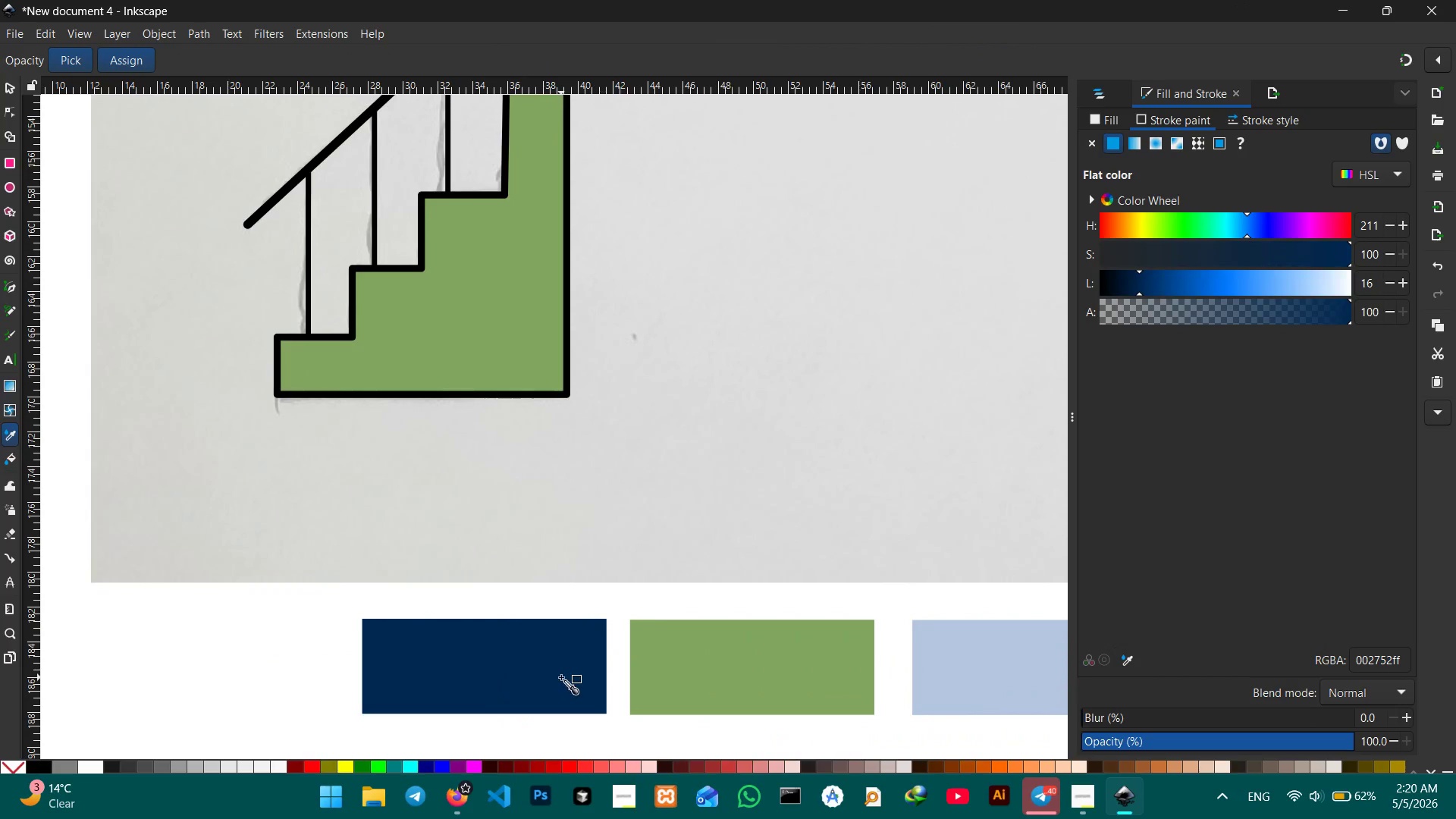 
double_click([561, 677])
 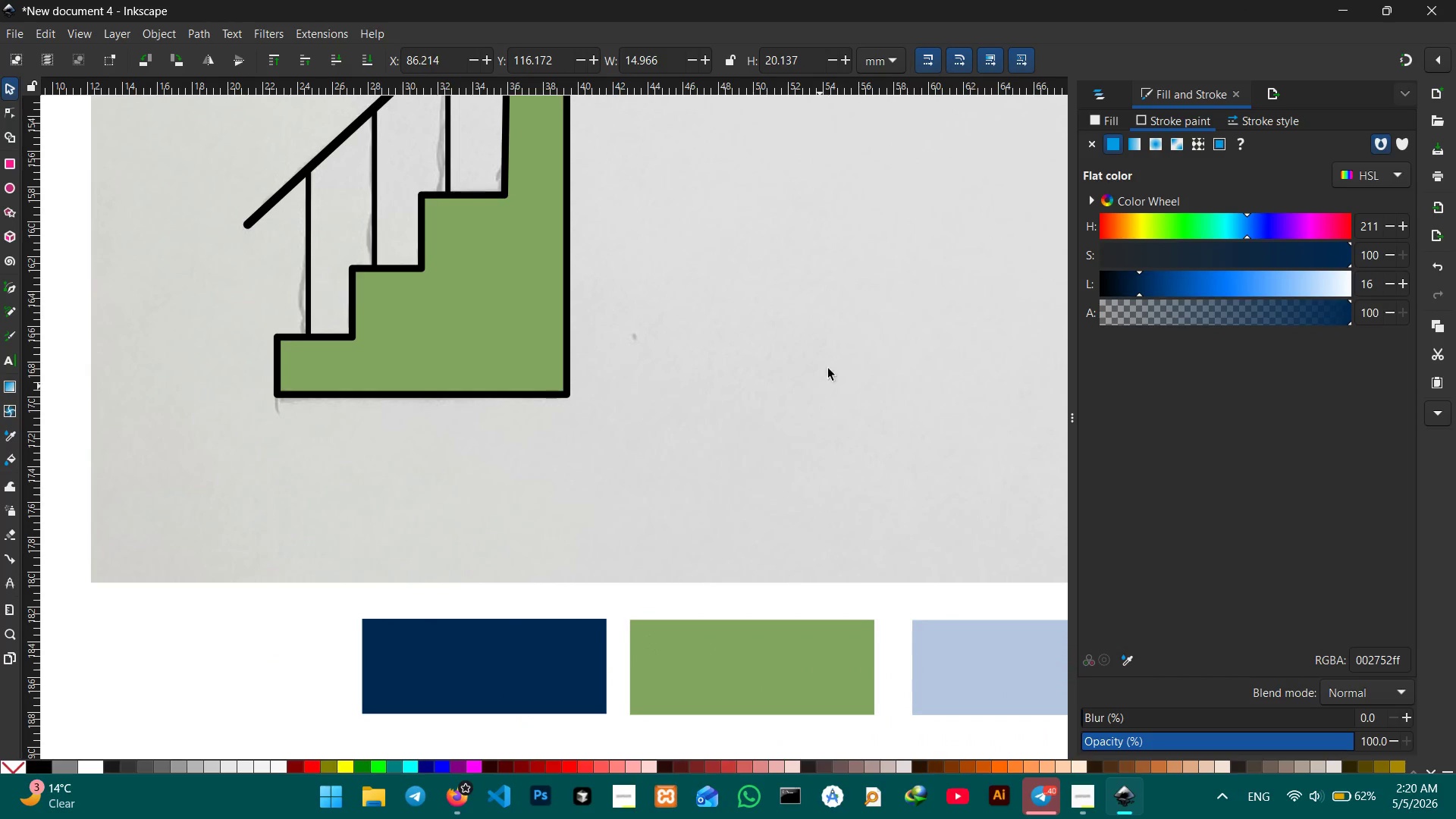 
hold_key(key=Space, duration=1.08)
 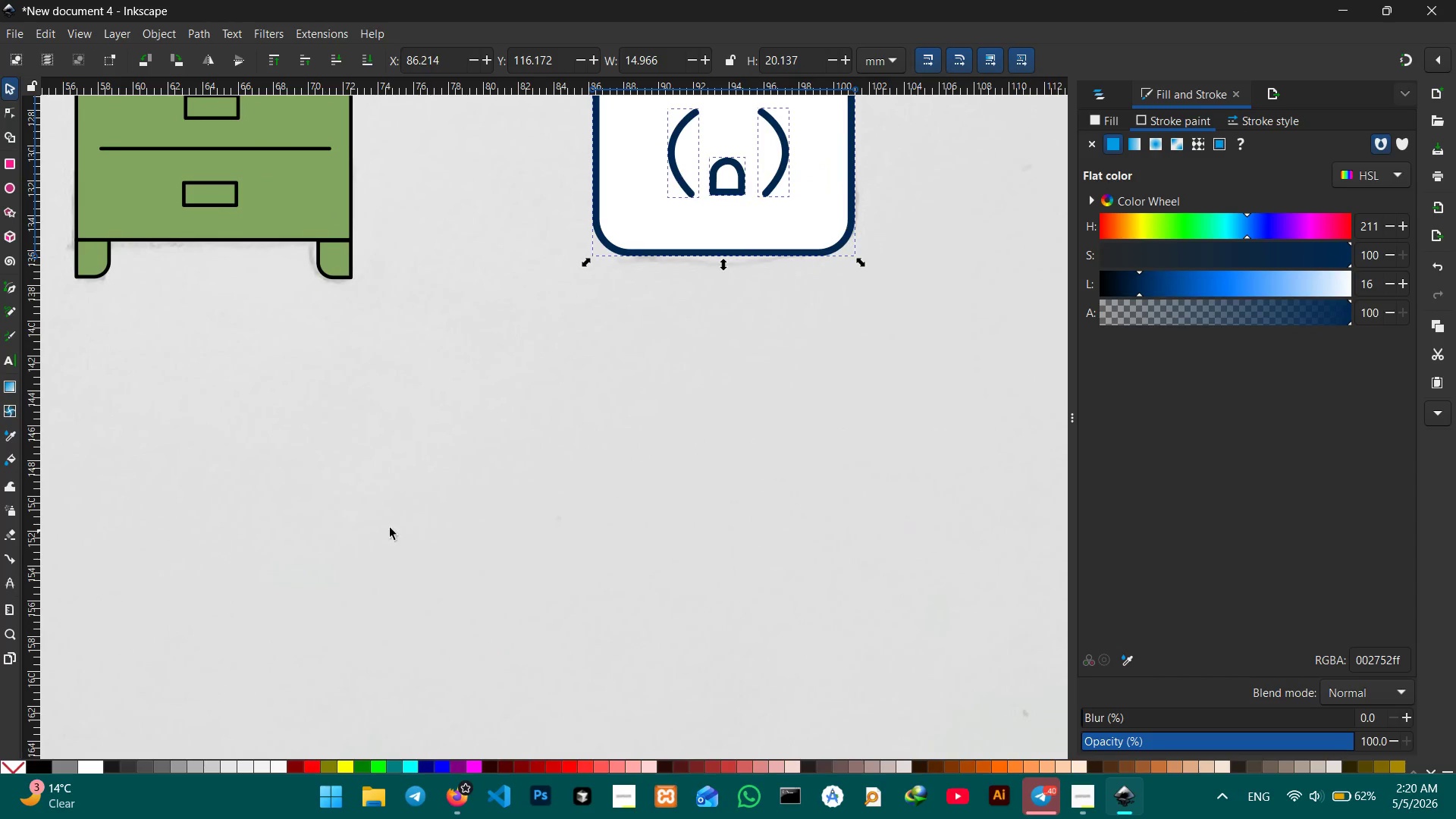 
left_click_drag(start_coordinate=[839, 356], to_coordinate=[33, 818])
 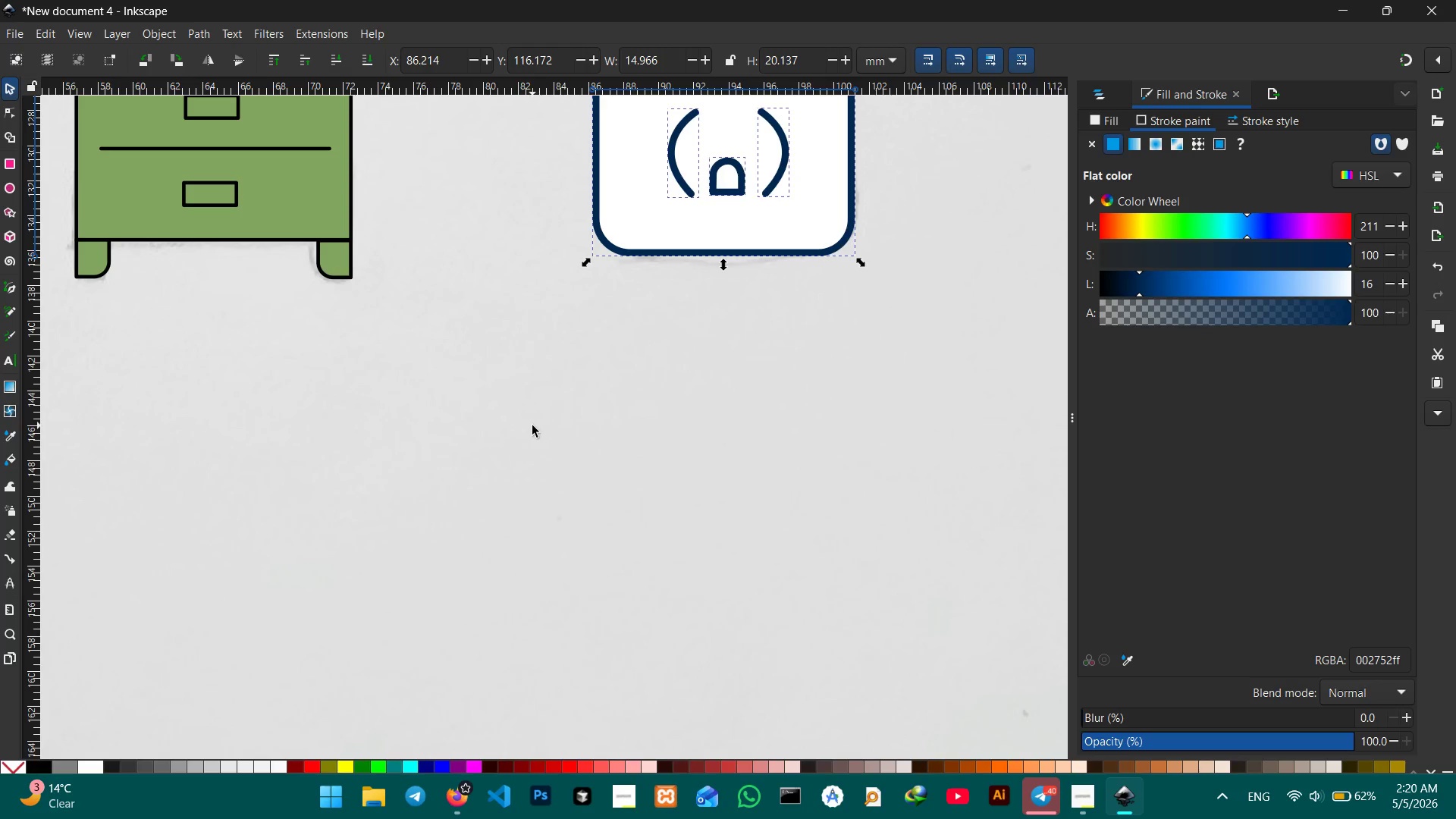 
hold_key(key=Space, duration=0.58)
 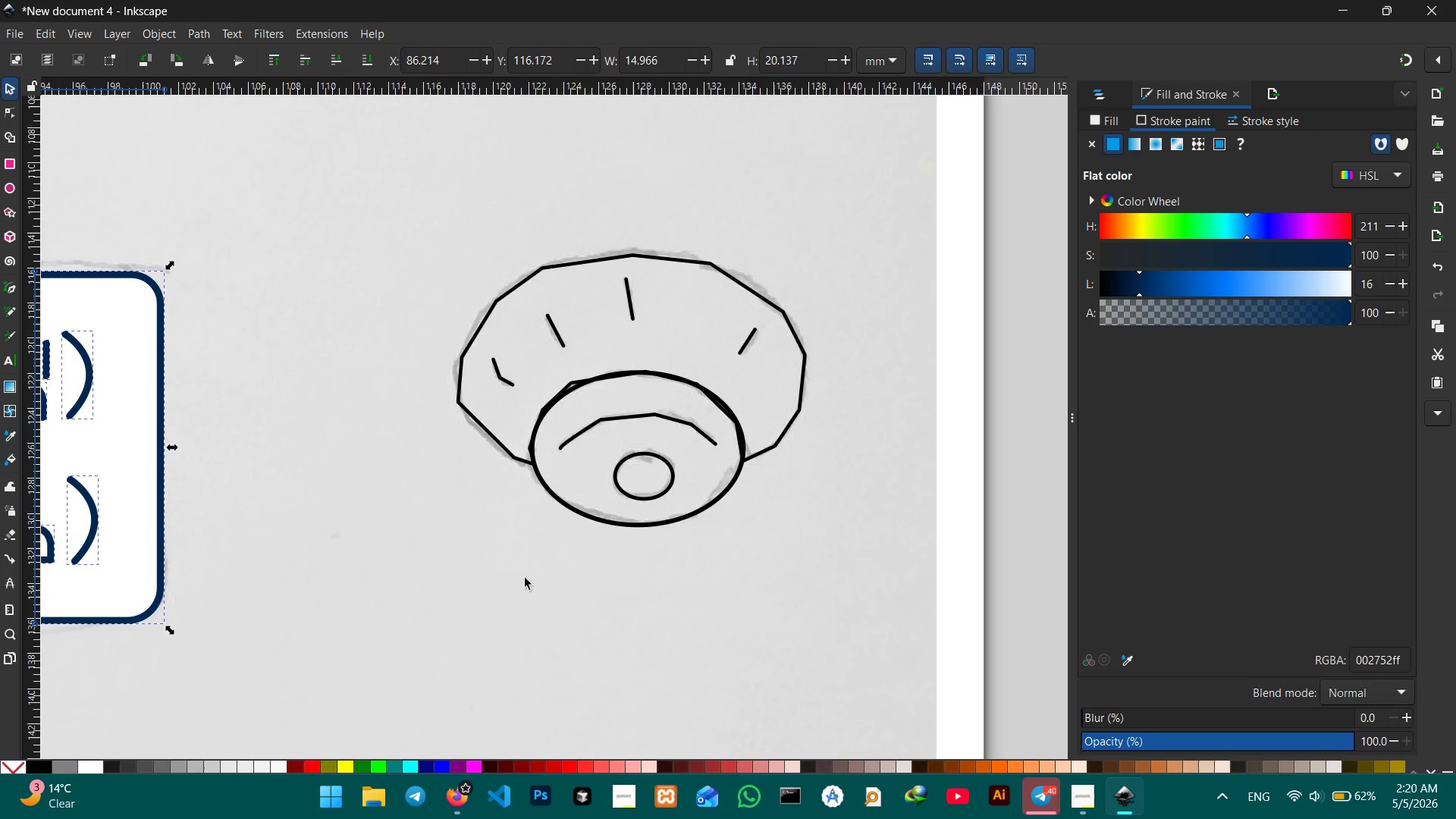 
left_click_drag(start_coordinate=[721, 403], to_coordinate=[0, 786])
 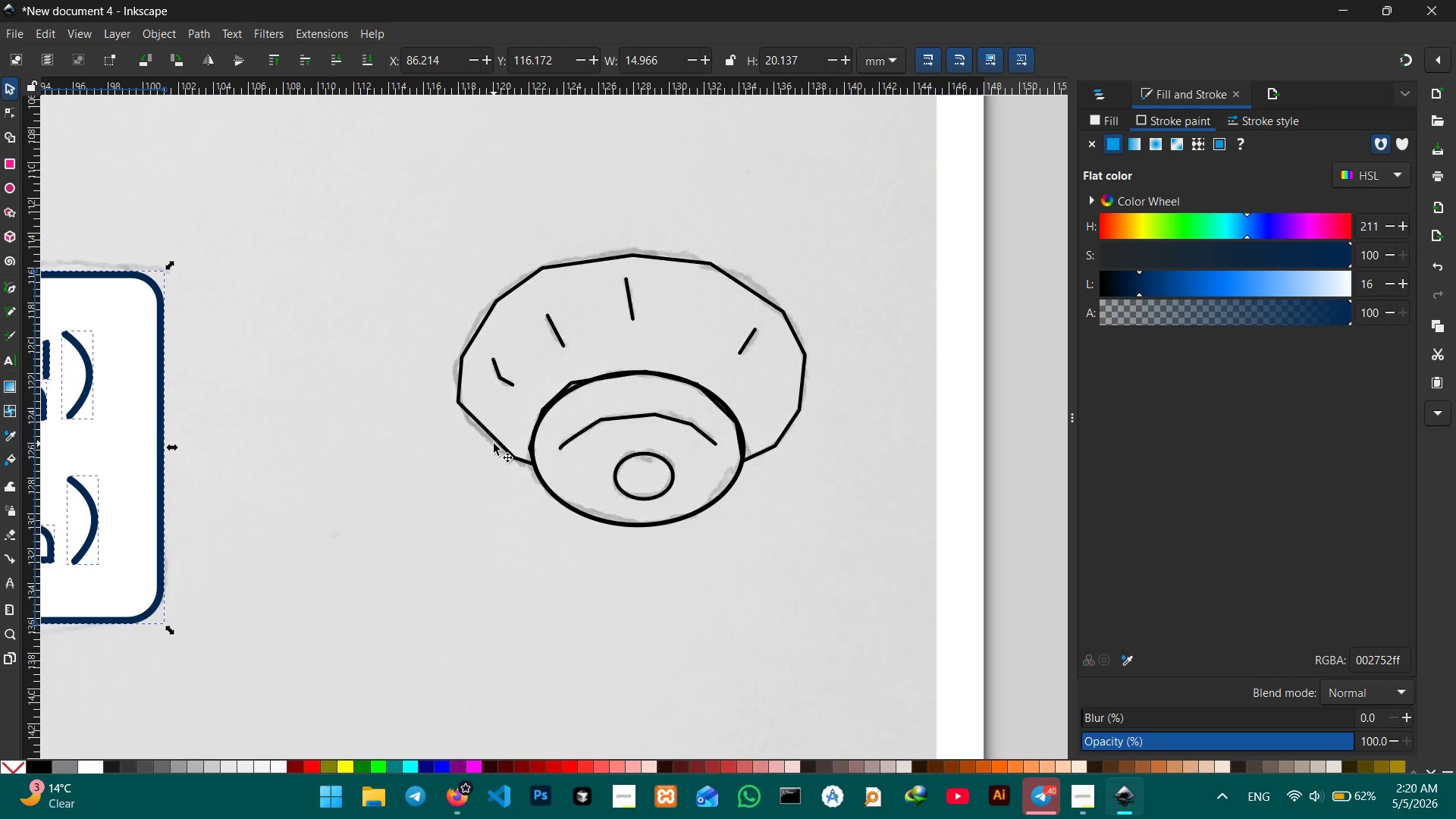 
left_click([500, 441])
 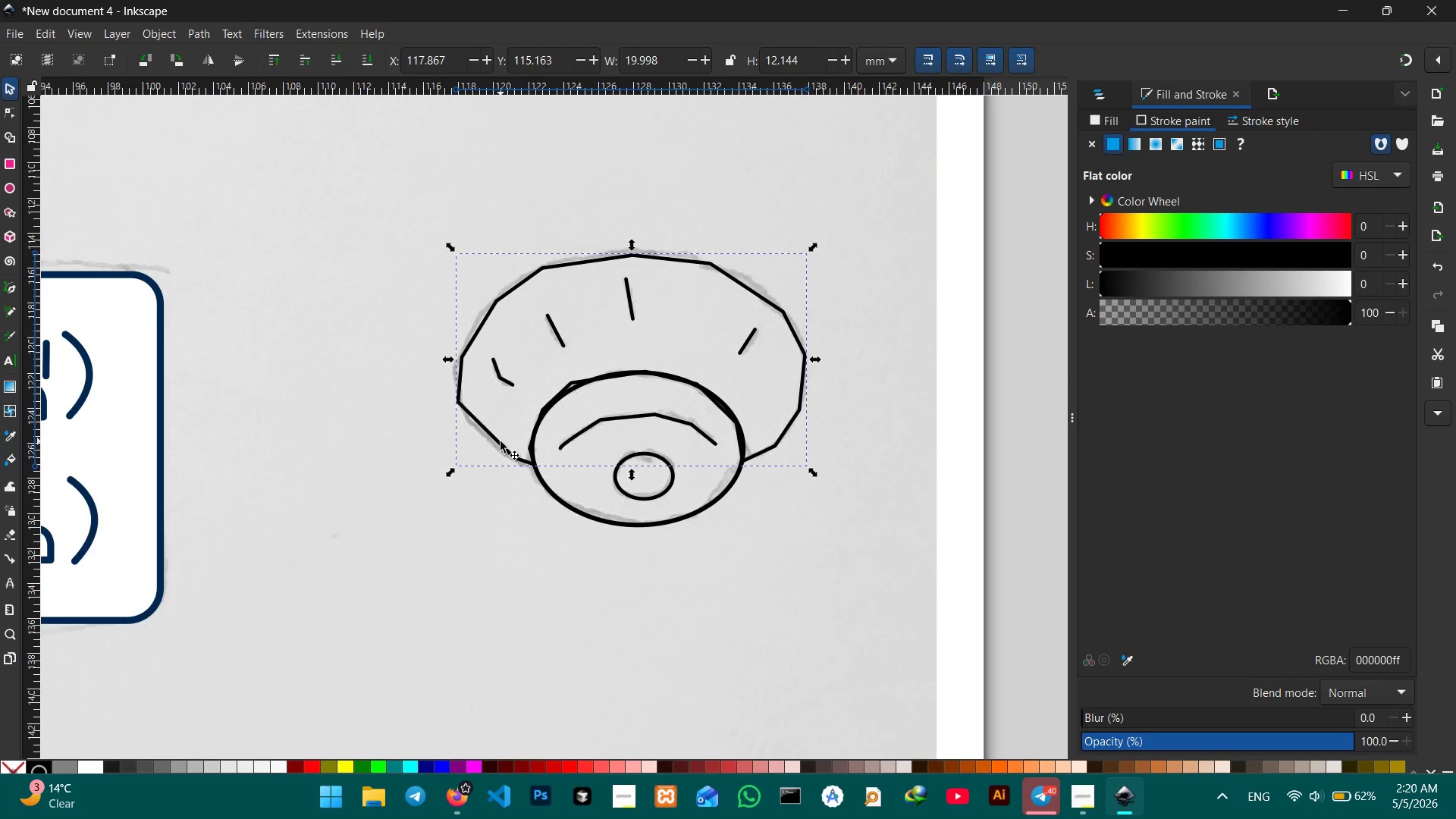 
wait(8.53)
 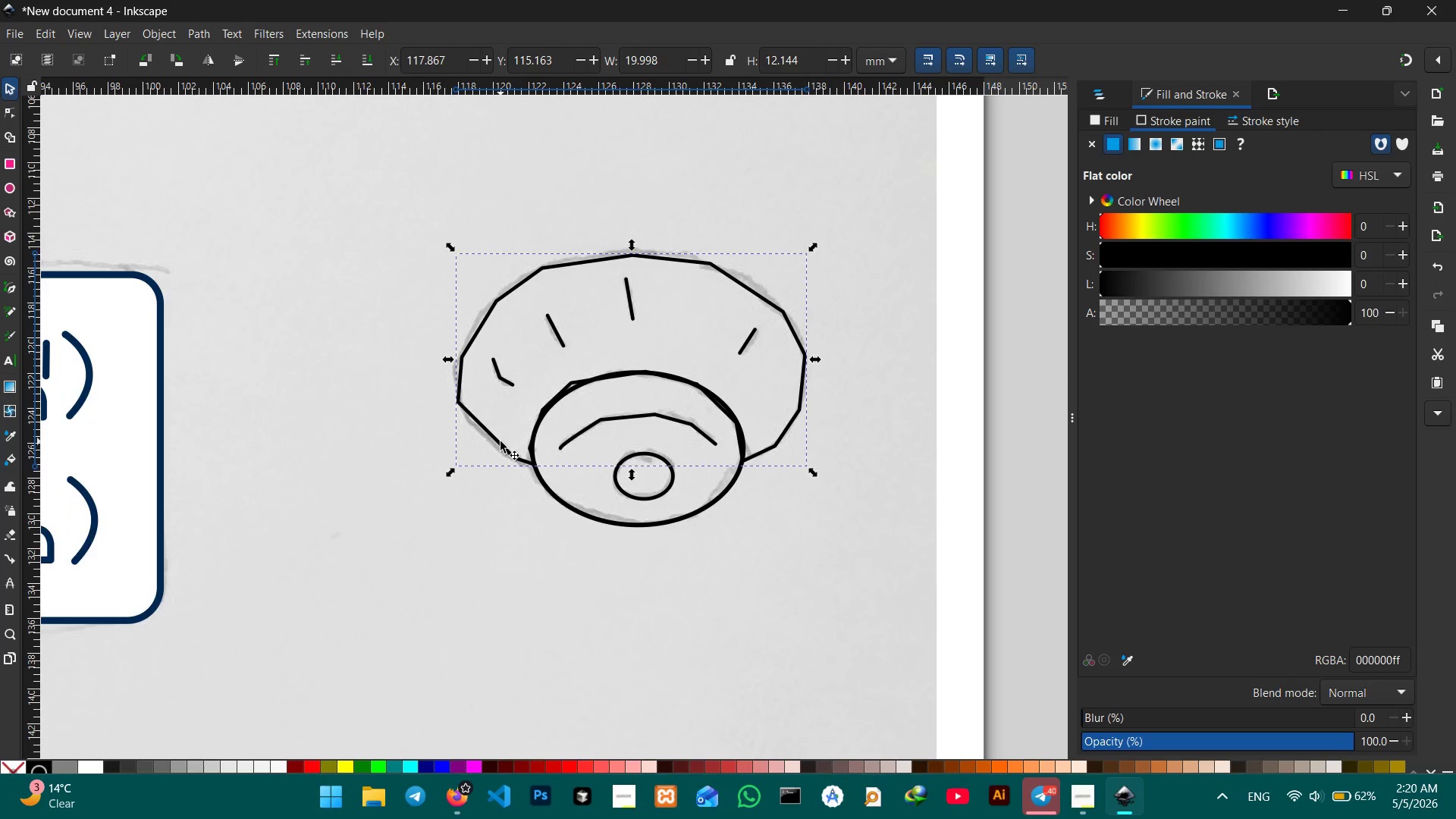 
hold_key(key=ControlLeft, duration=1.03)
scroll: coordinate [504, 439], scroll_direction: up, amount: 2.0
 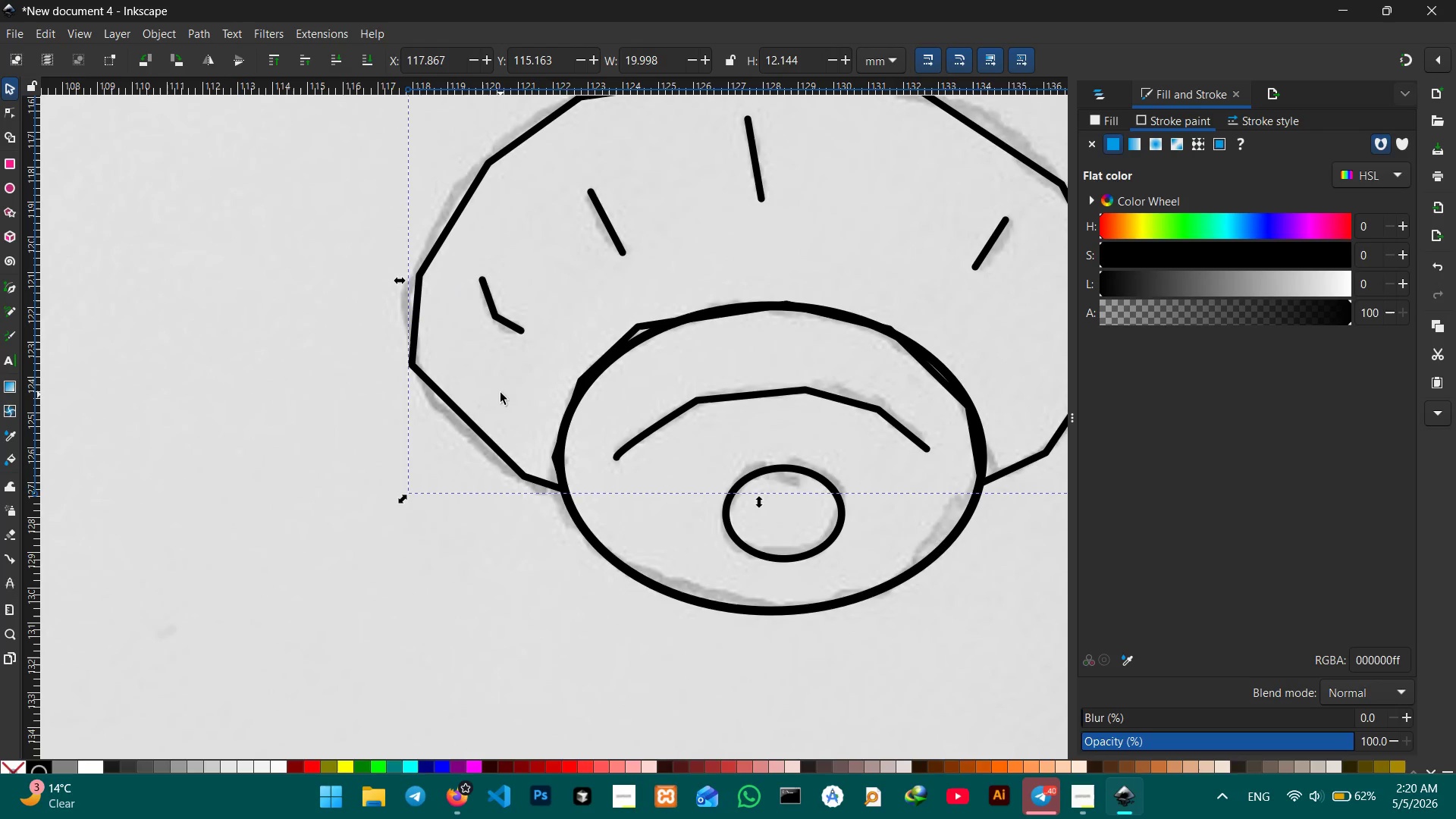 
hold_key(key=Space, duration=0.72)
 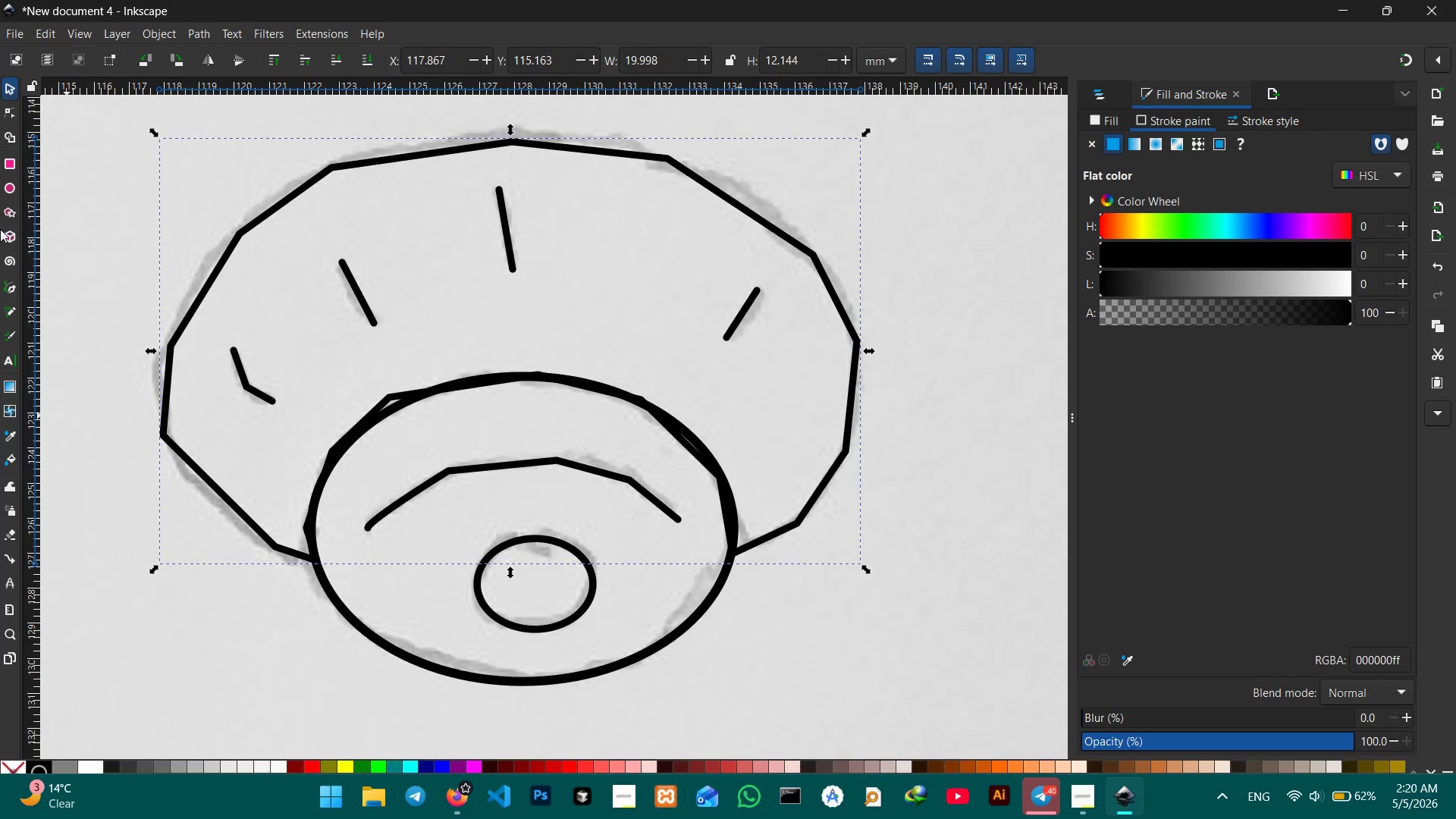 
left_click_drag(start_coordinate=[443, 416], to_coordinate=[271, 468])
 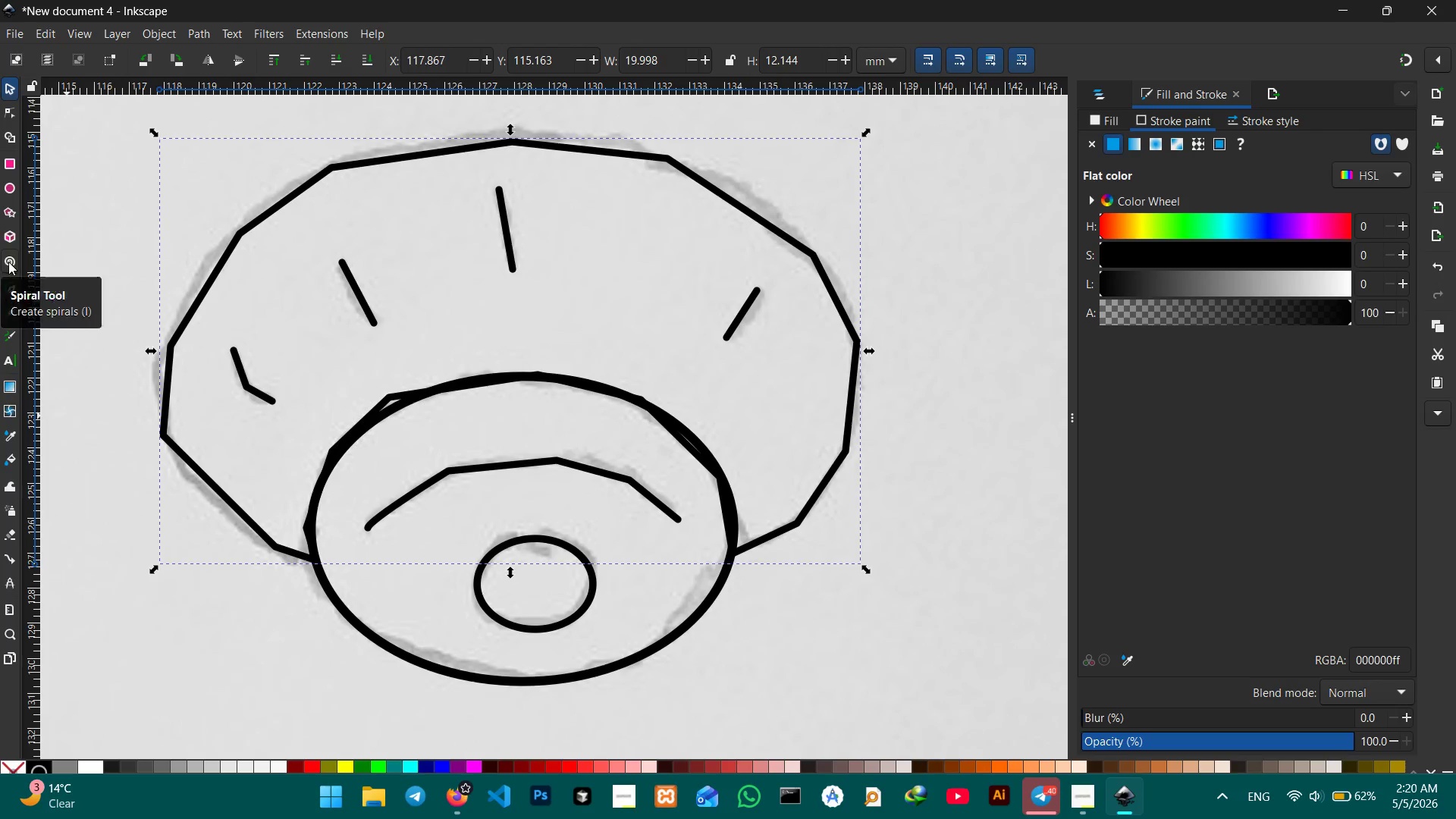 
left_click([0, 110])
 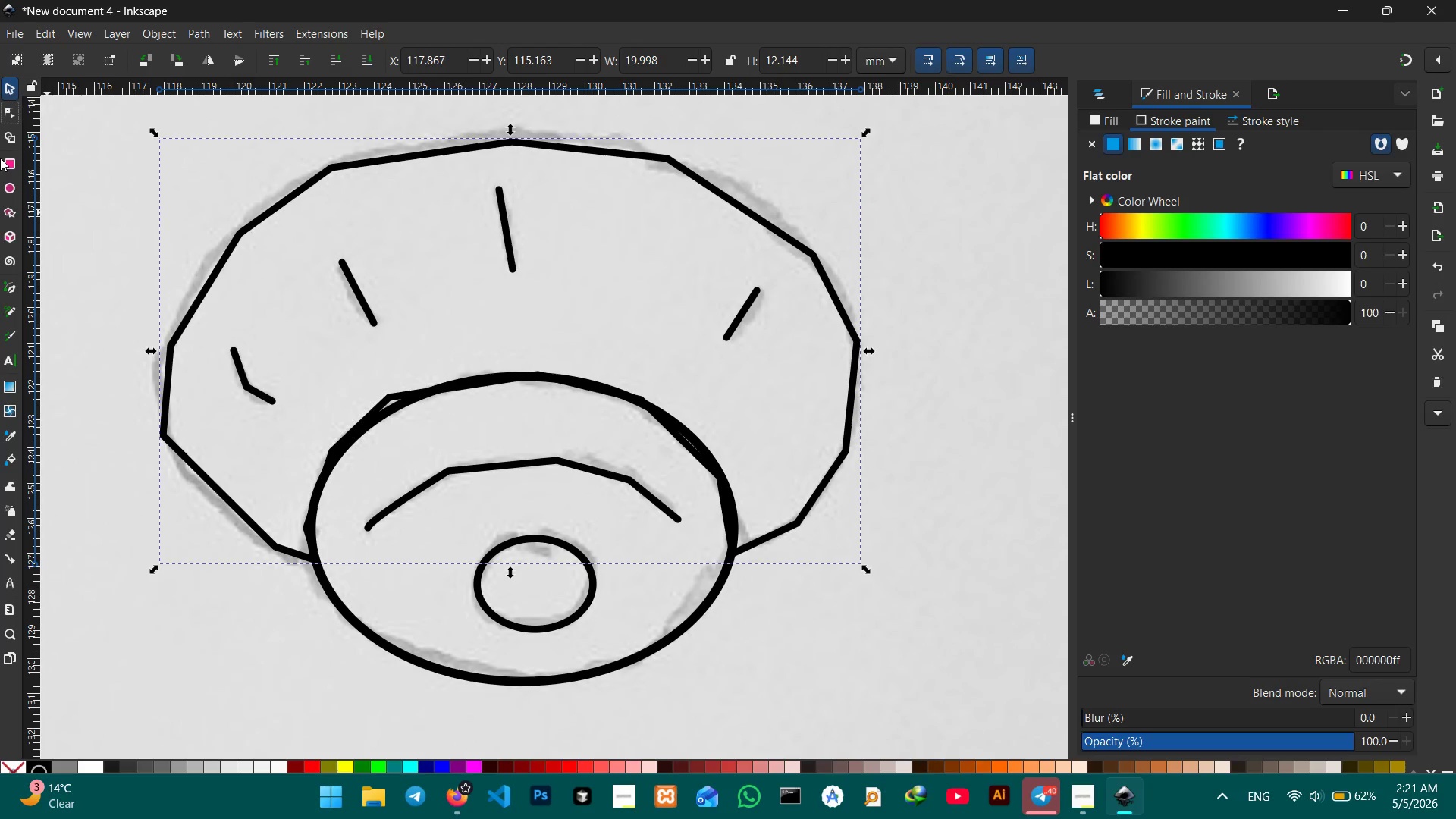 
left_click([10, 111])
 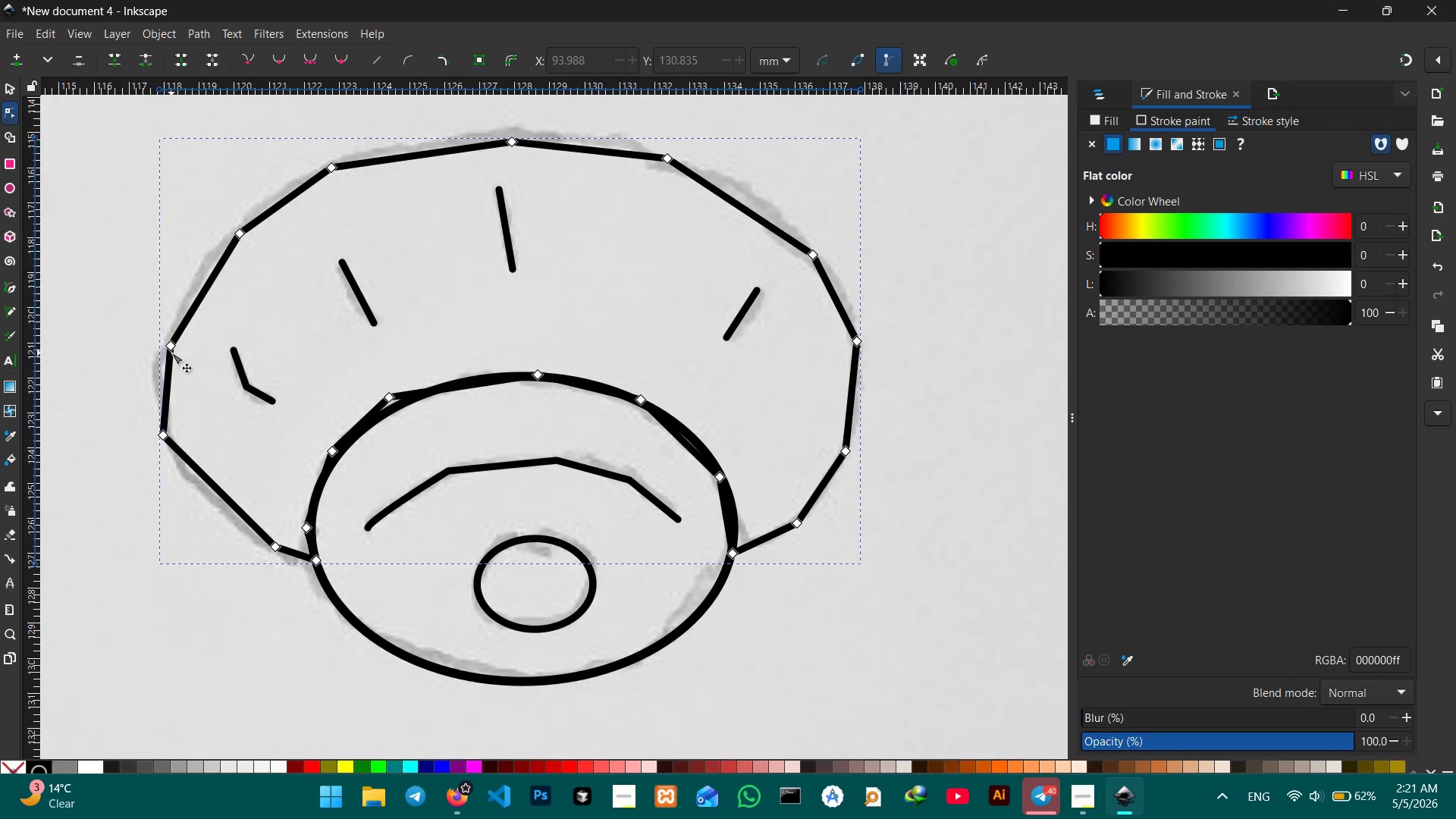 
left_click([170, 348])
 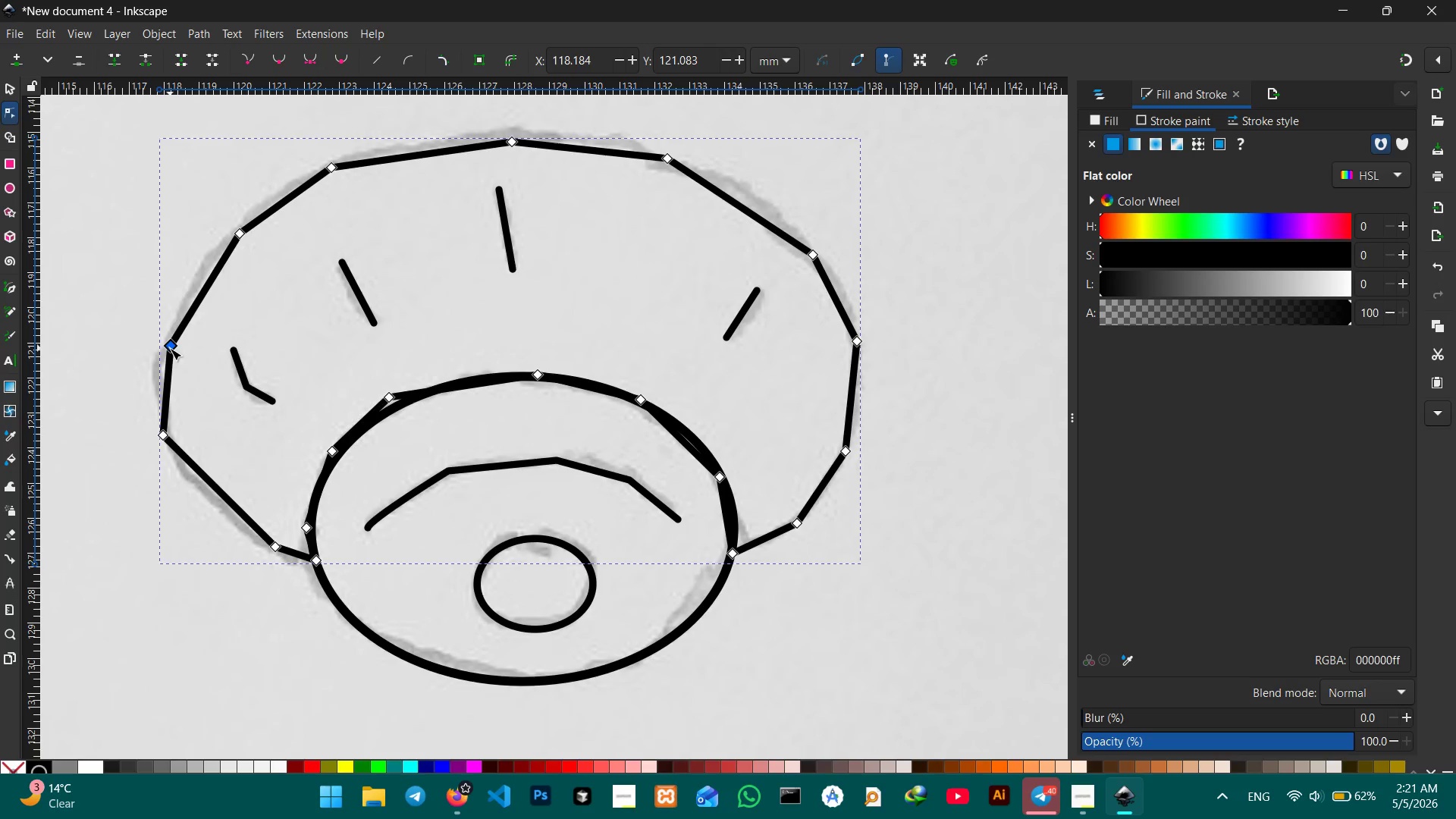 
key(Backspace)
 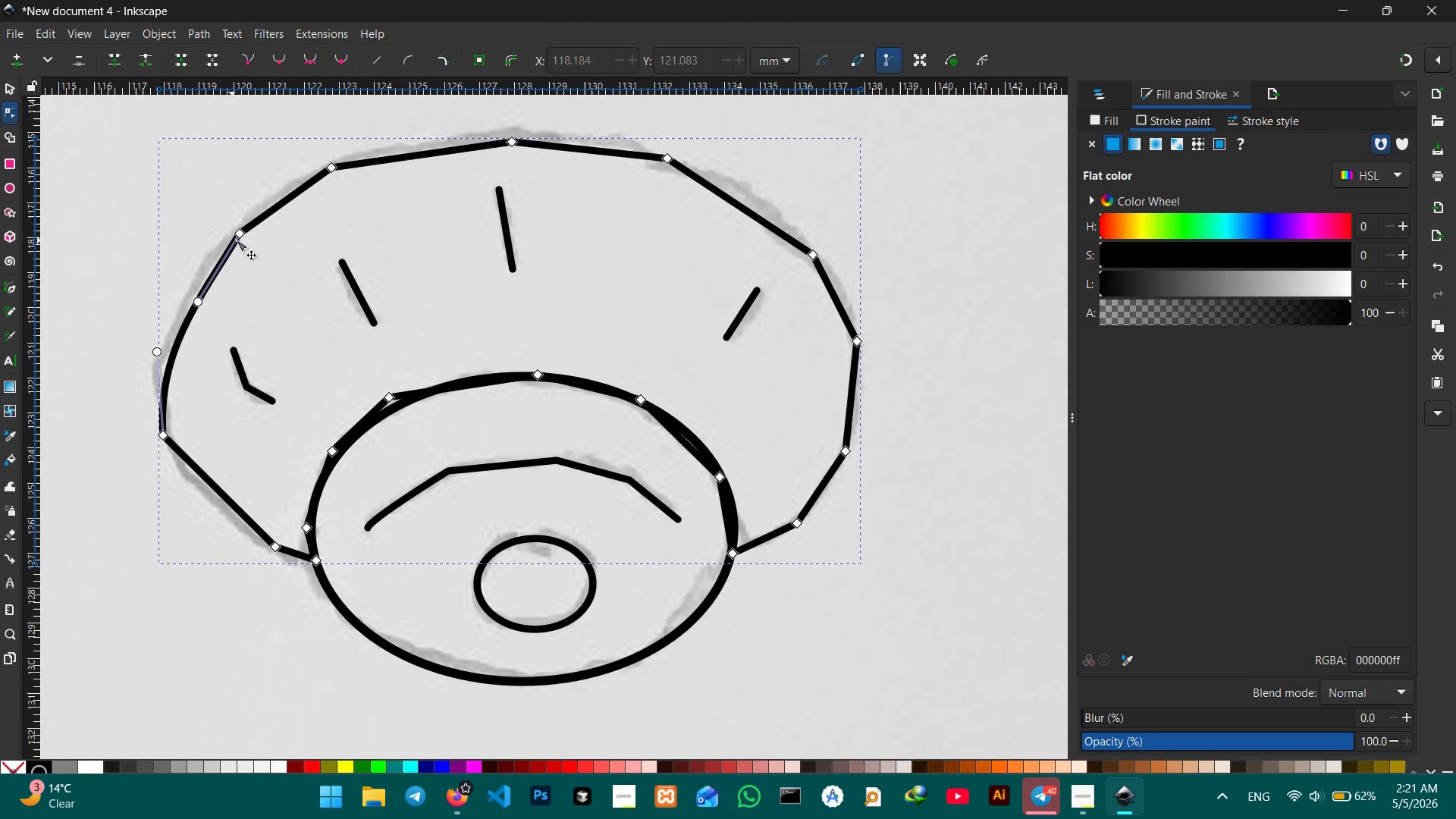 
left_click([237, 239])
 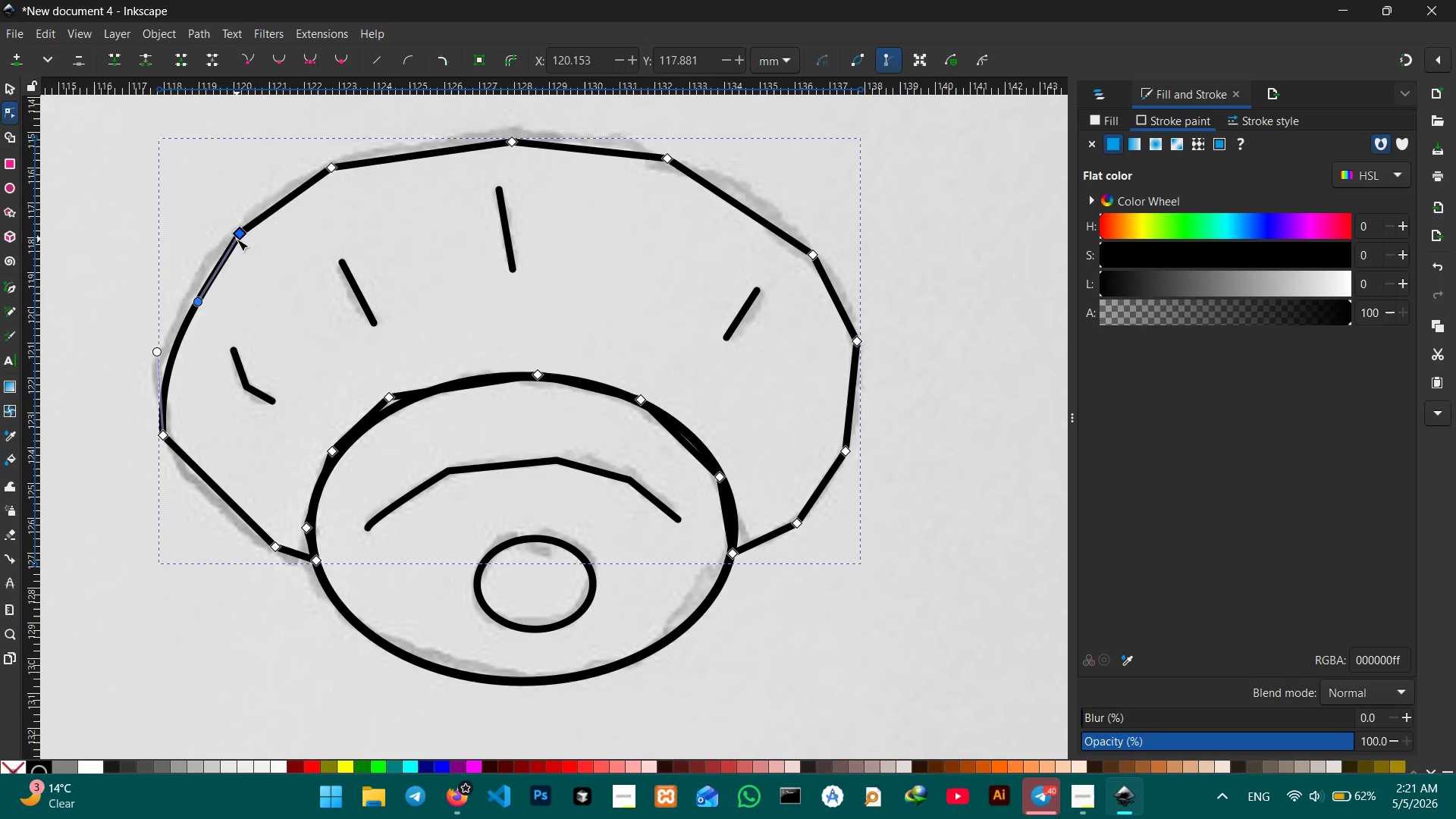 
key(Backspace)
 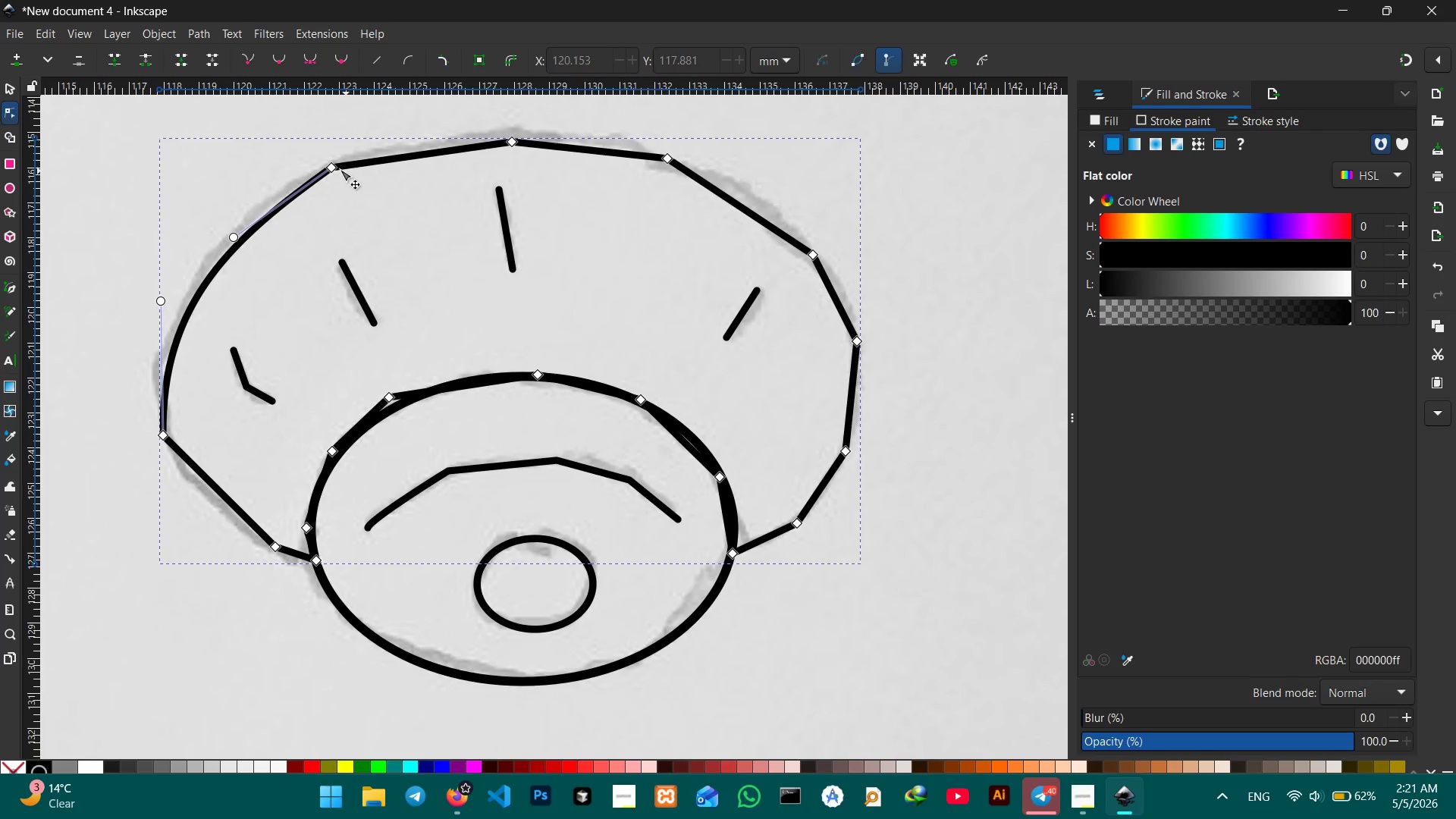 
left_click([335, 168])
 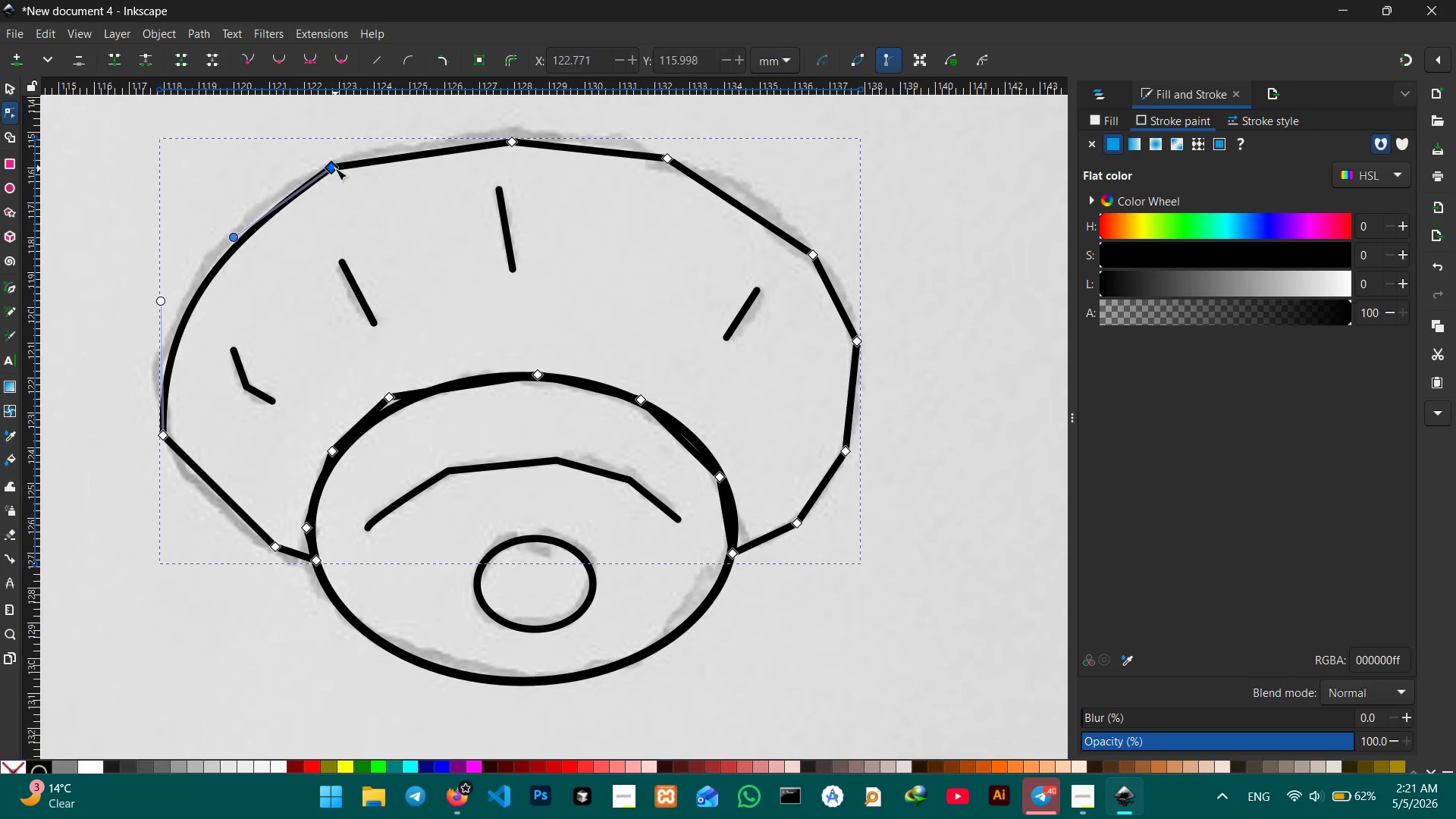 
key(Backspace)
 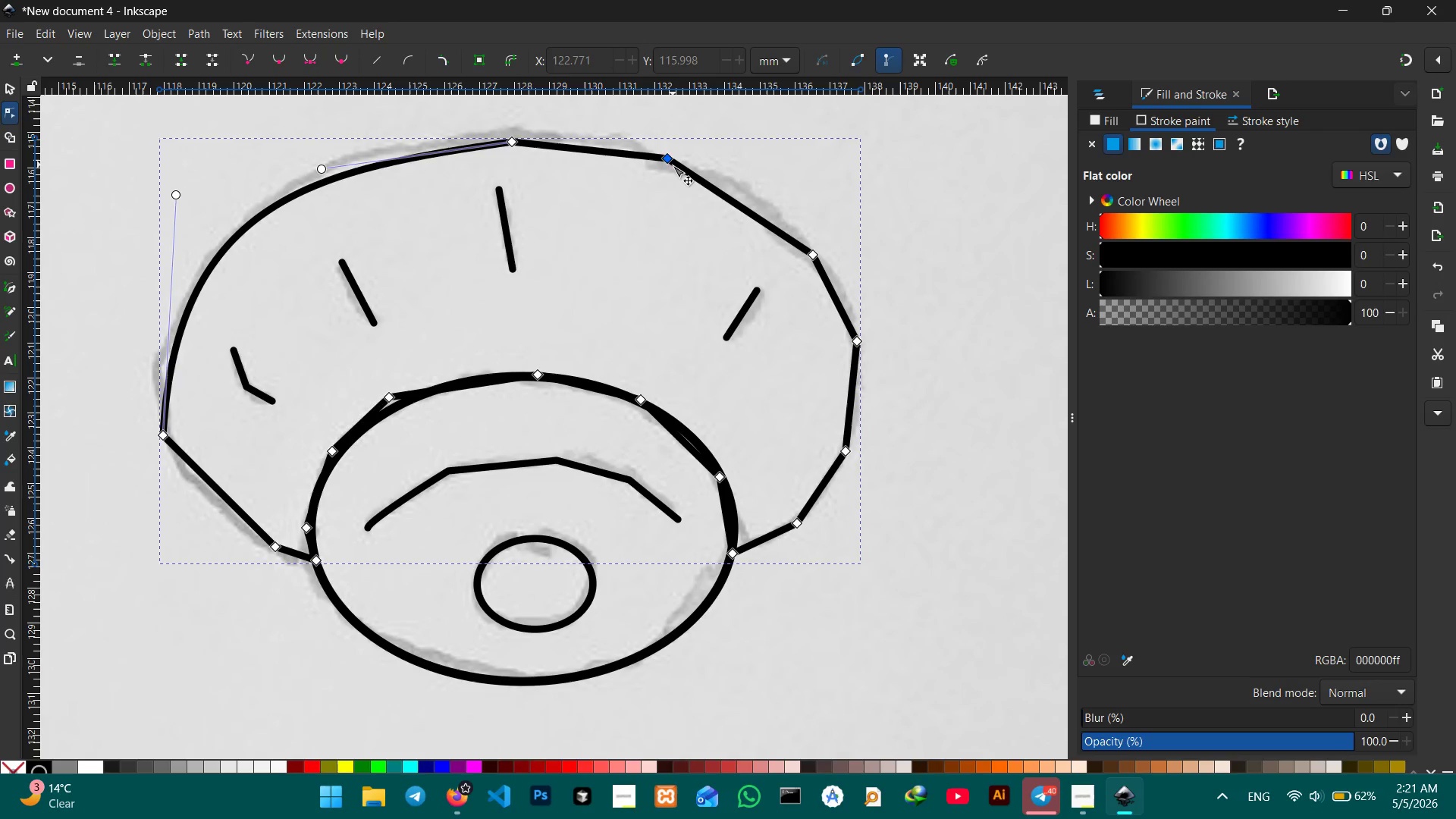 
left_click([672, 165])
 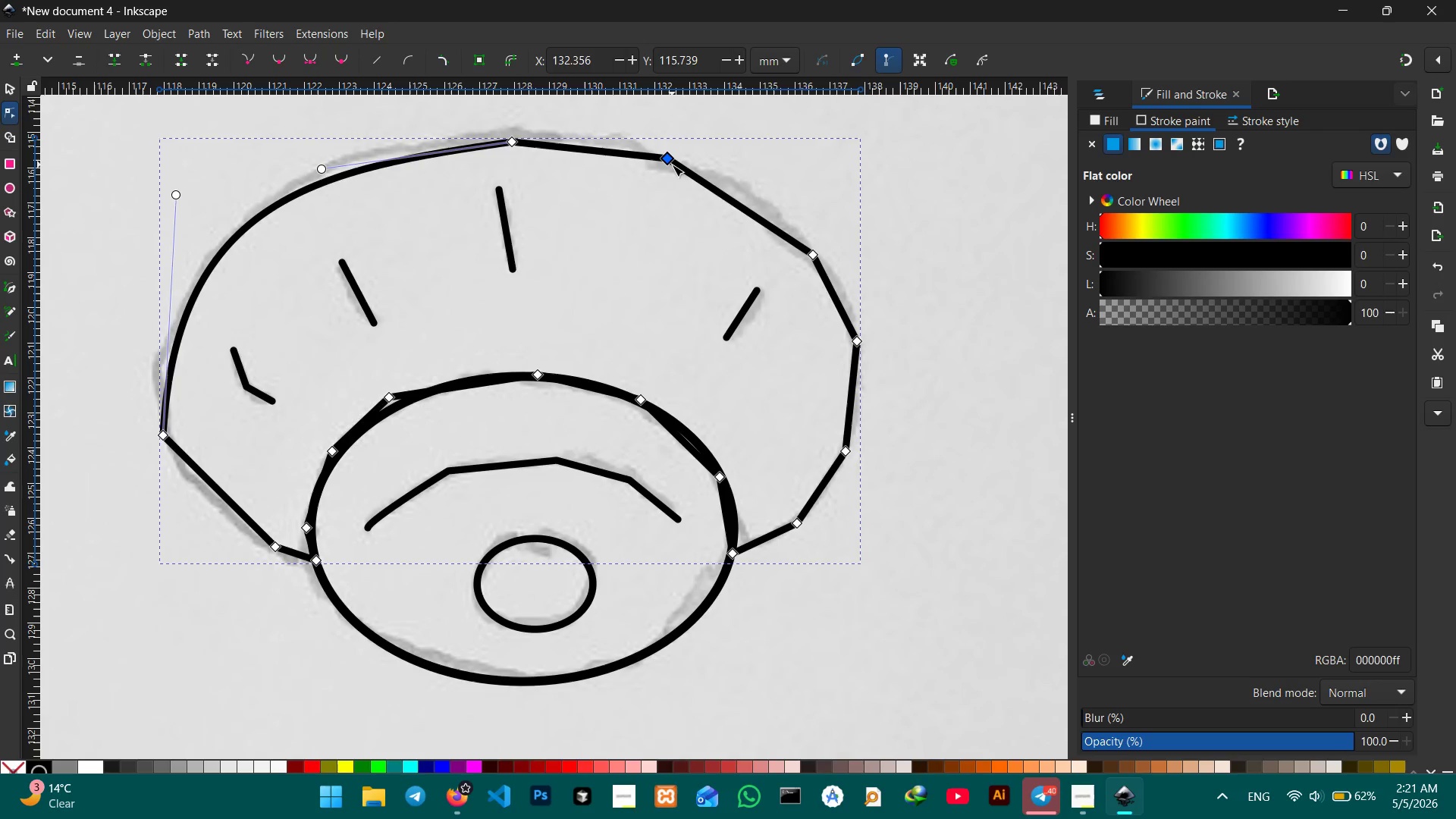 
key(Backspace)
 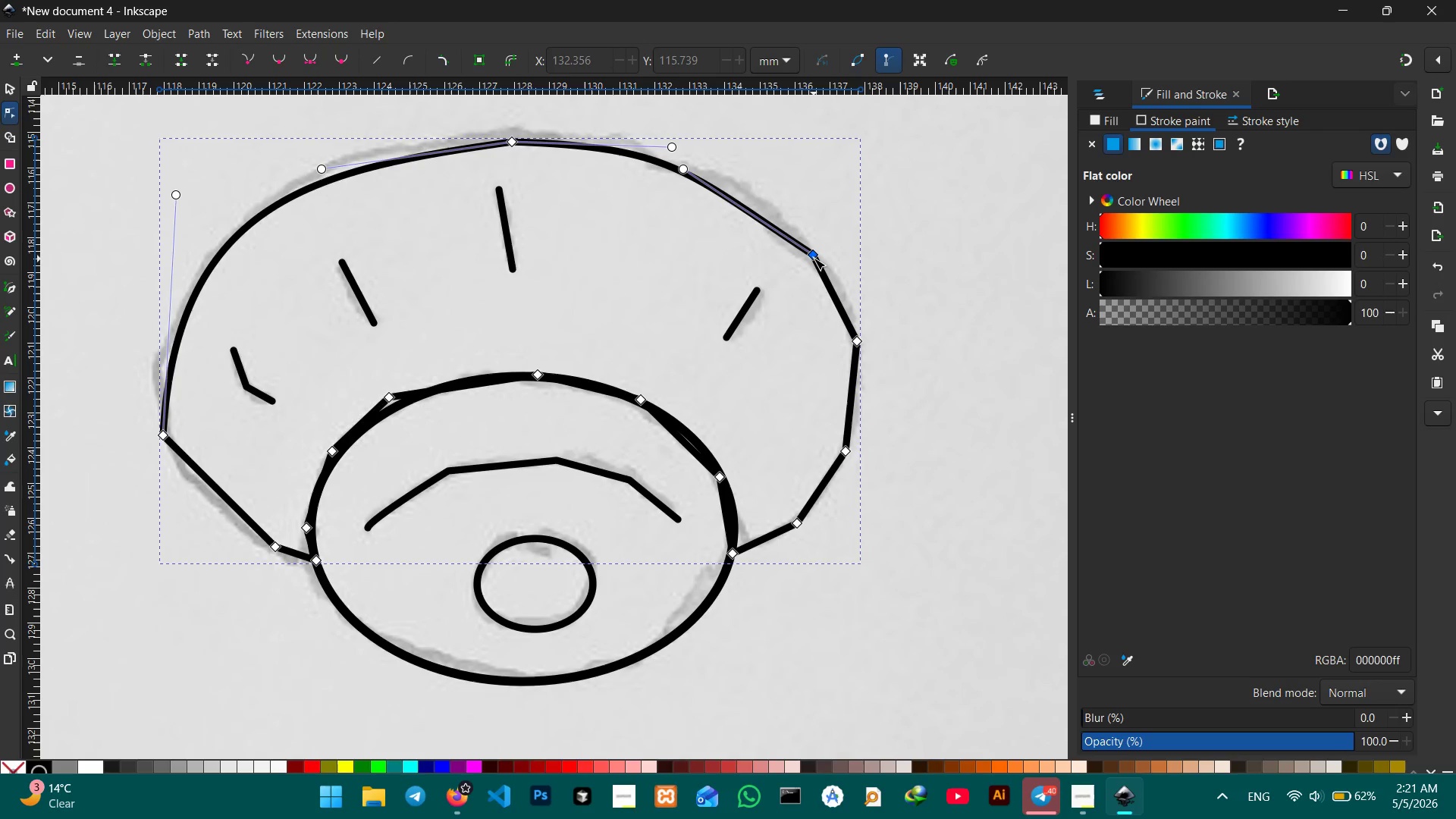 
left_click([814, 256])
 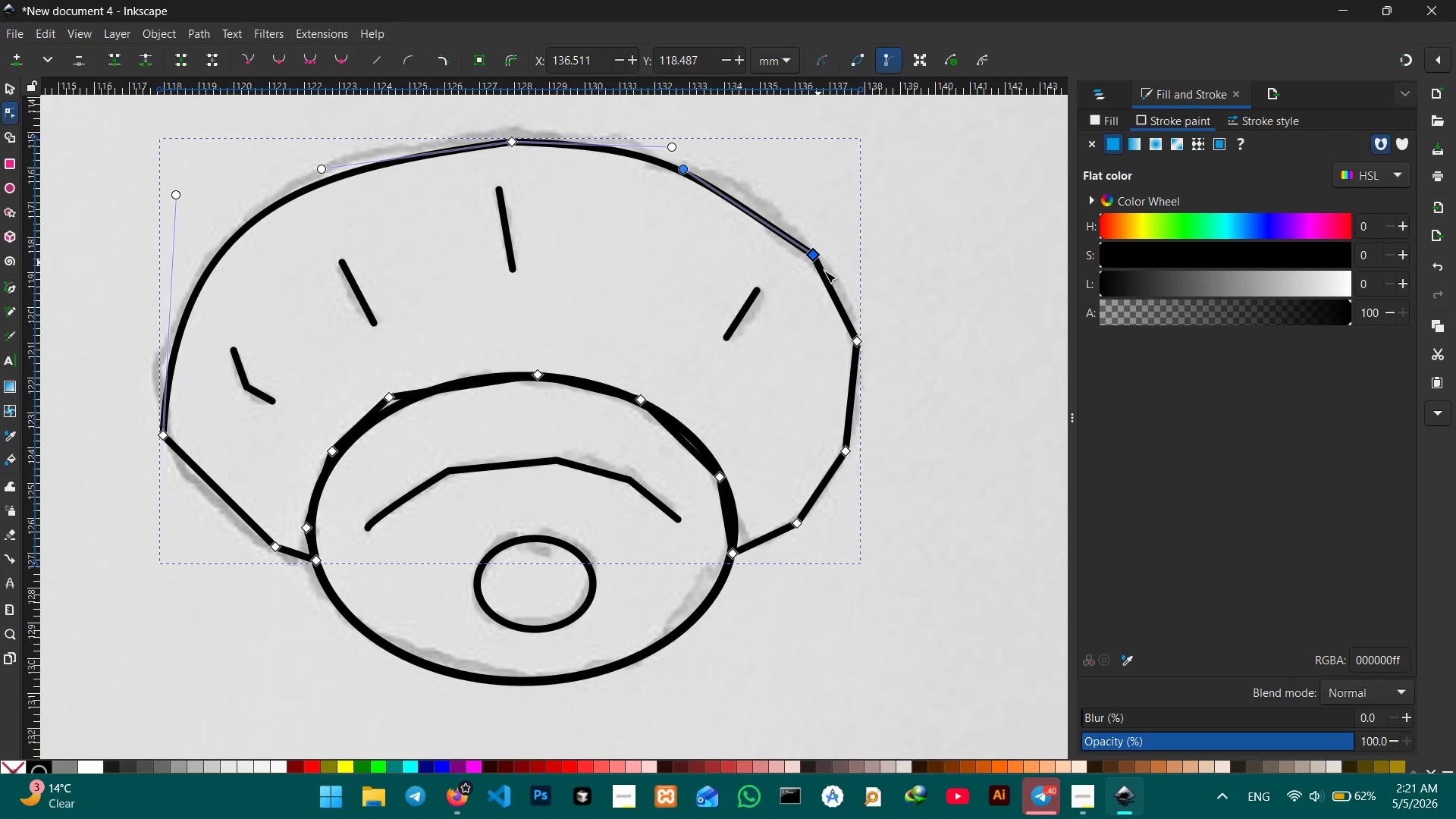 
key(Backspace)
 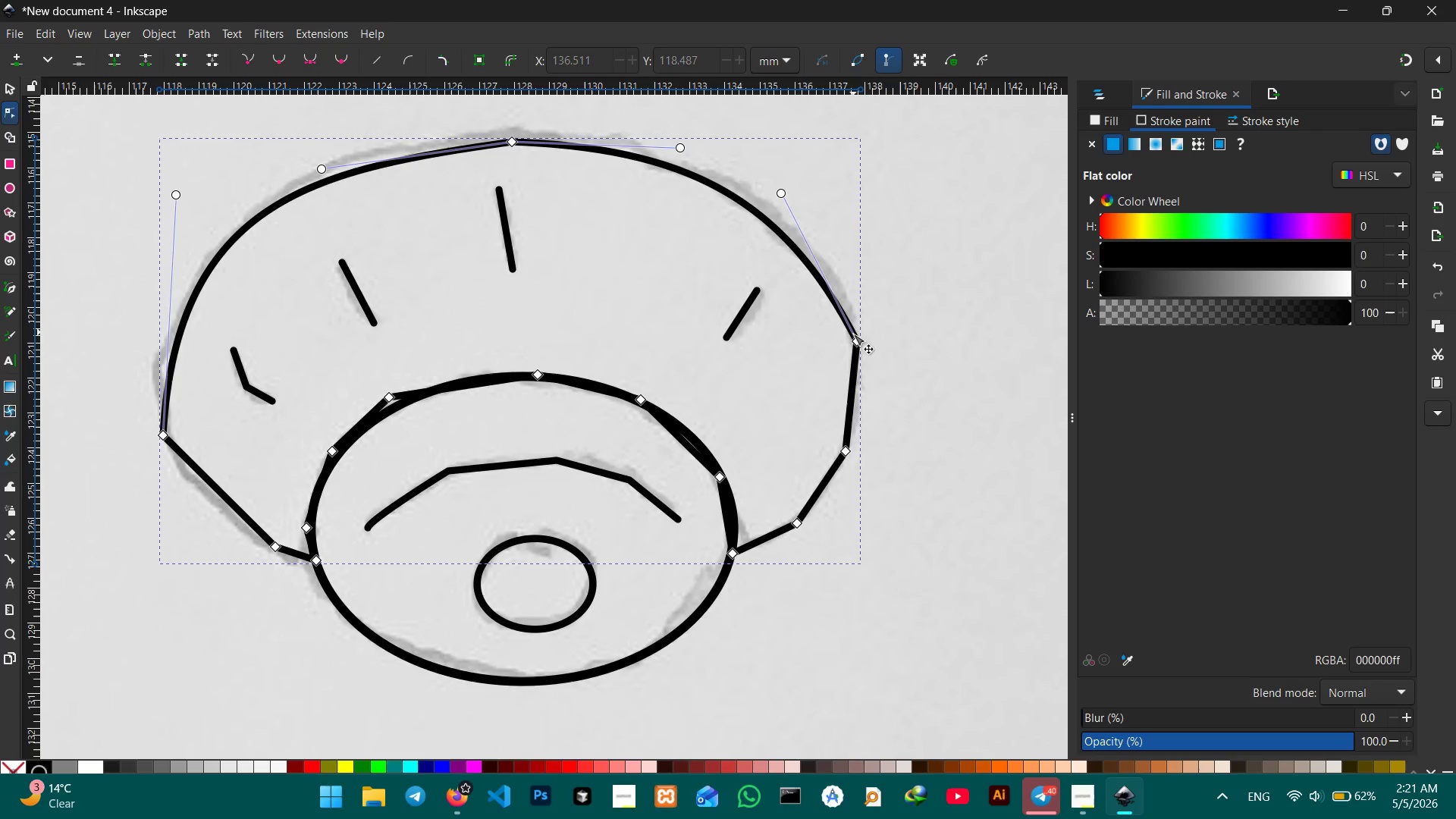 
left_click([853, 335])
 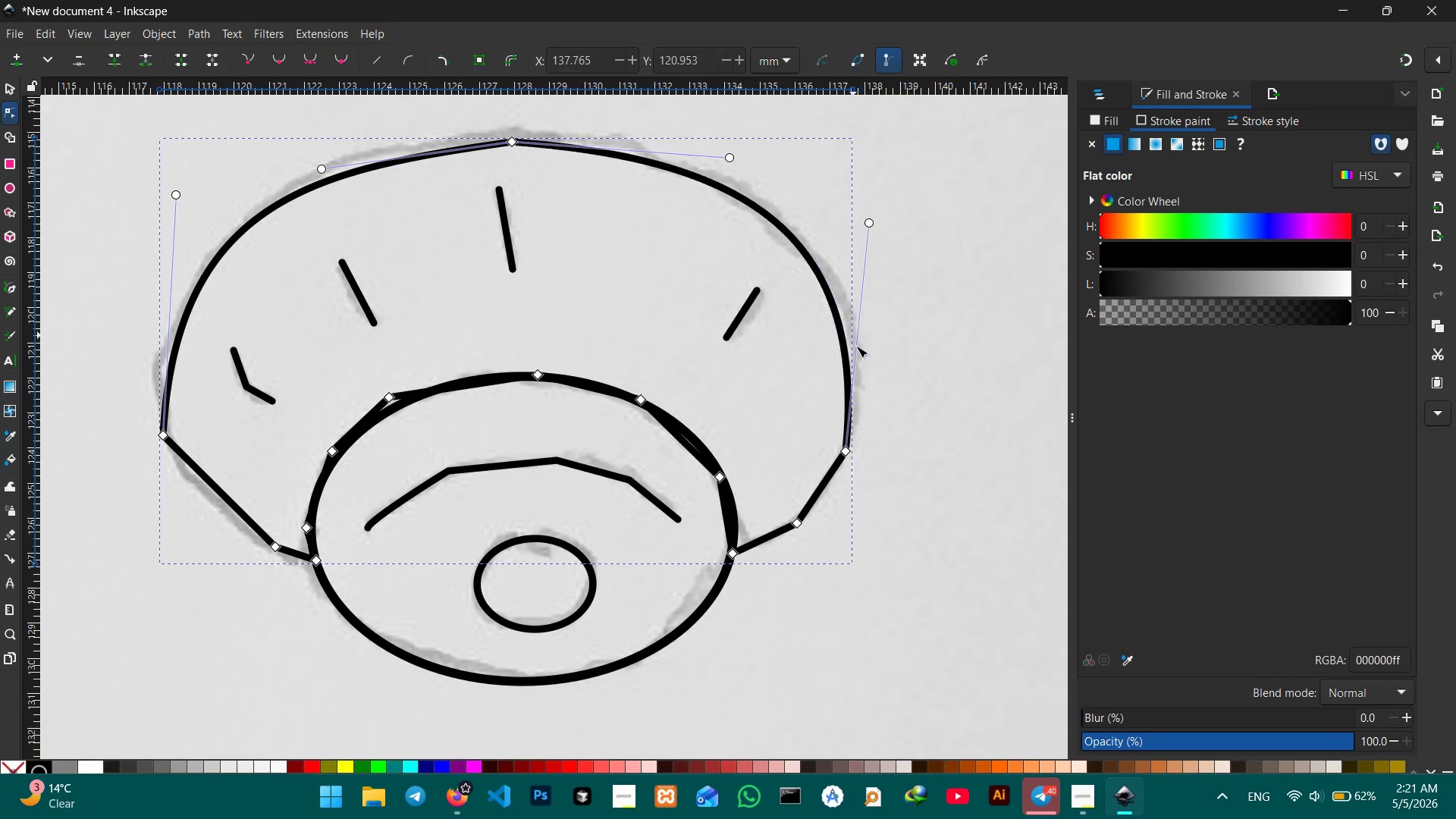 
key(Backspace)
 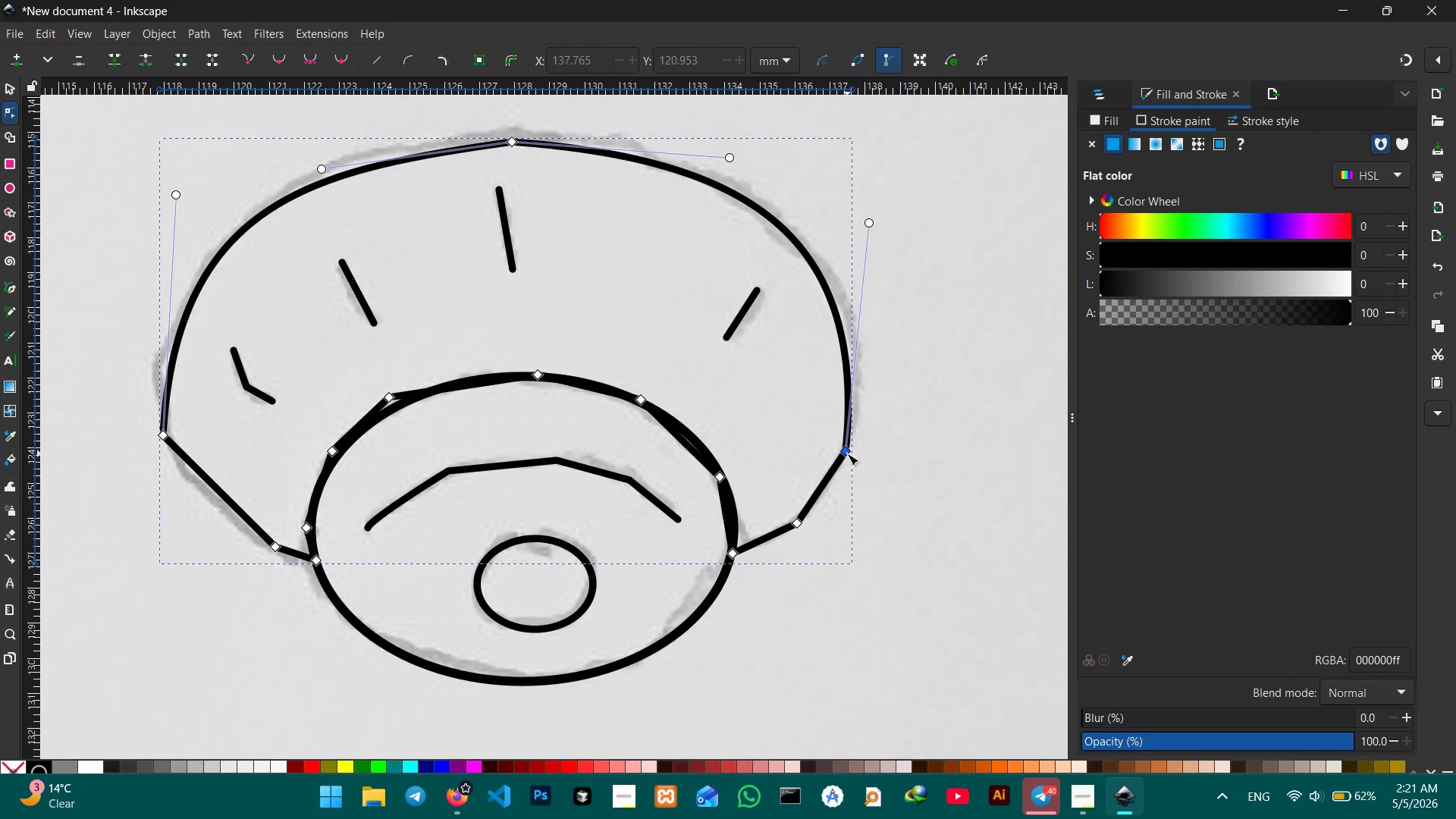 
left_click([847, 453])
 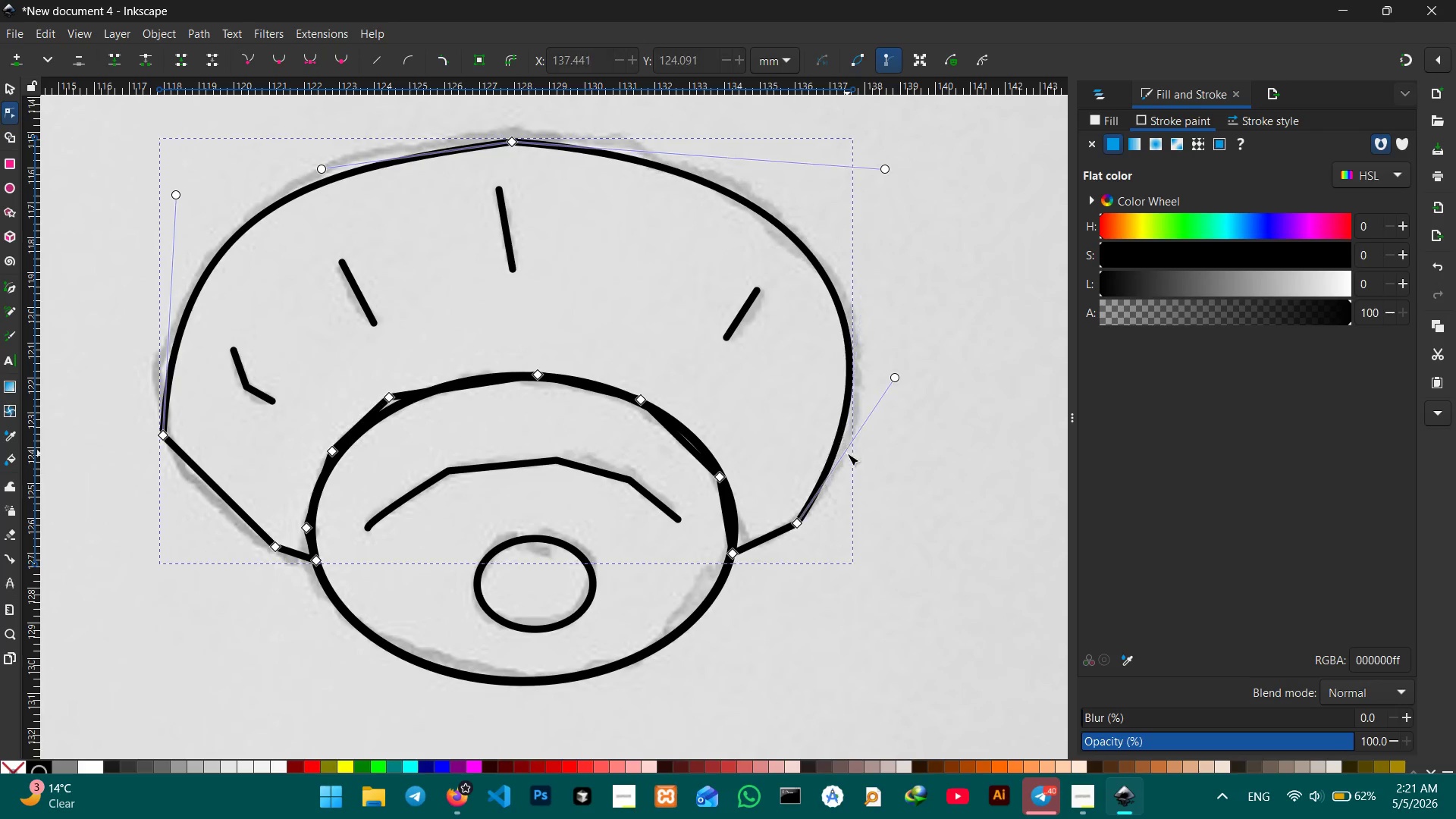 
key(Backspace)
 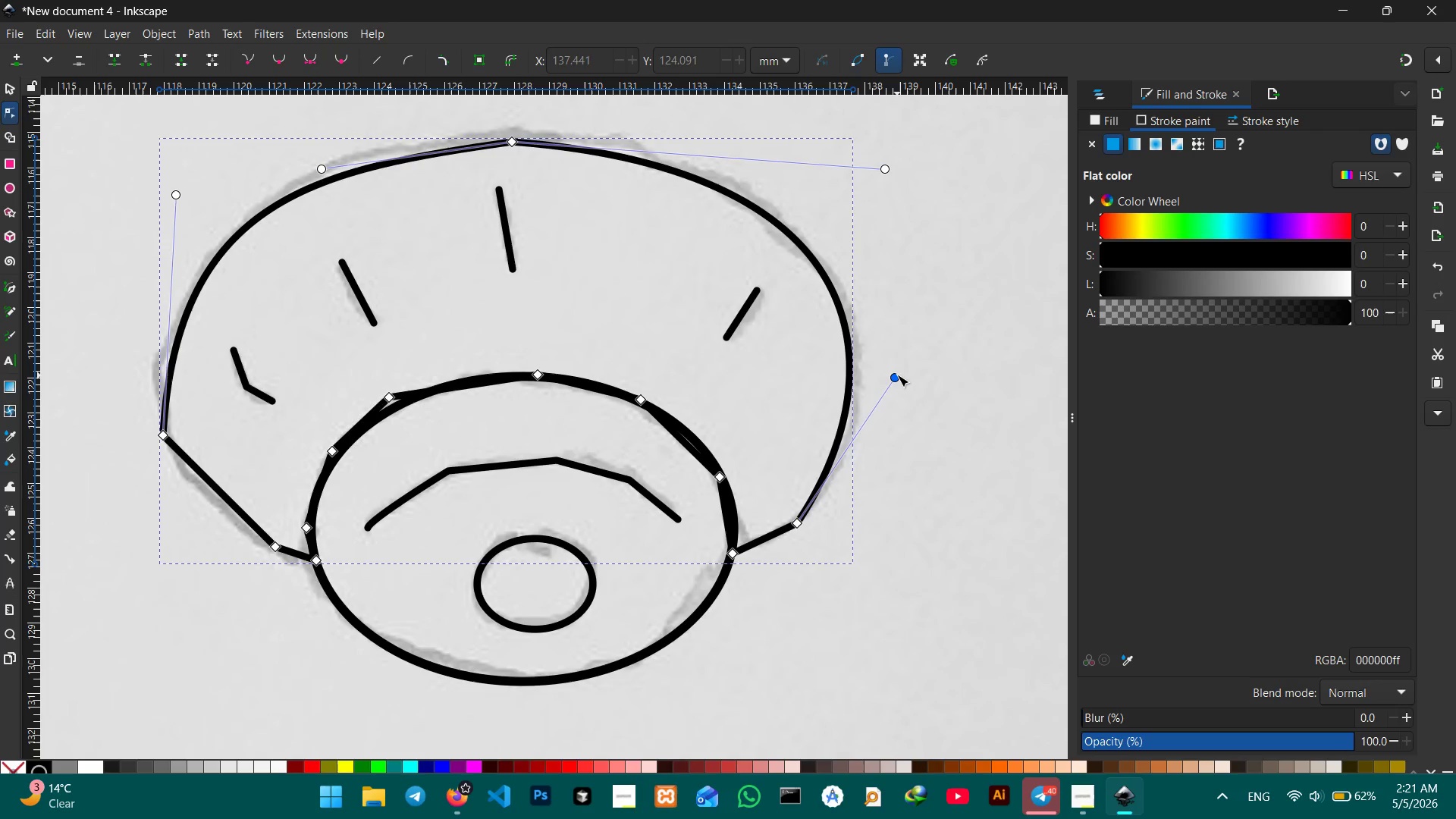 
left_click_drag(start_coordinate=[897, 375], to_coordinate=[909, 403])
 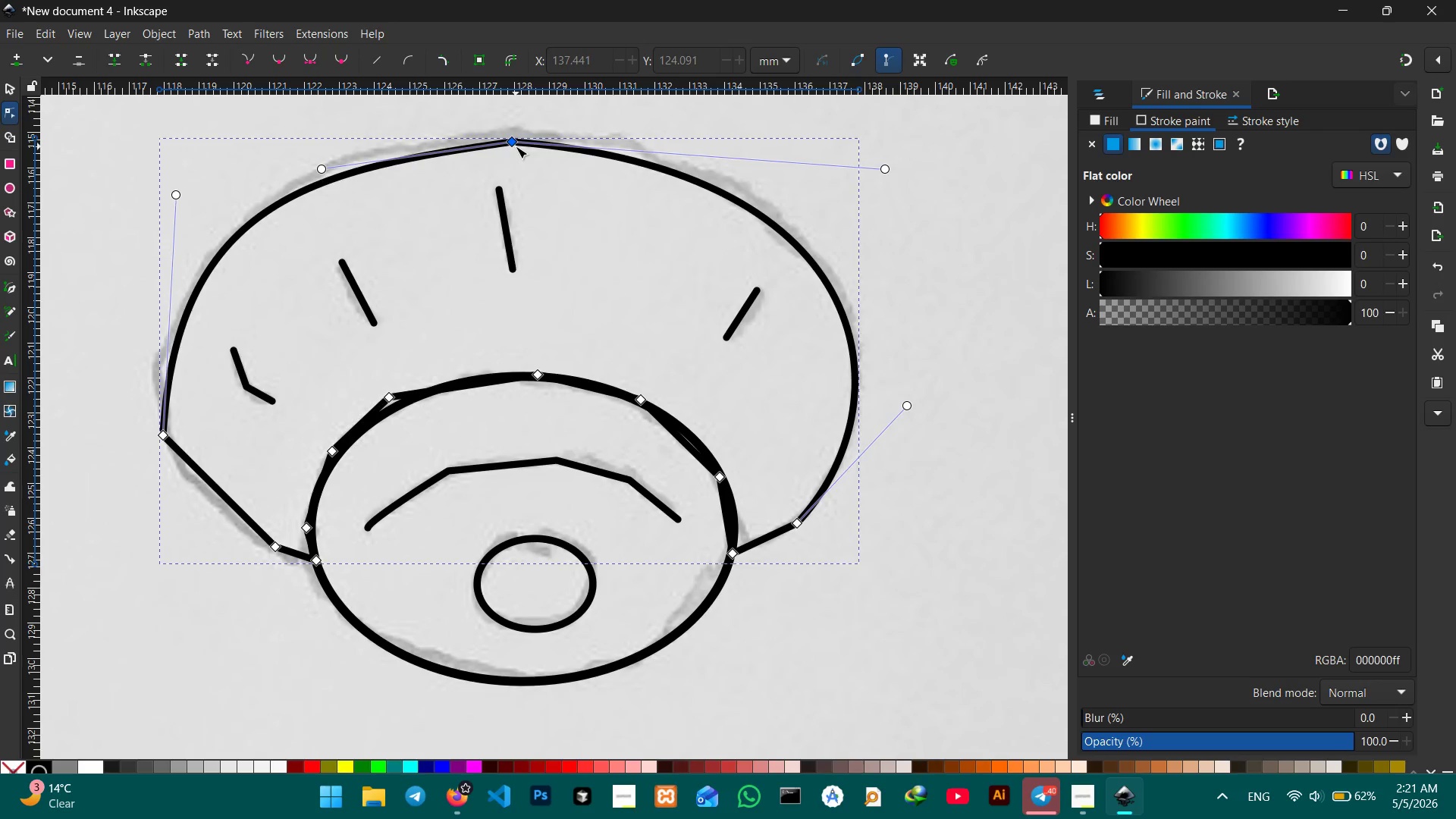 
left_click([516, 146])
 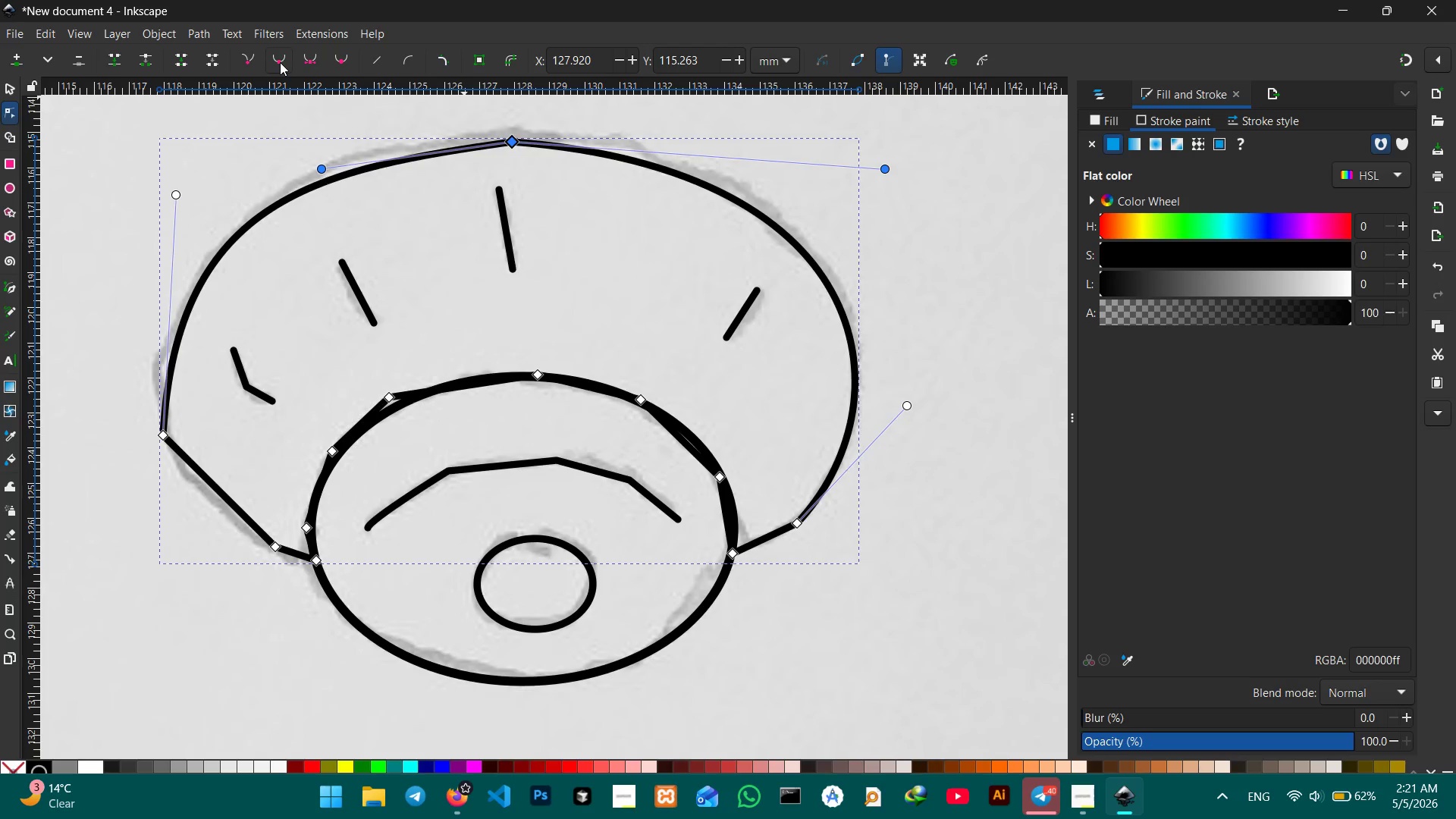 
left_click([280, 62])
 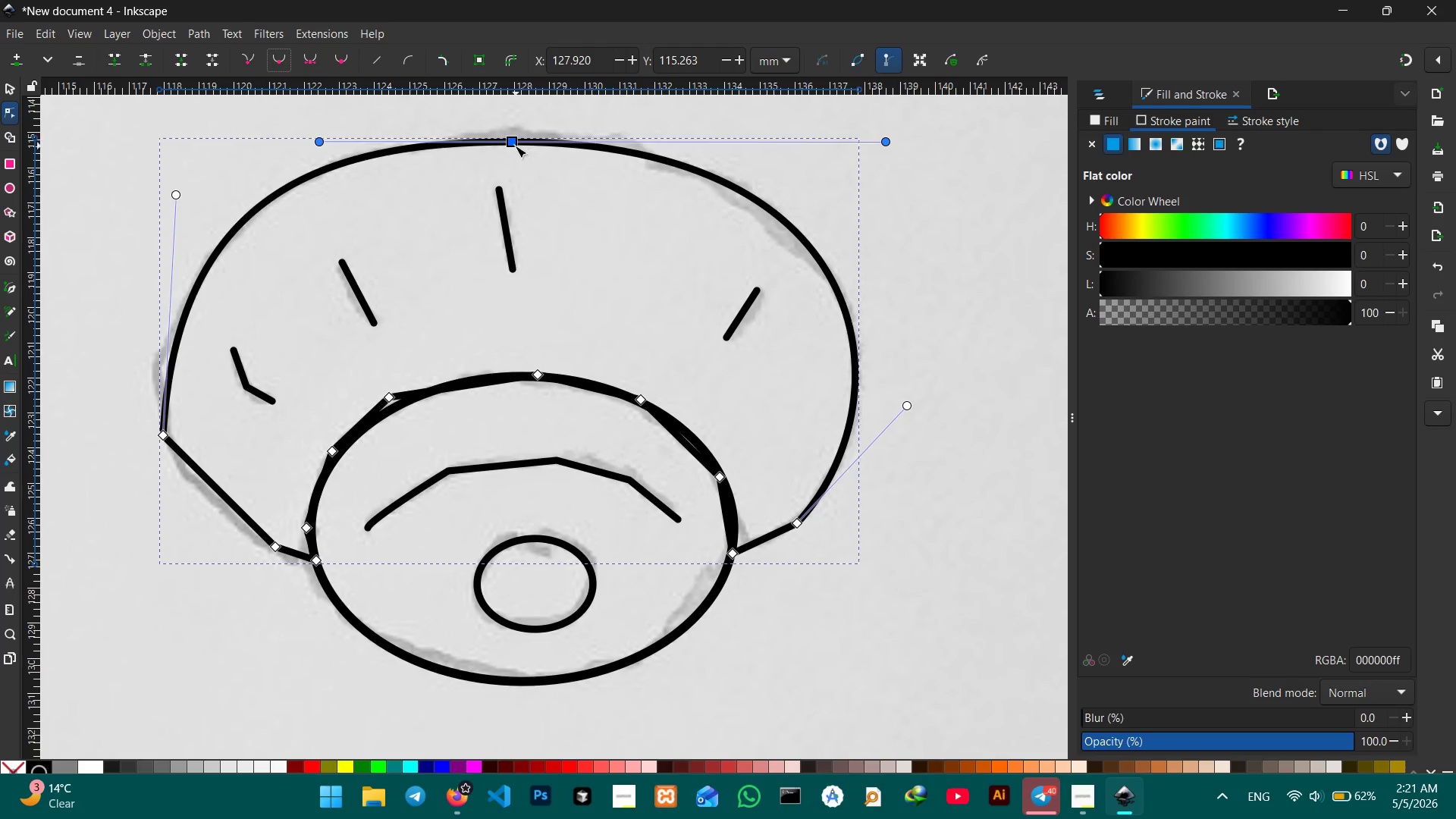 
left_click_drag(start_coordinate=[515, 146], to_coordinate=[515, 136])
 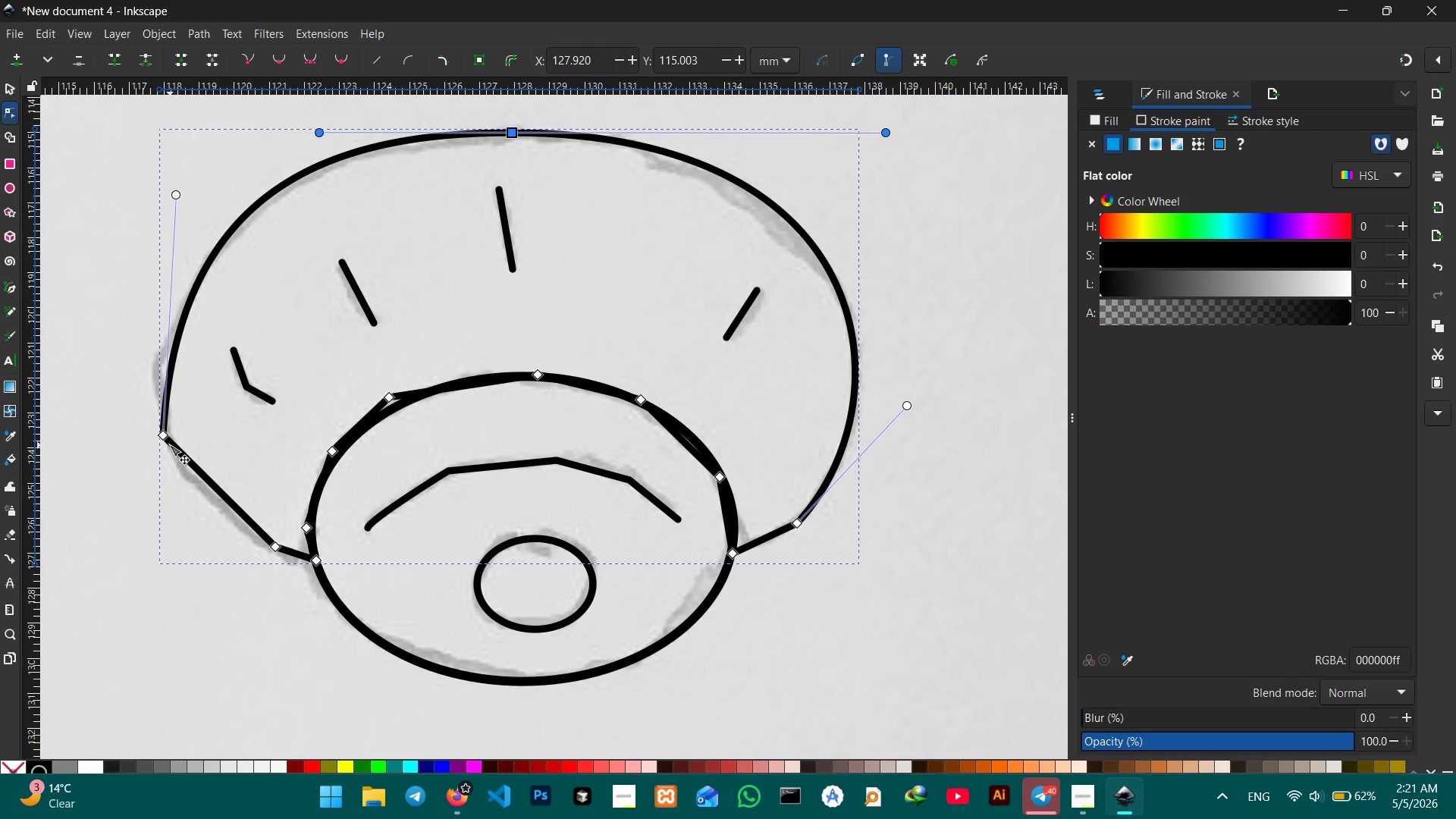 
left_click([161, 439])
 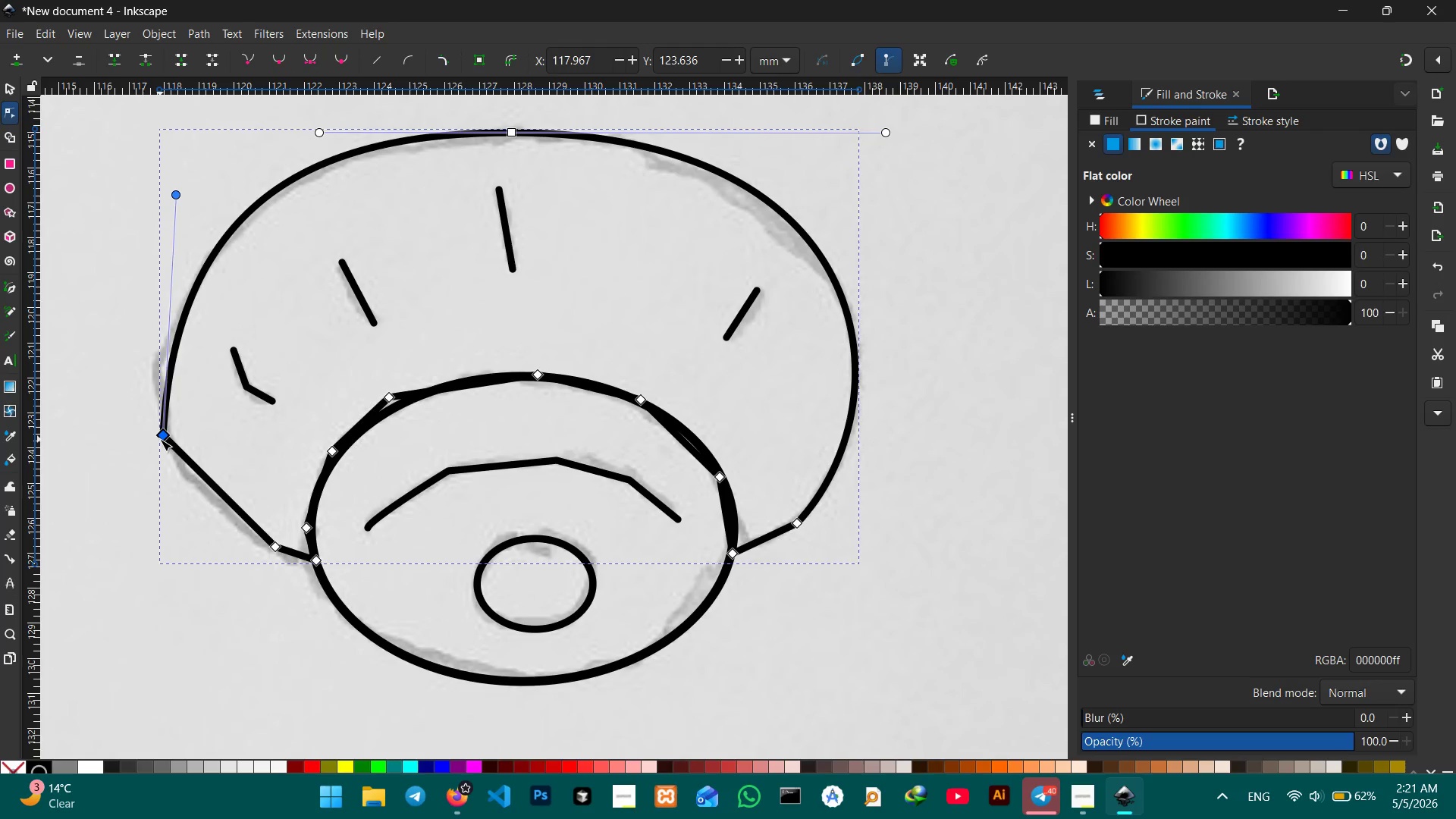 
key(Backspace)
 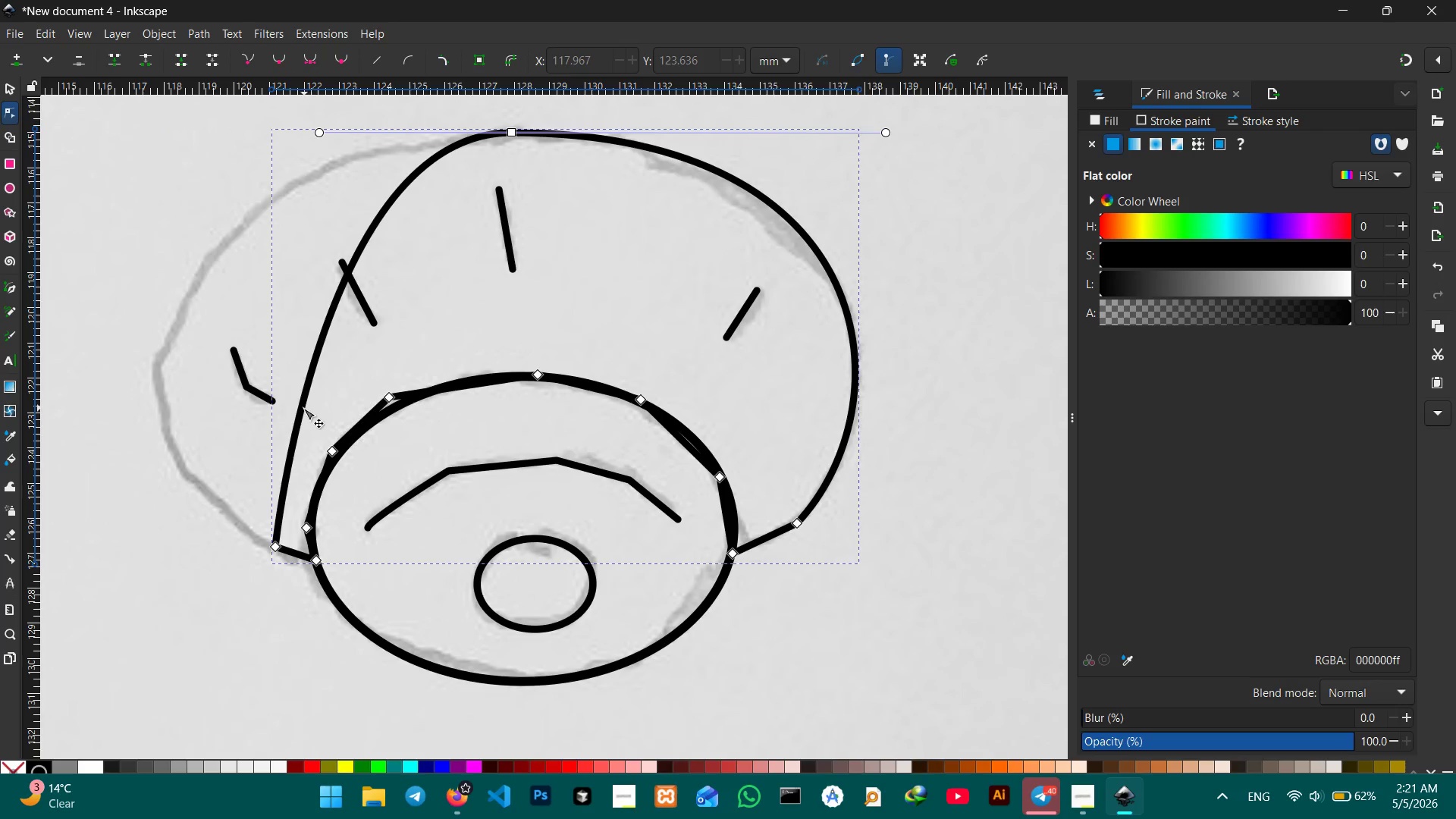 
left_click_drag(start_coordinate=[299, 407], to_coordinate=[158, 355])
 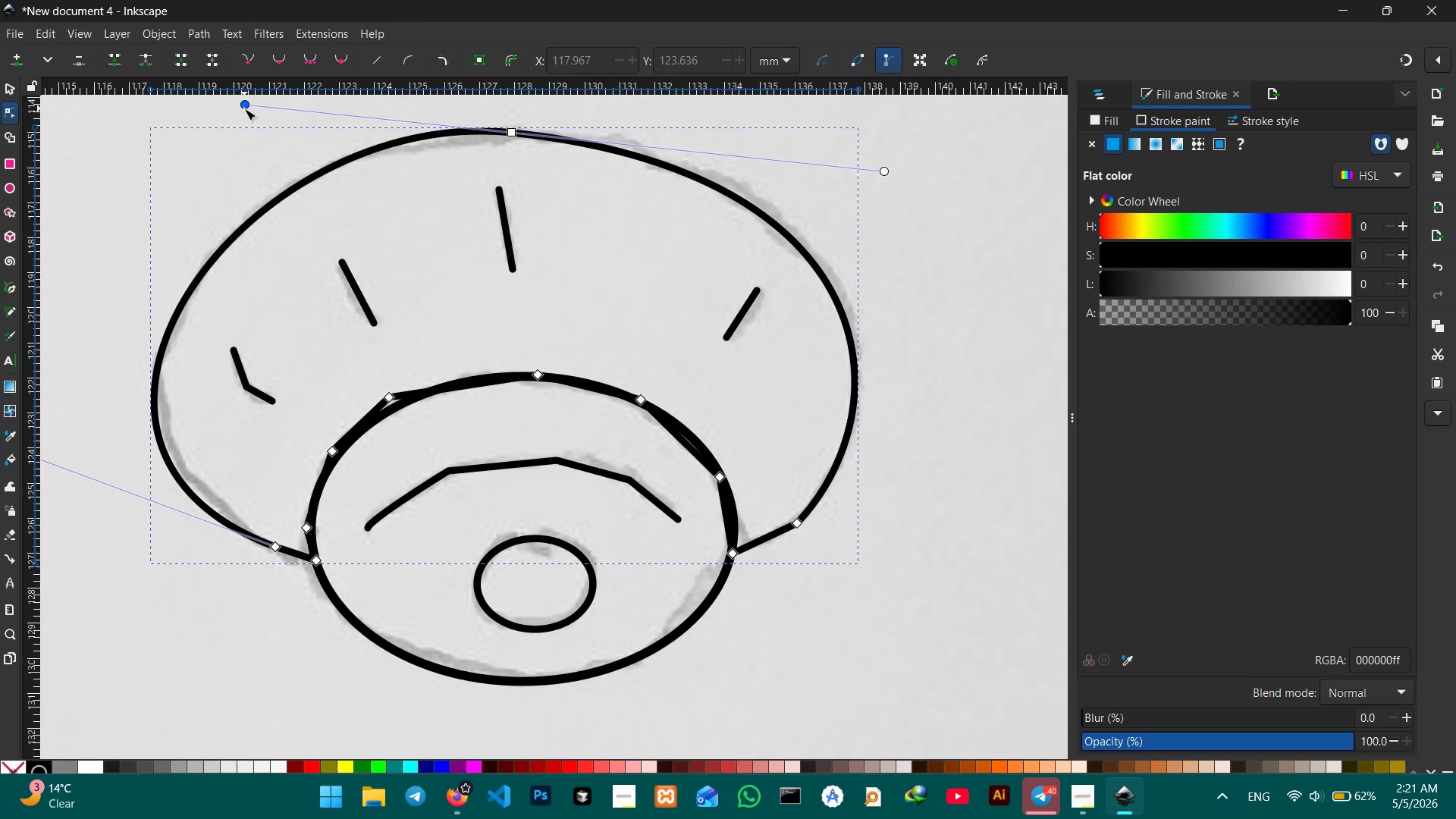 
left_click_drag(start_coordinate=[244, 105], to_coordinate=[220, 130])
 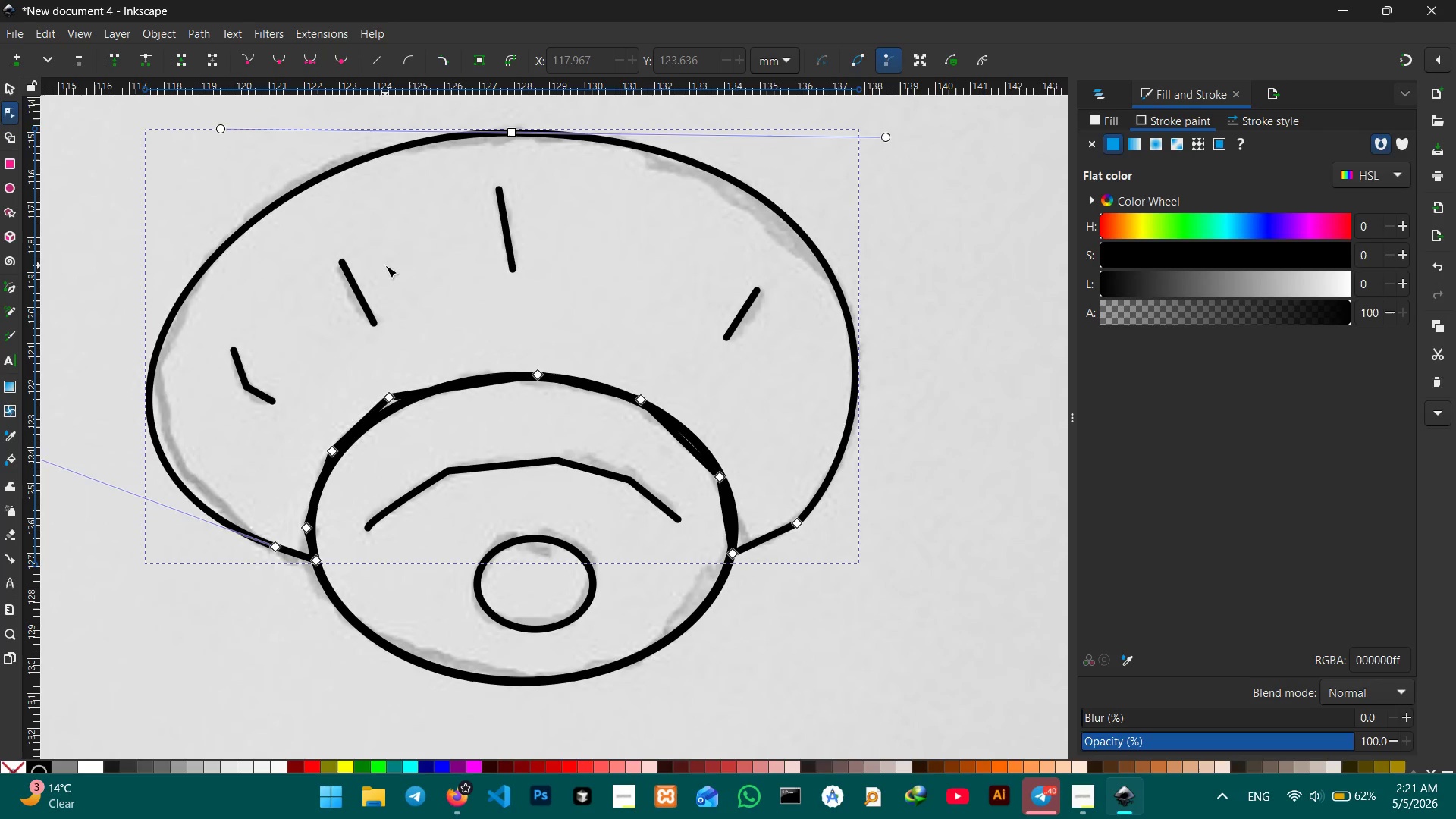 
scroll: coordinate [385, 266], scroll_direction: none, amount: 0.0
 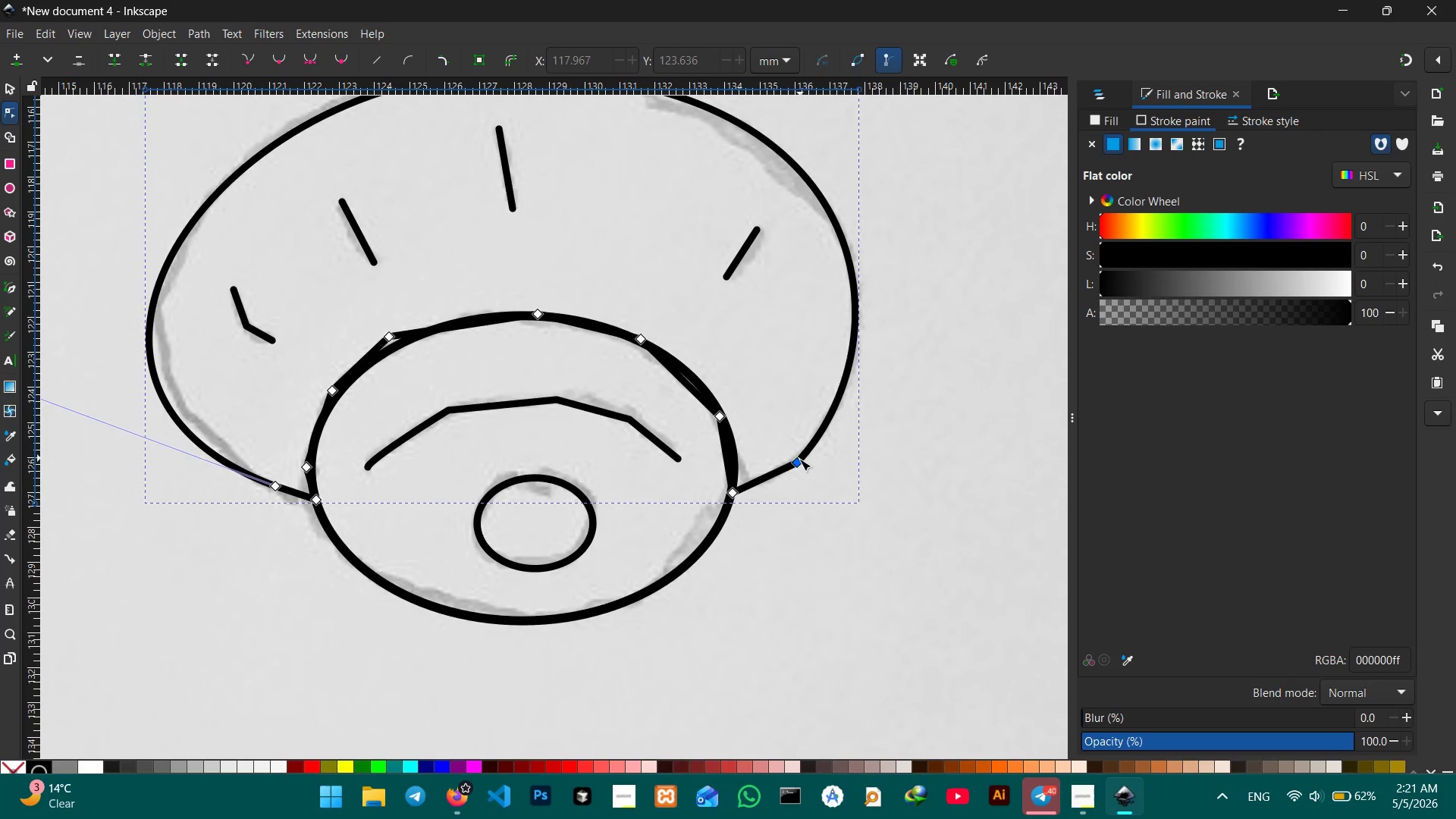 
left_click([799, 462])
 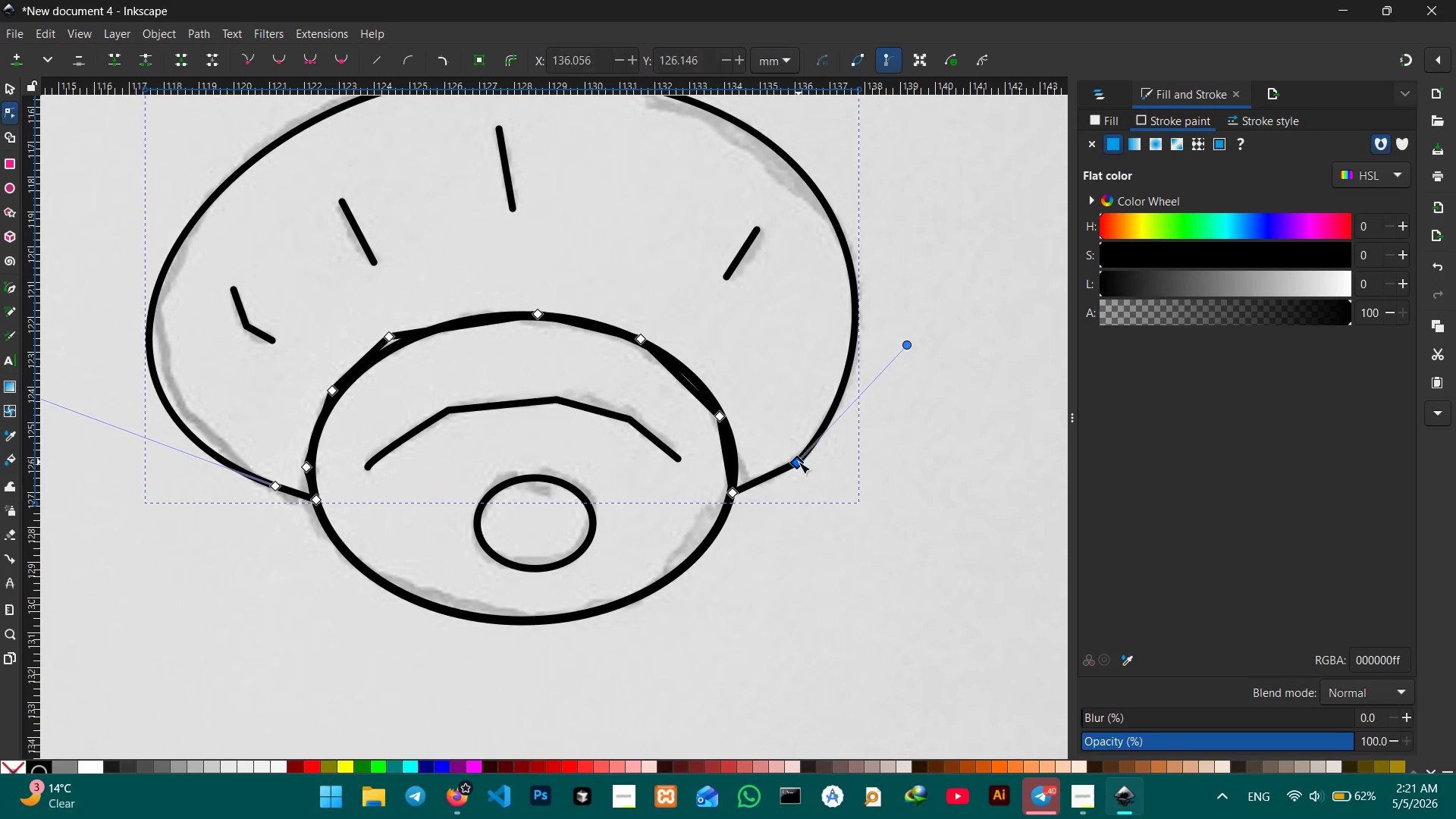 
key(Backspace)
 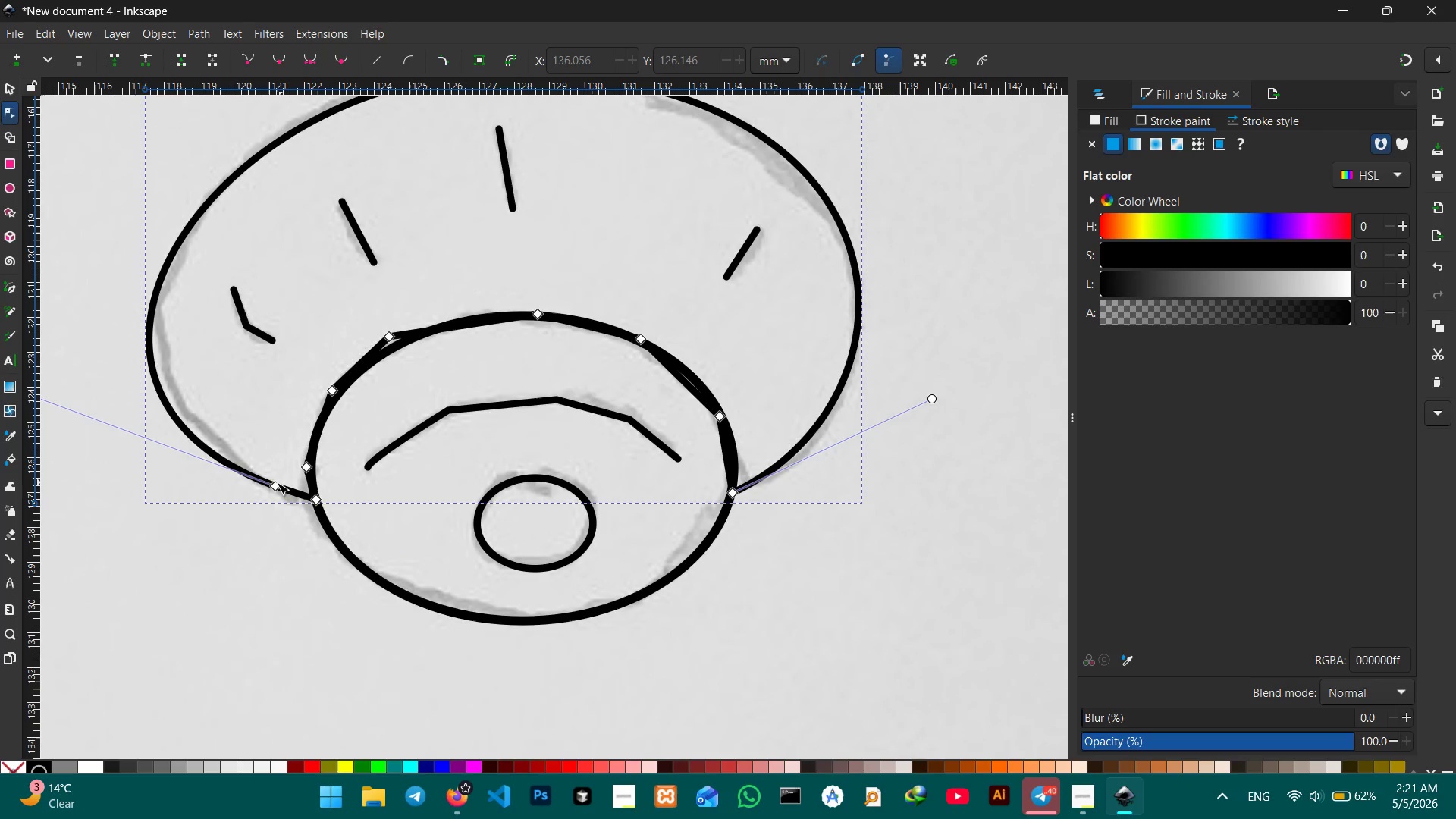 
left_click([275, 482])
 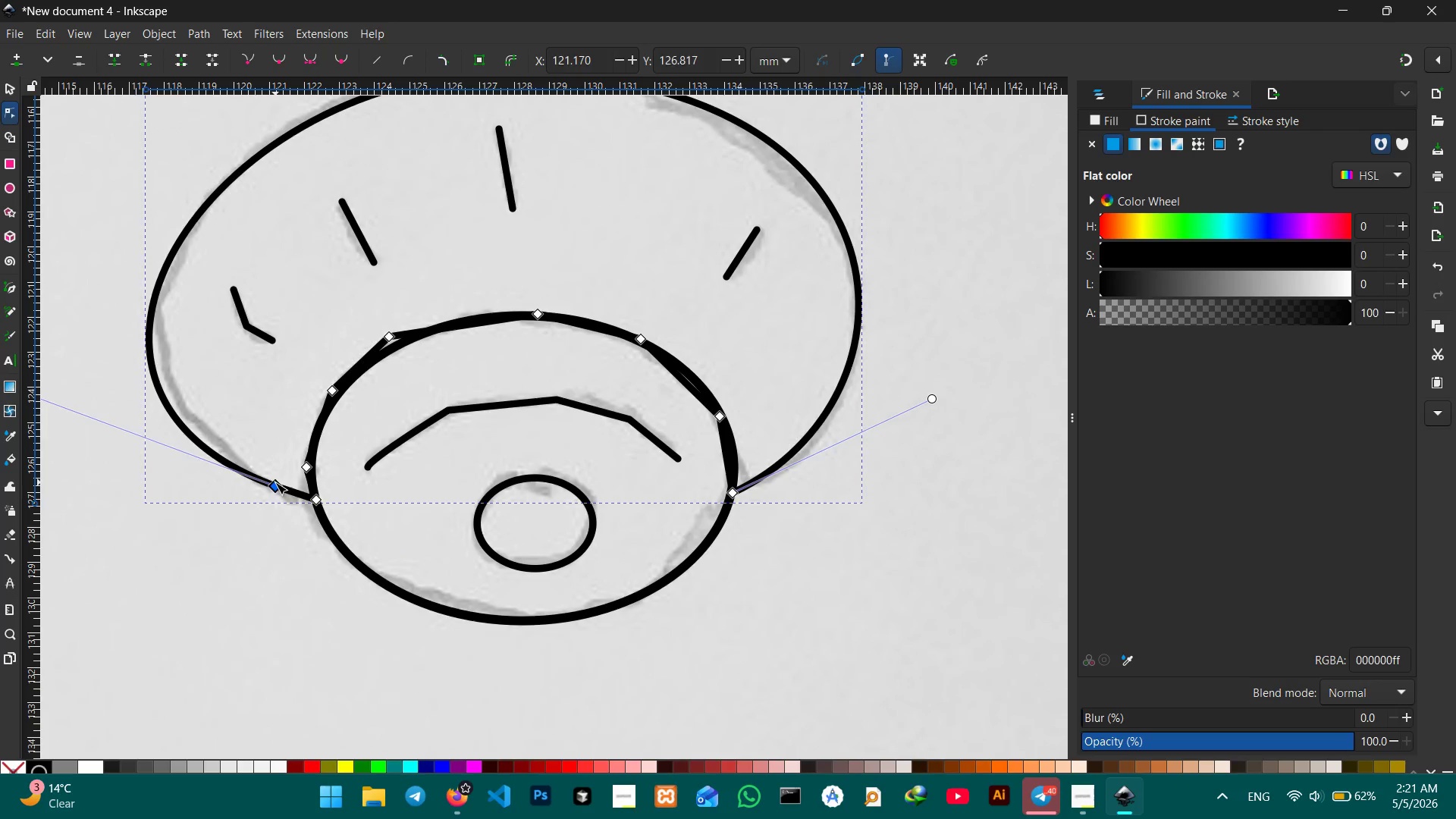 
key(Backspace)
 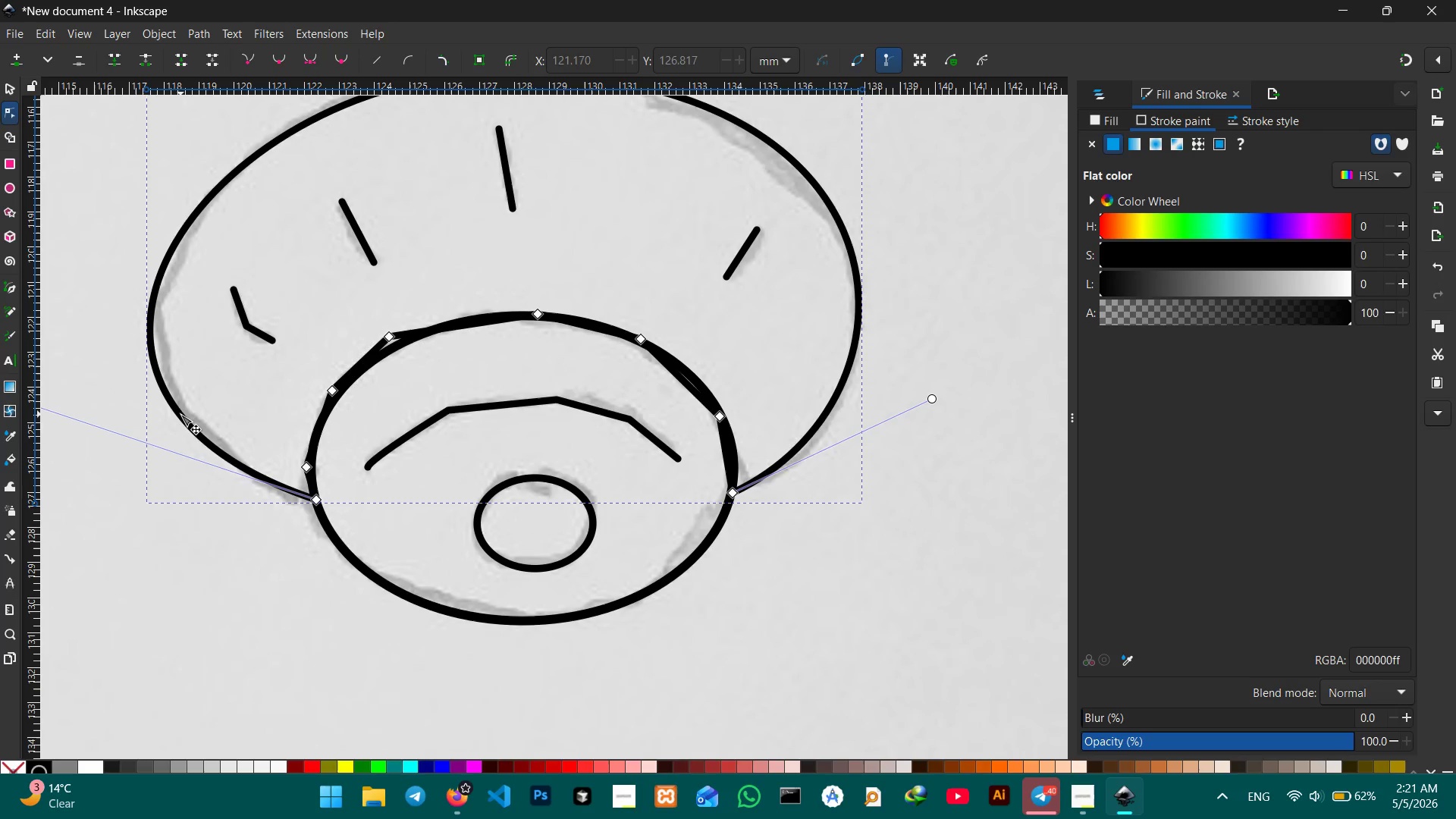 
wait(31.0)
 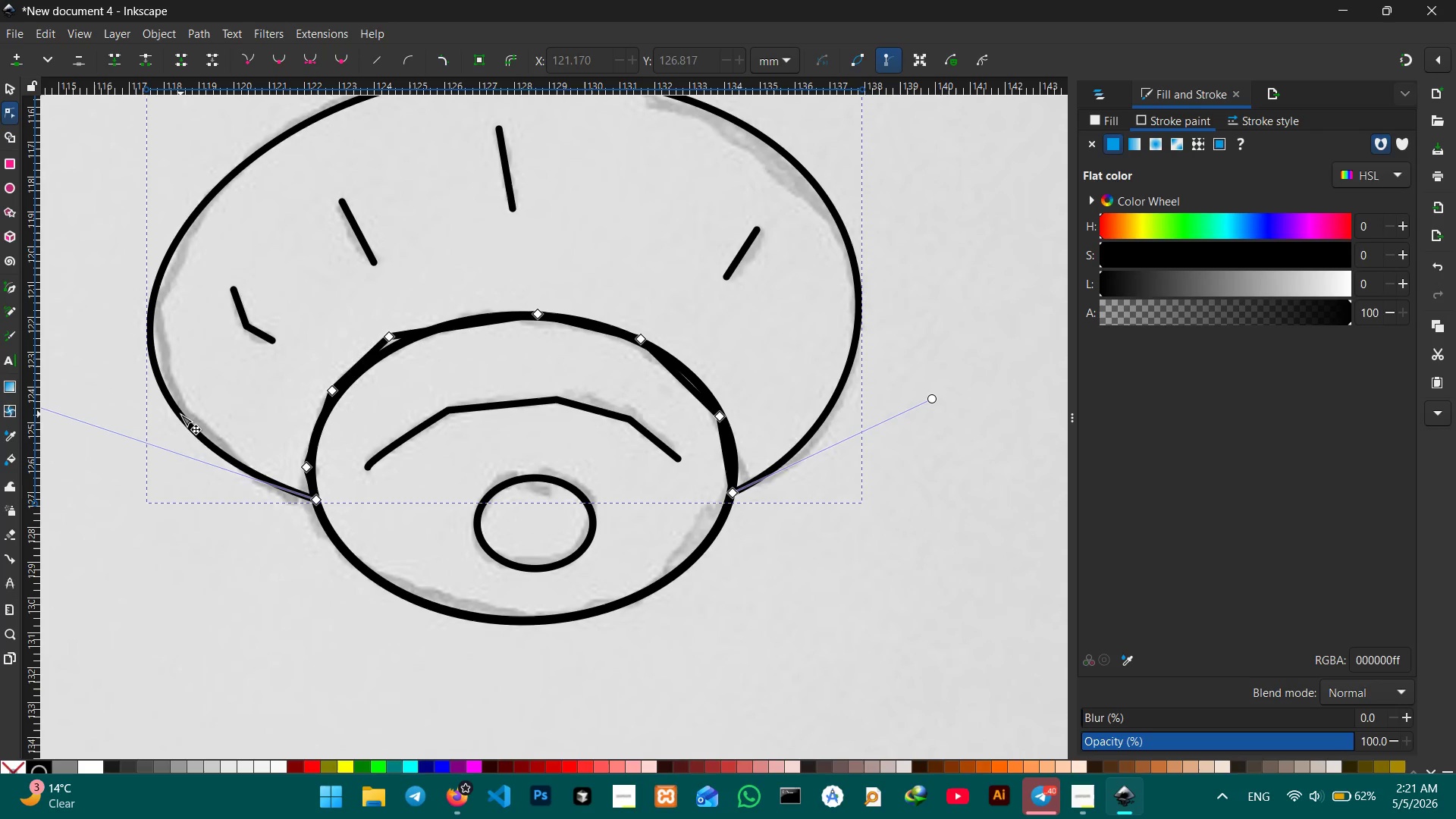 
left_click([391, 335])
 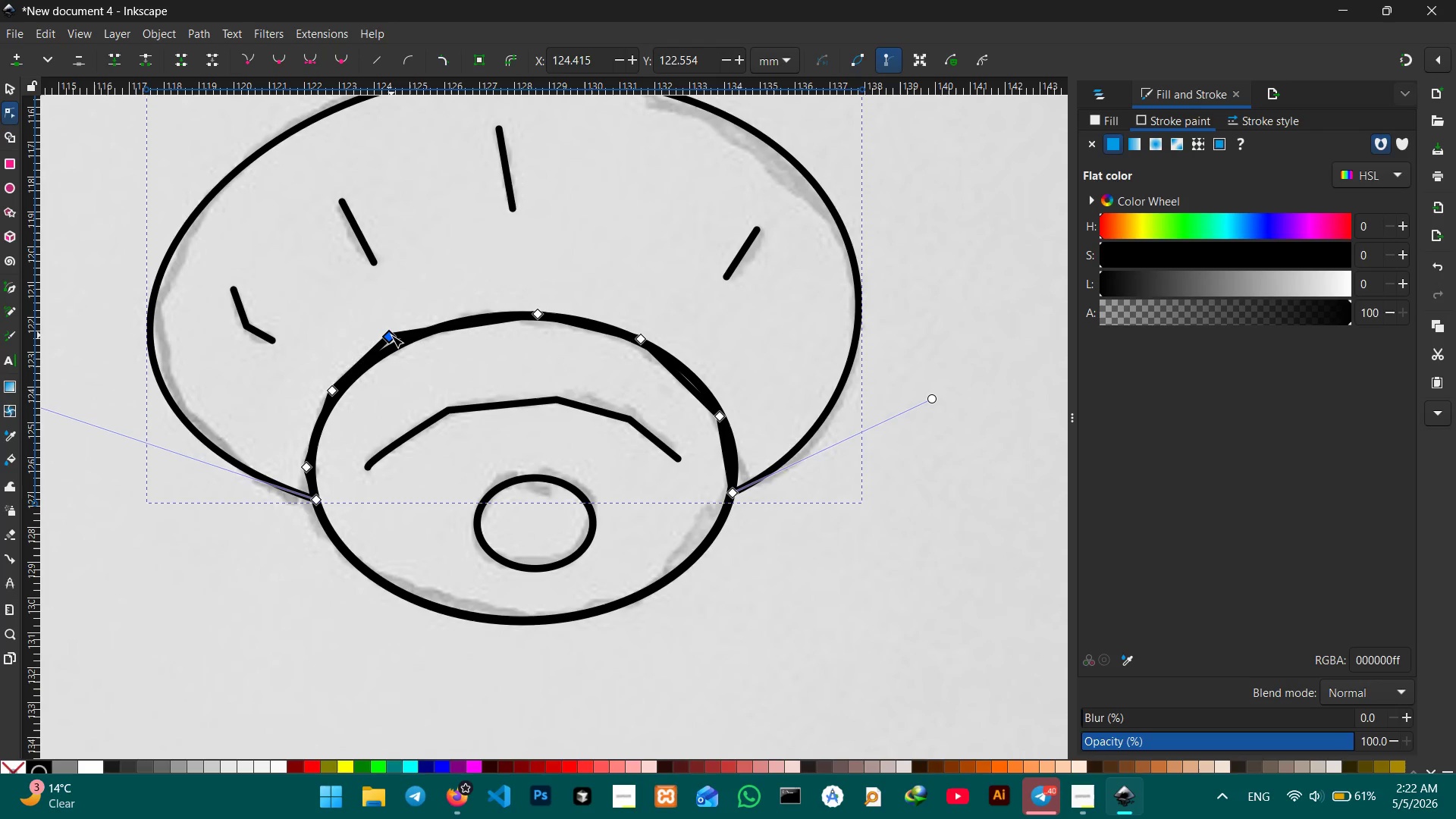 
key(Backspace)
 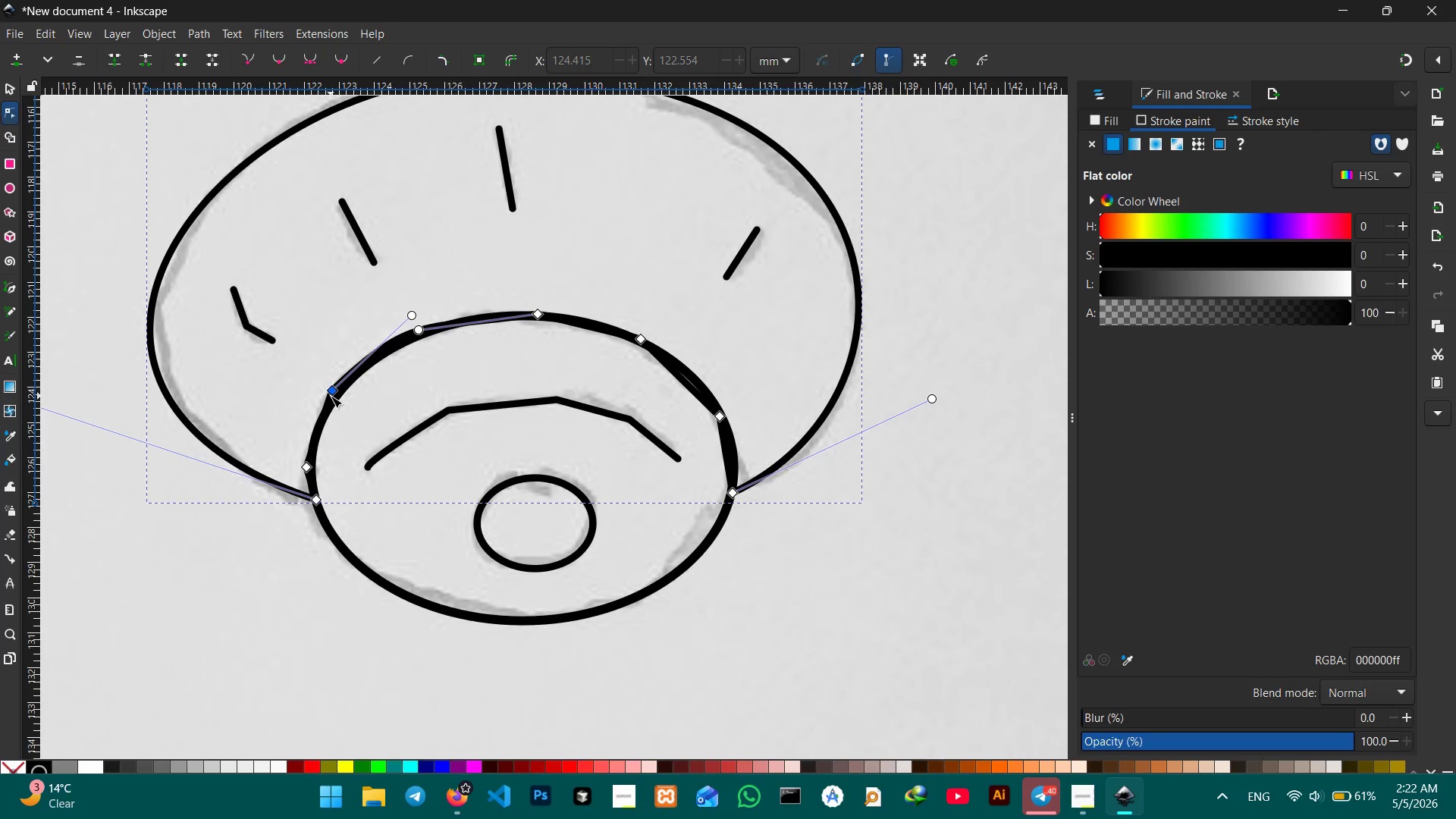 
left_click([331, 396])
 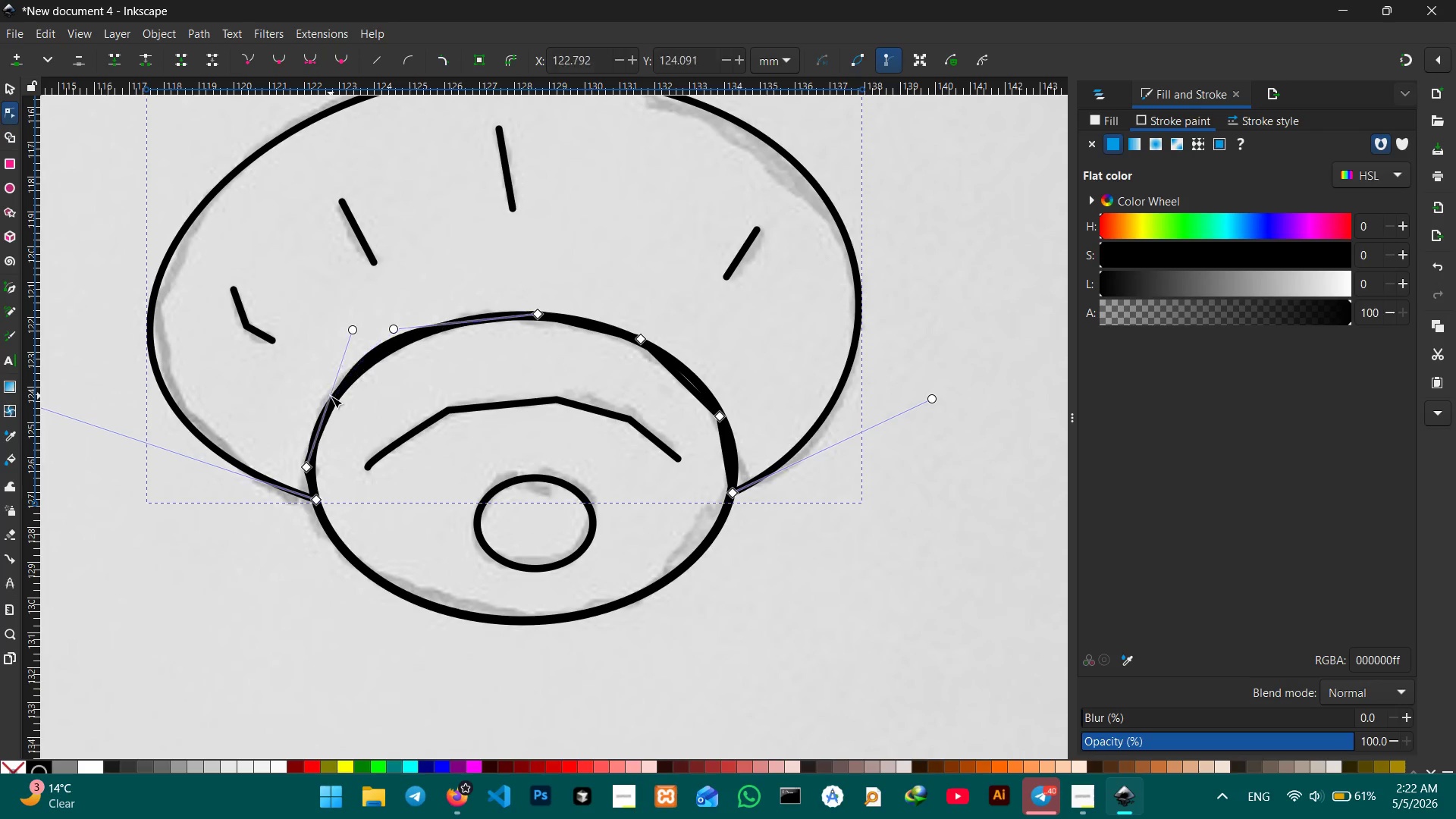 
key(Backspace)
 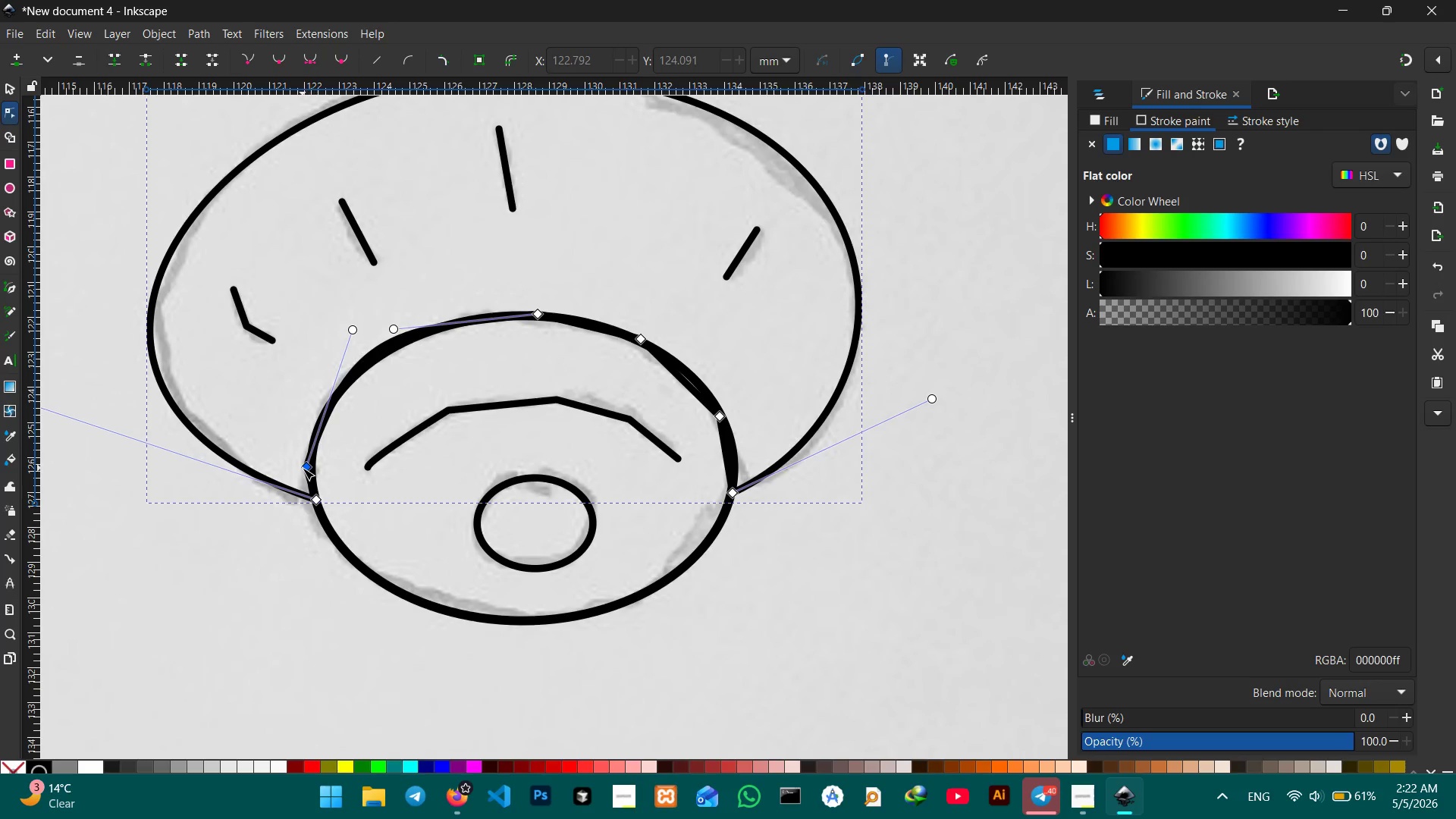 
left_click([303, 468])
 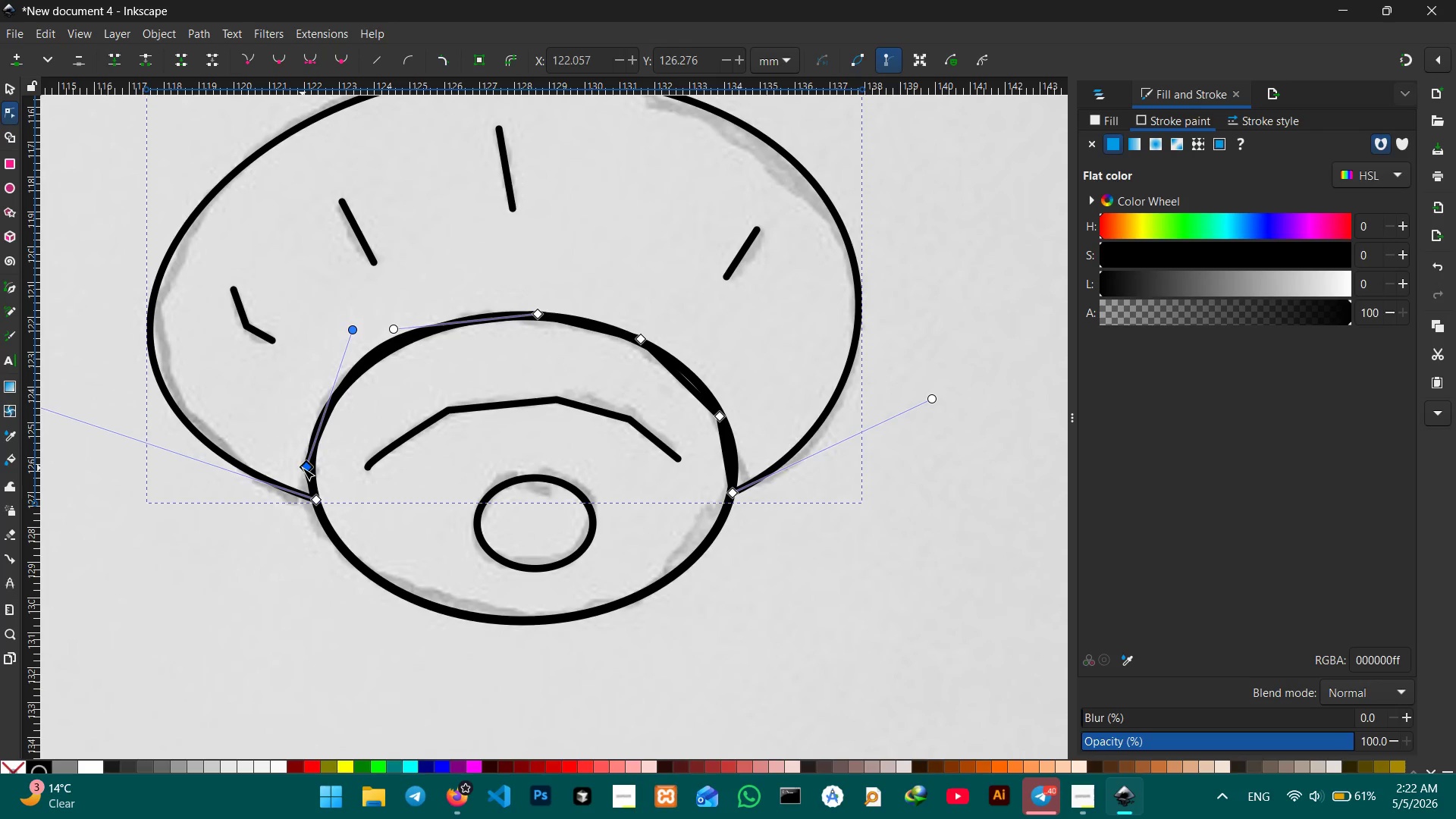 
key(Backspace)
 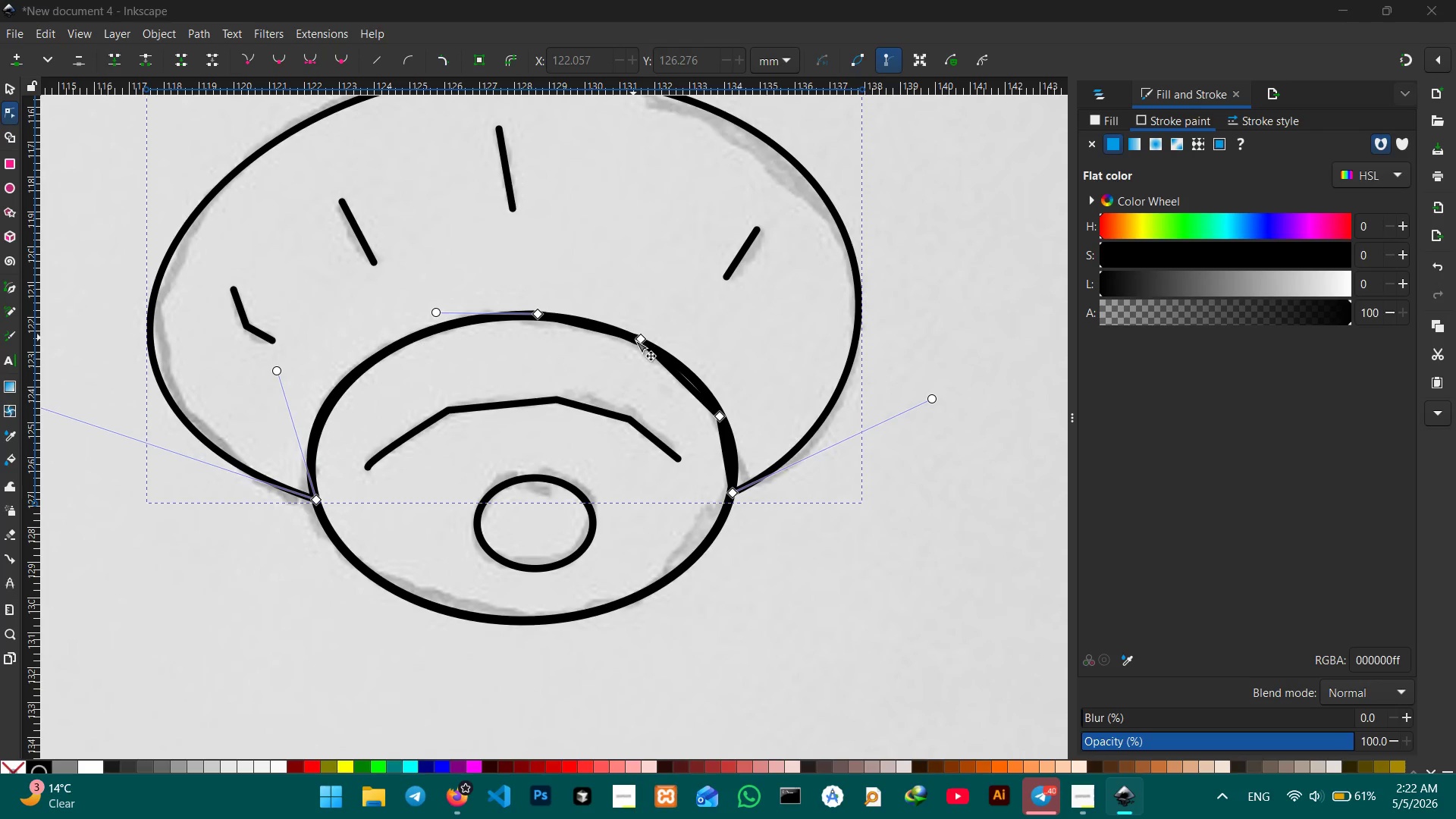 
left_click([636, 340])
 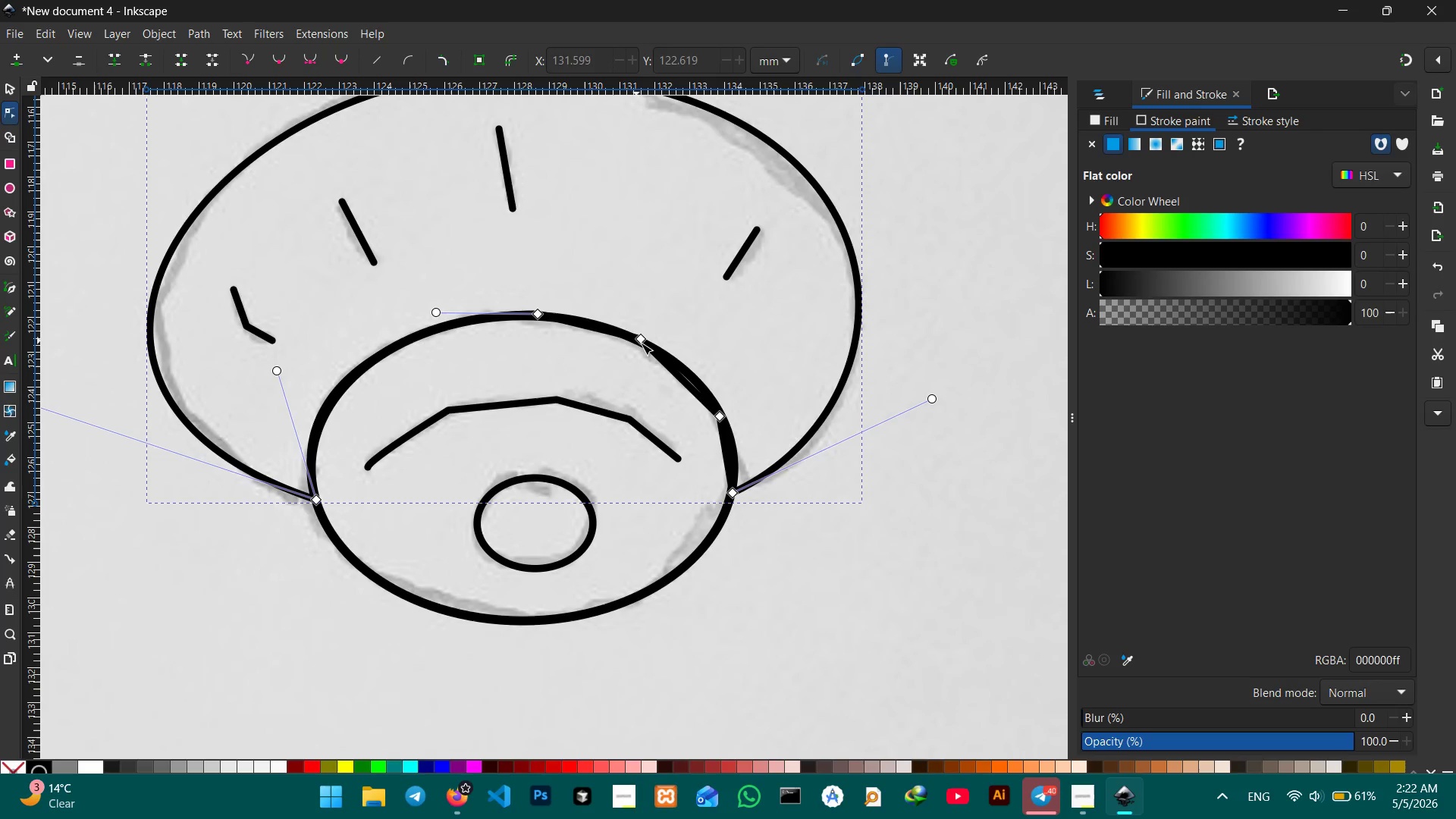 
key(Backspace)
 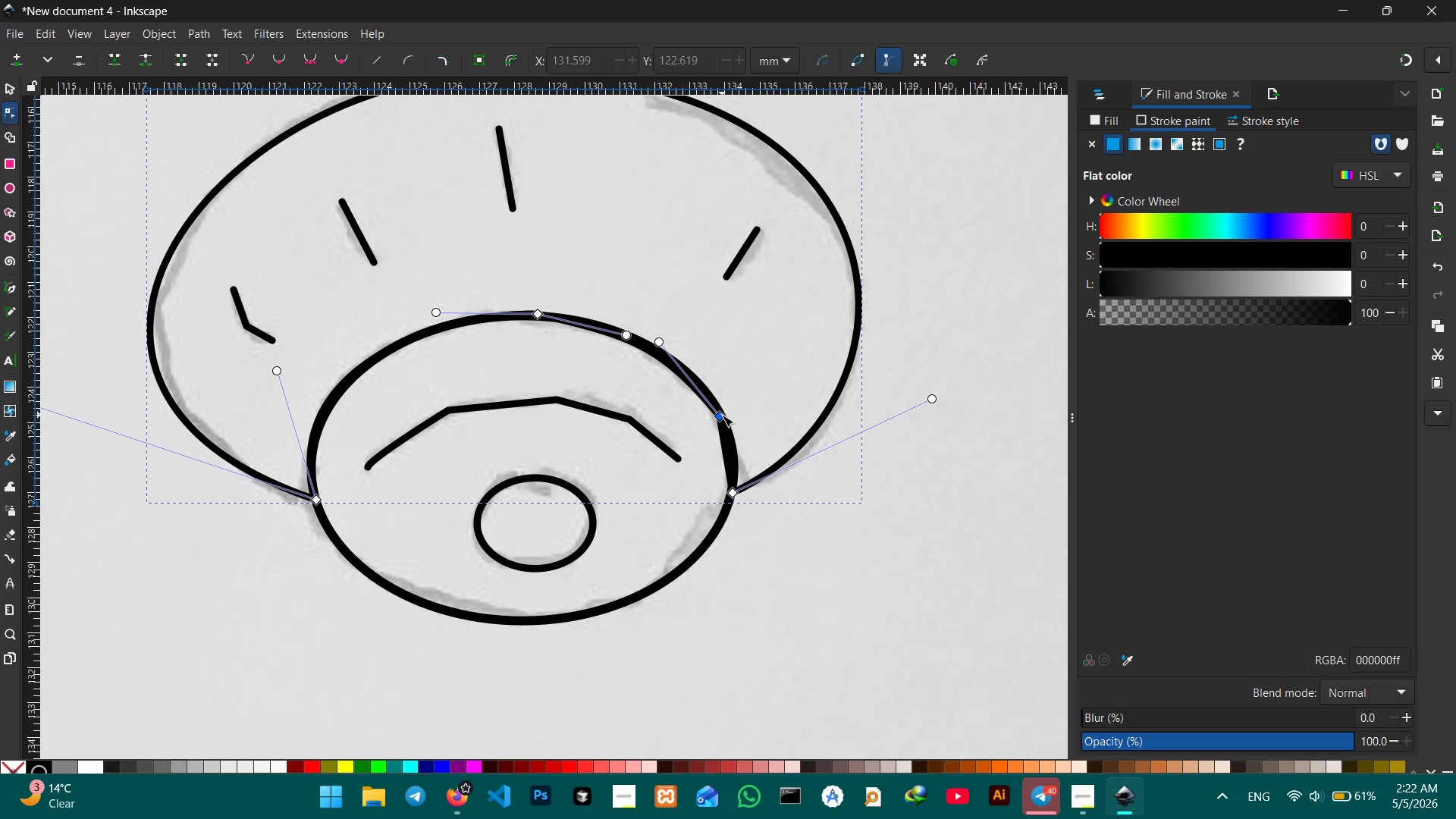 
left_click([722, 415])
 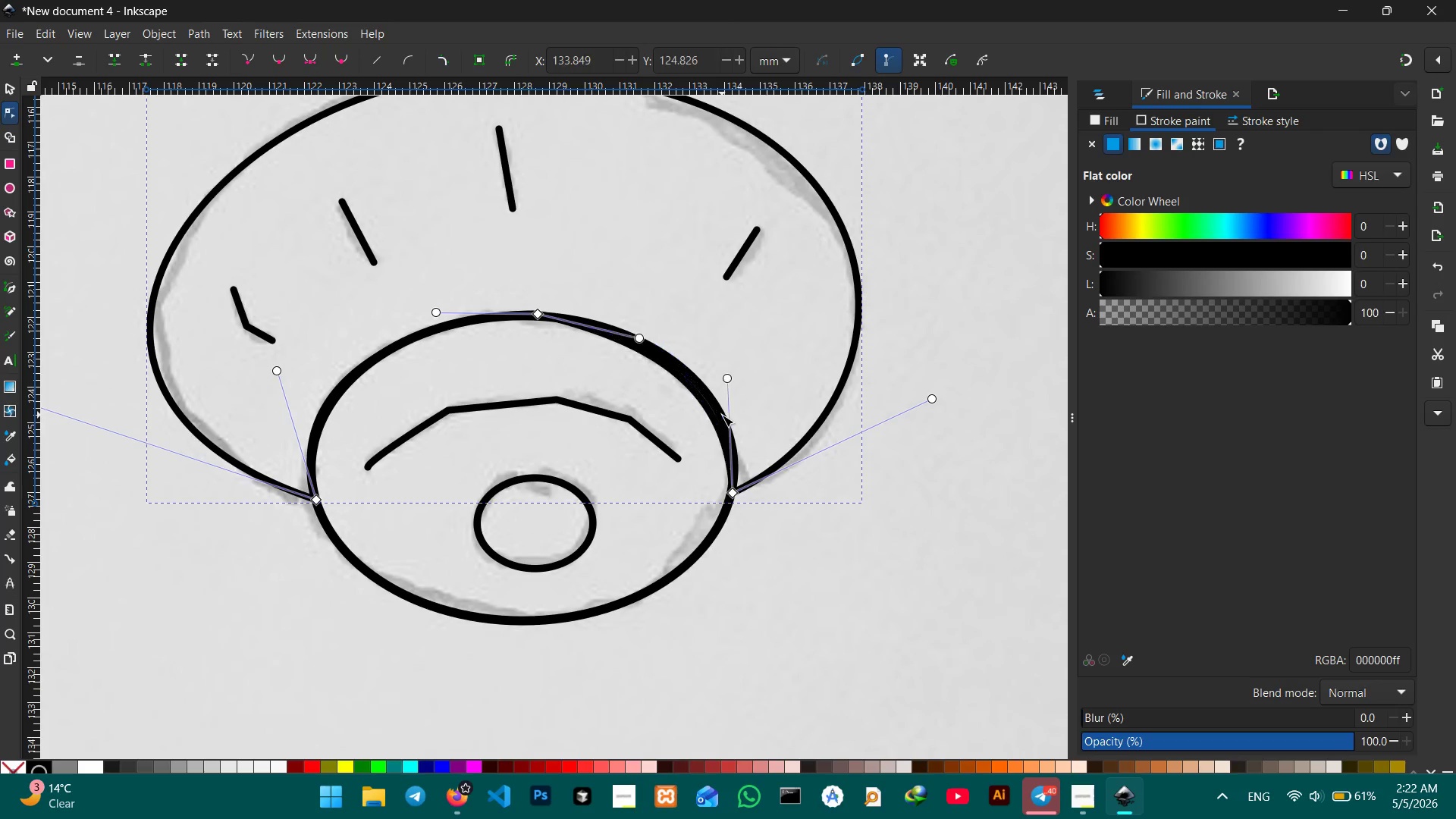 
key(Backspace)
 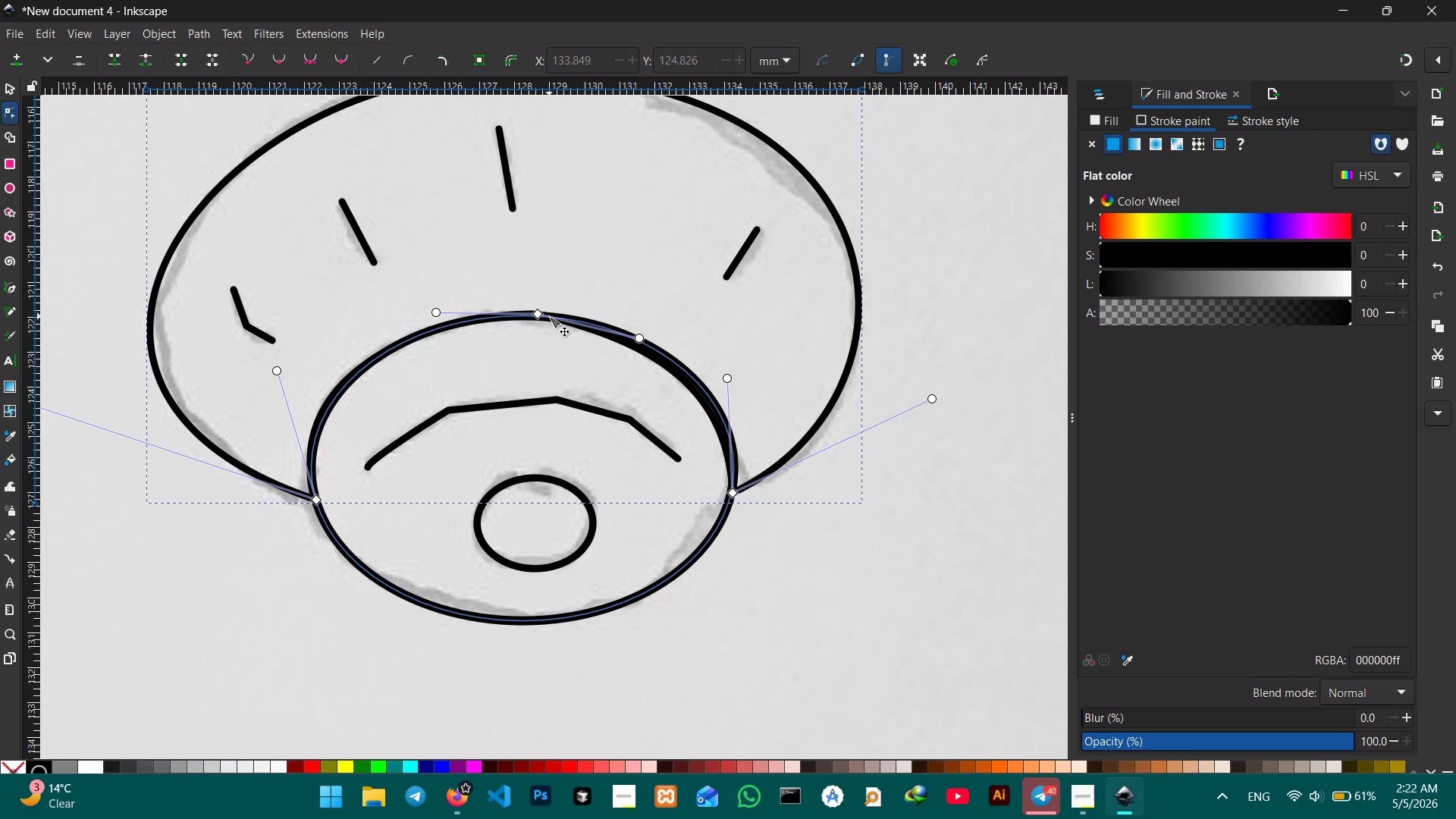 
left_click([539, 316])
 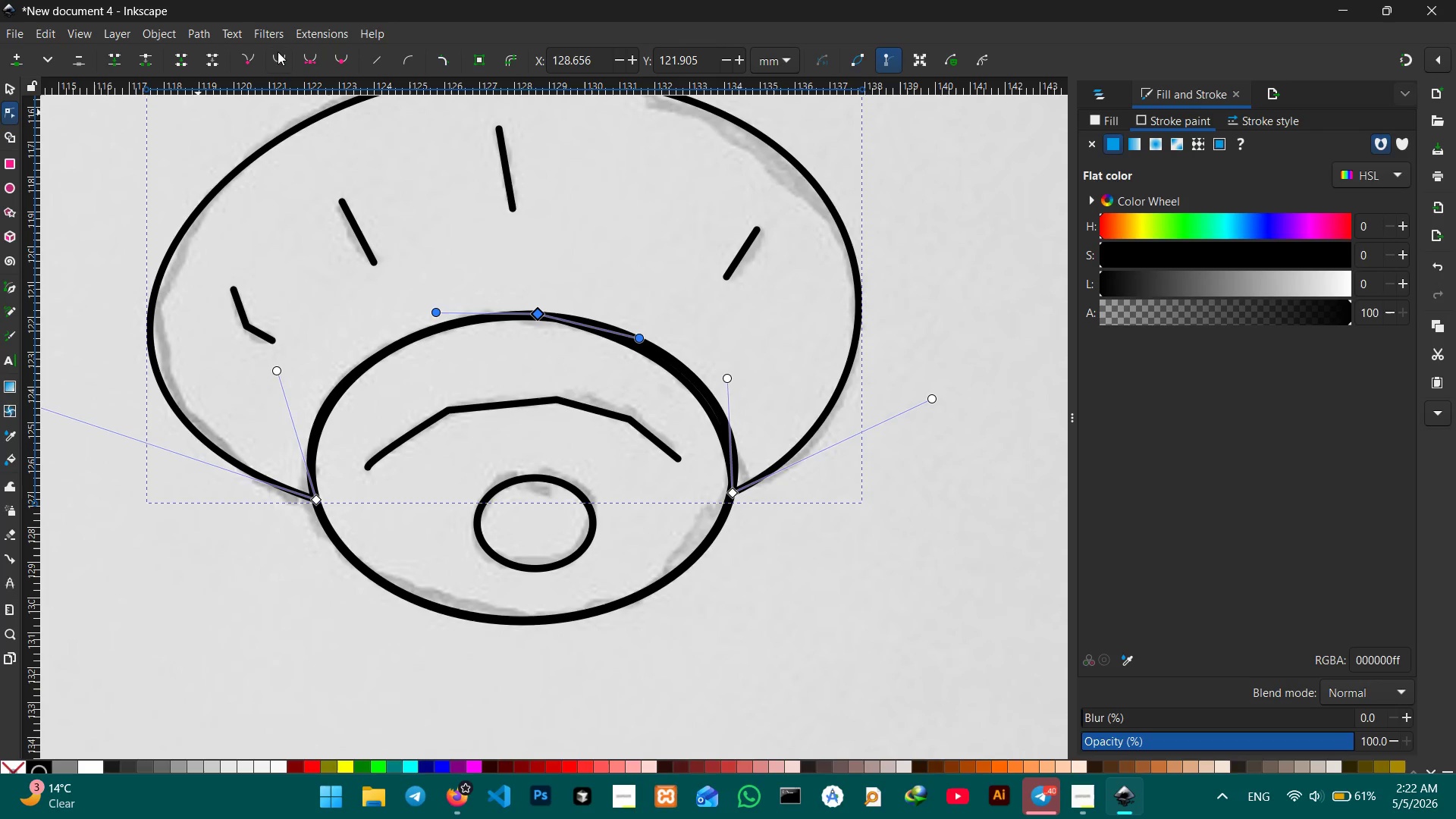 
left_click([278, 52])
 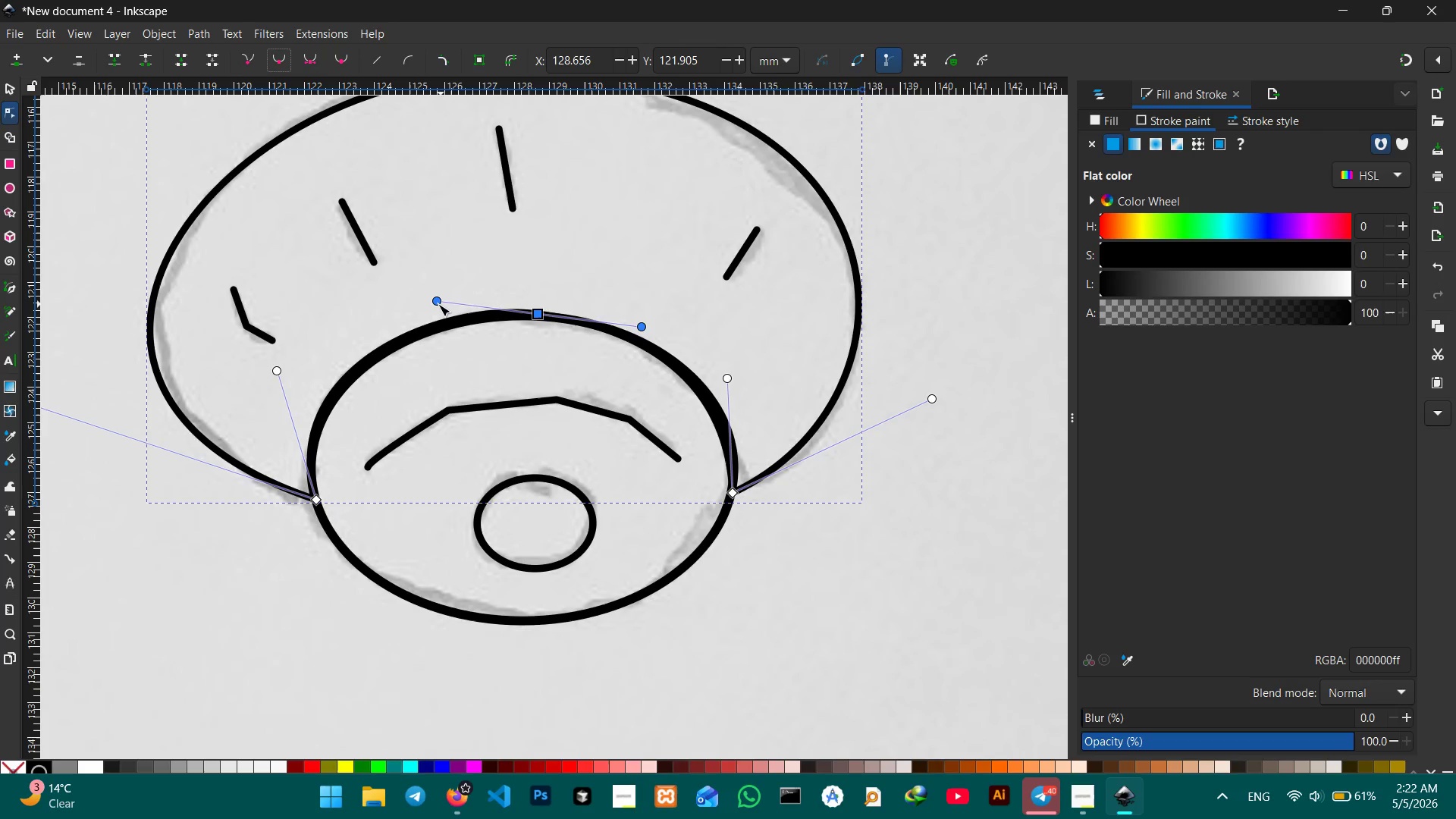 
left_click_drag(start_coordinate=[435, 303], to_coordinate=[436, 314])
 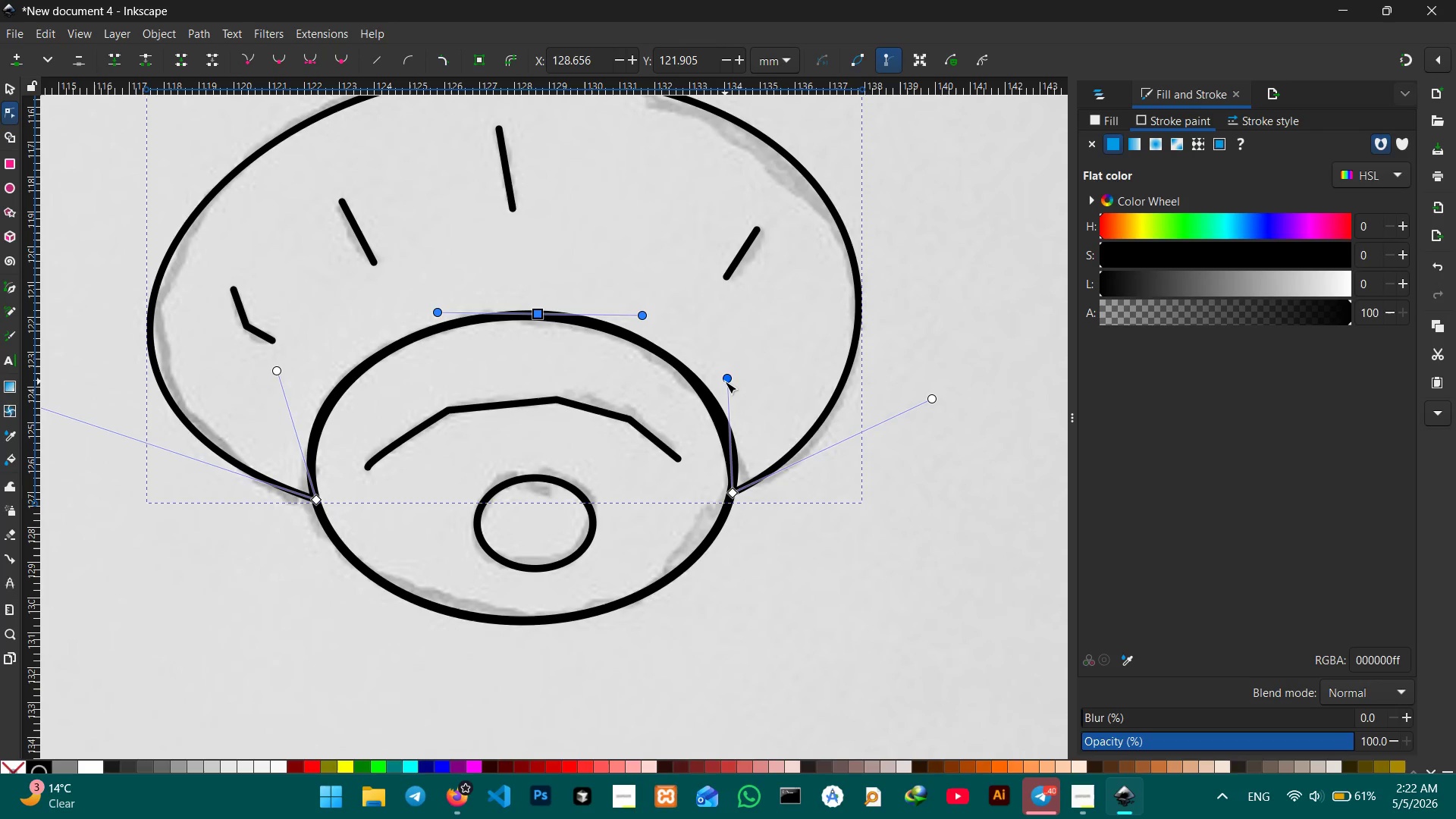 
left_click_drag(start_coordinate=[725, 381], to_coordinate=[745, 398])
 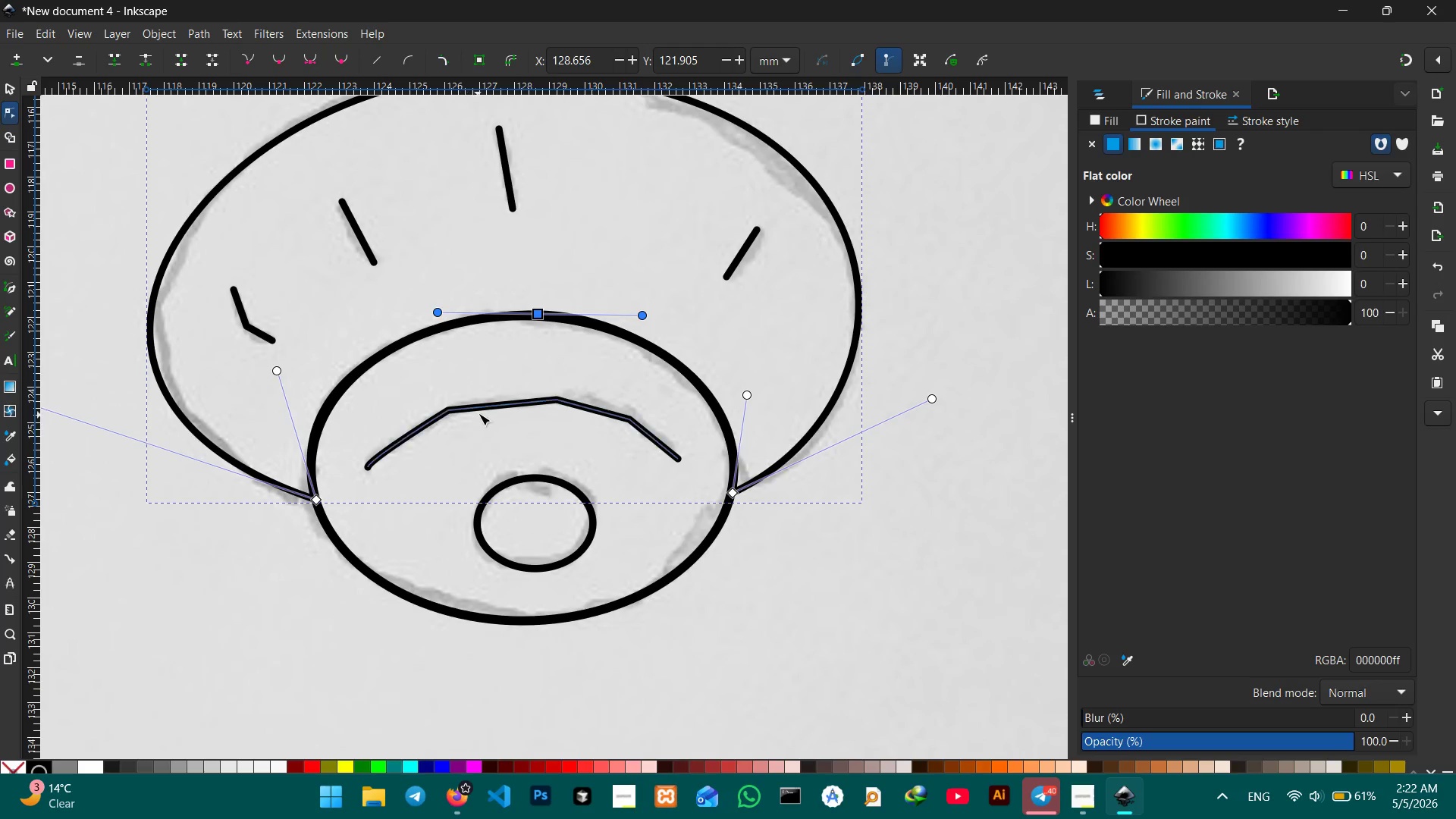 
left_click([479, 413])
 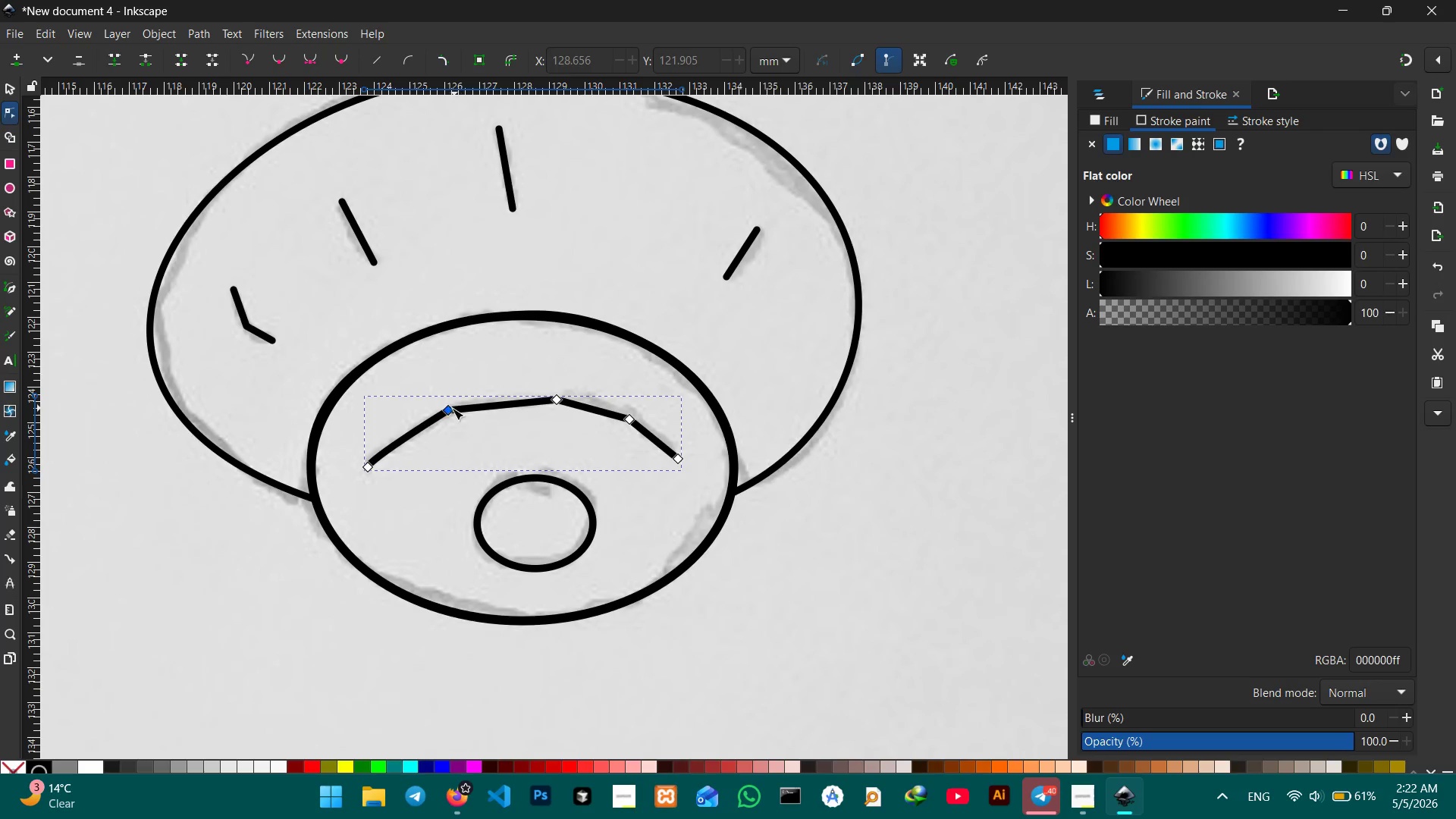 
left_click([450, 409])
 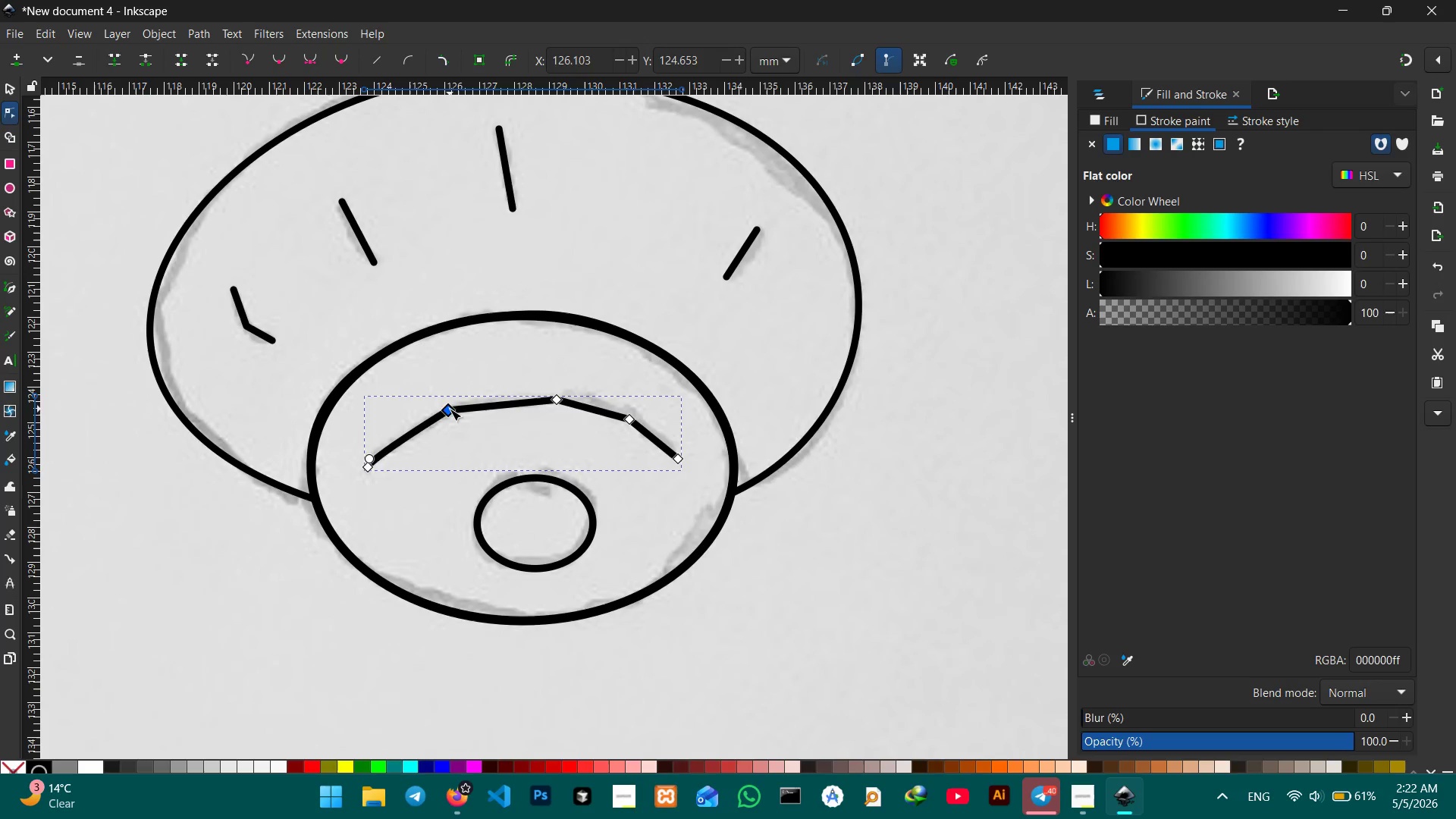 
key(Backspace)
 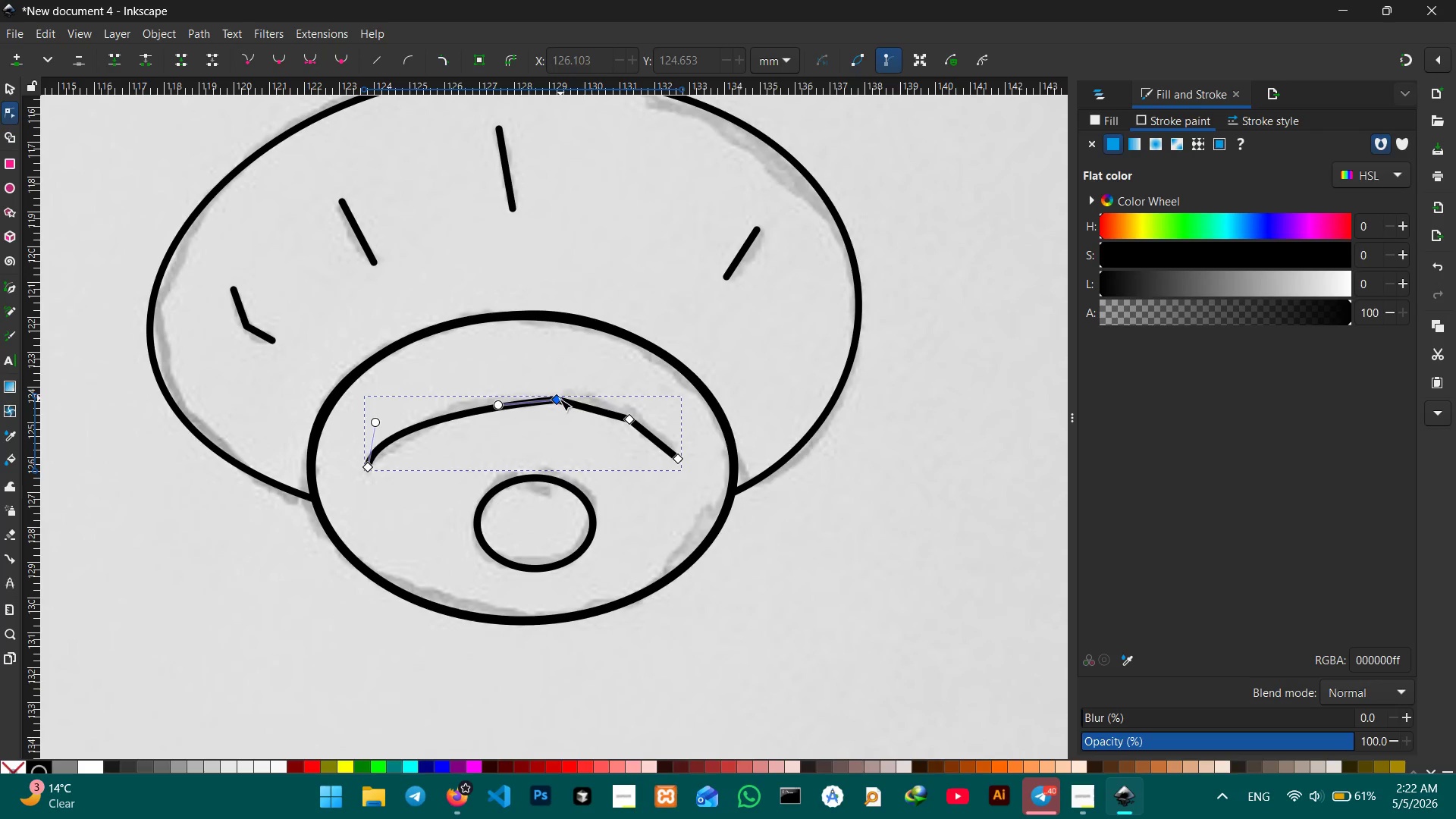 
left_click([557, 399])
 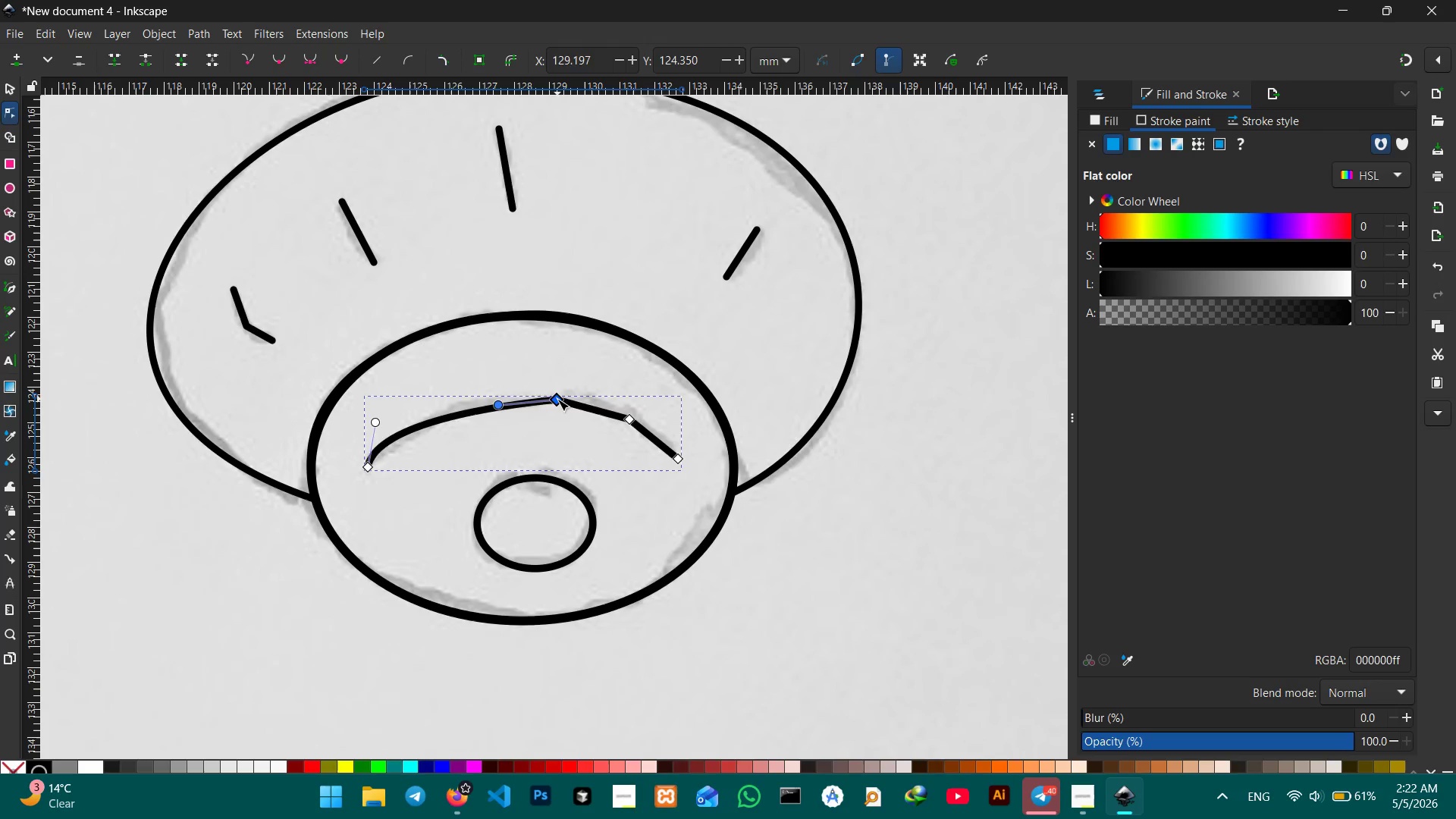 
key(Backspace)
 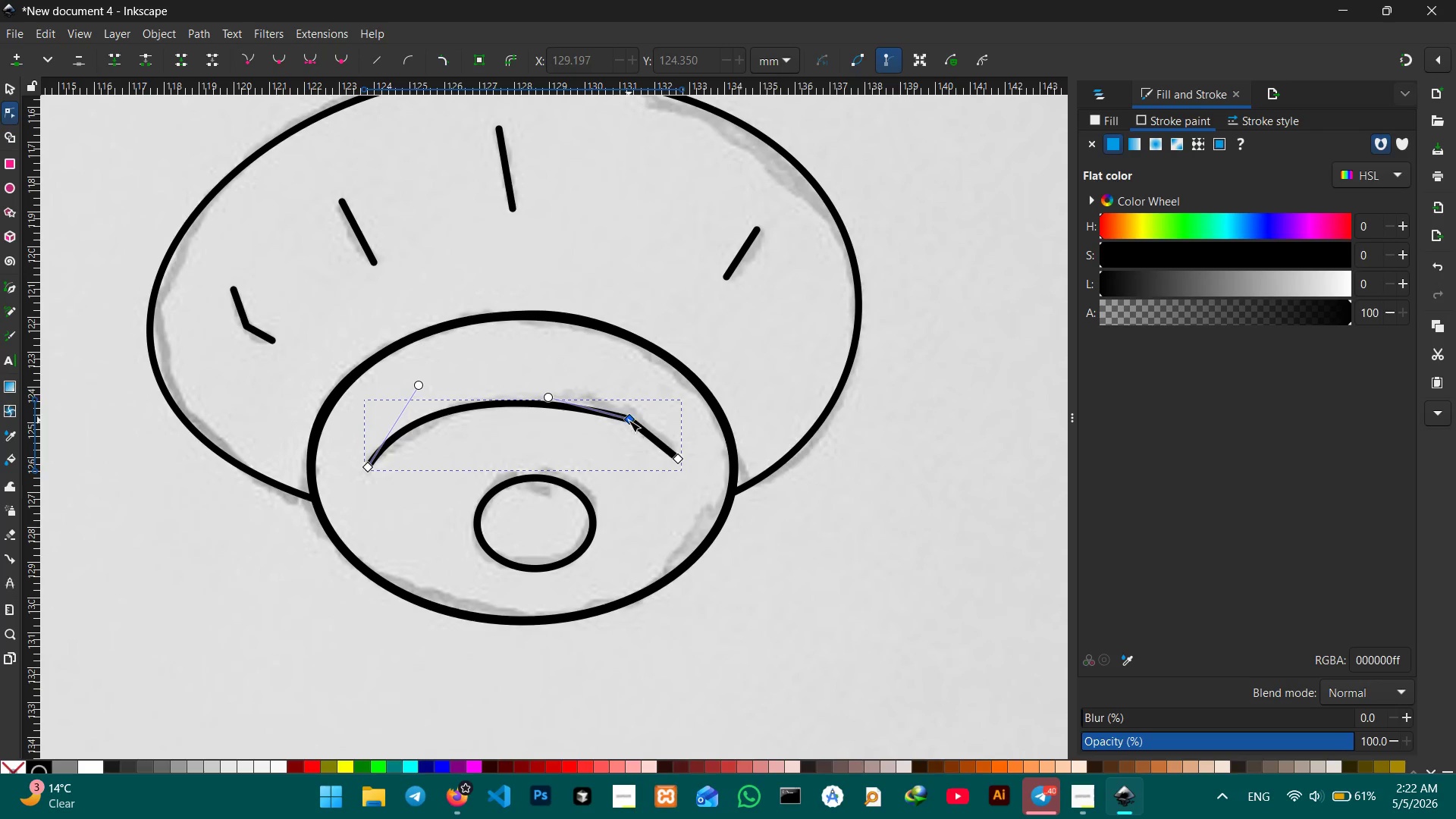 
left_click([629, 420])
 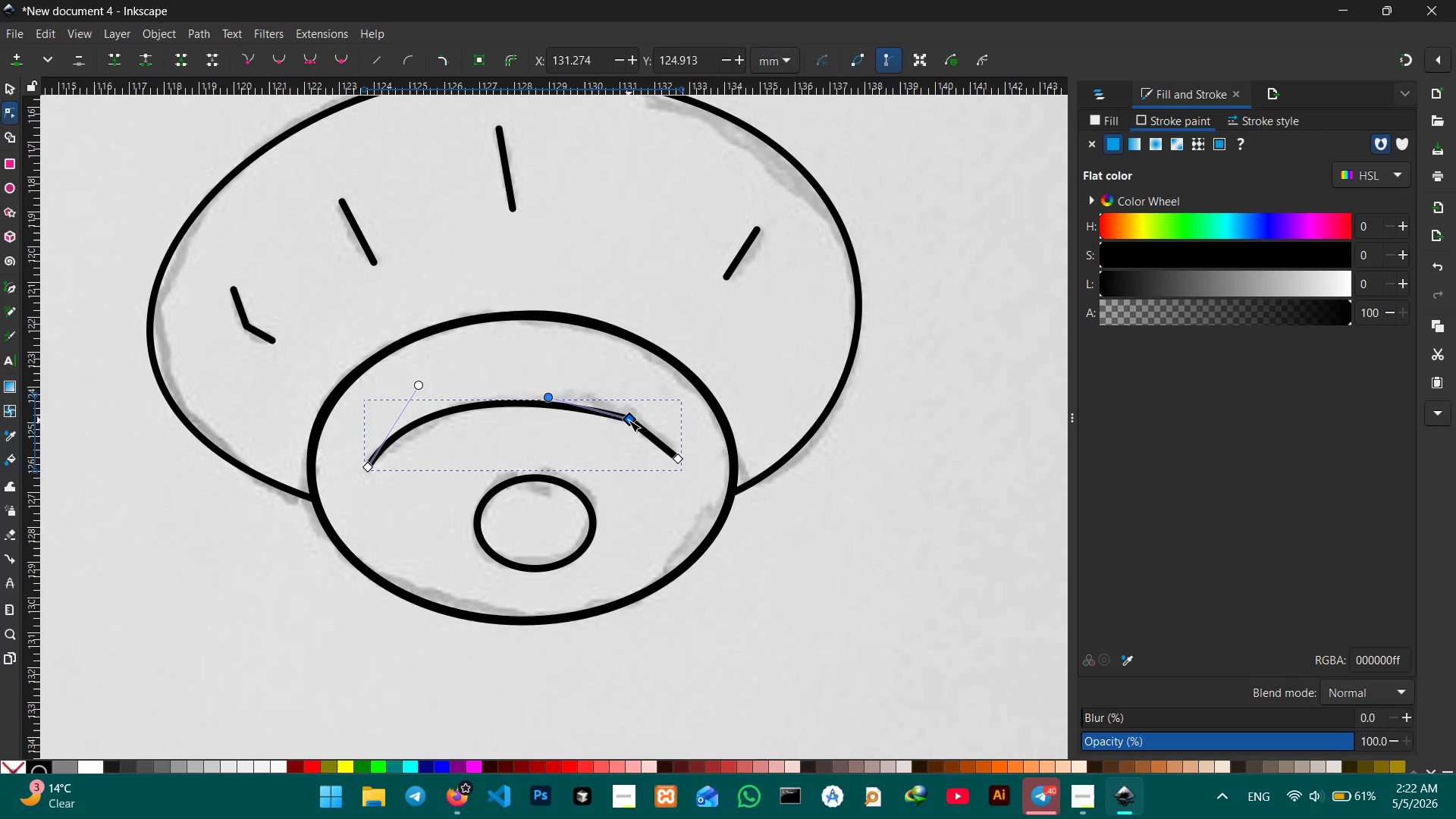 
key(Backspace)
 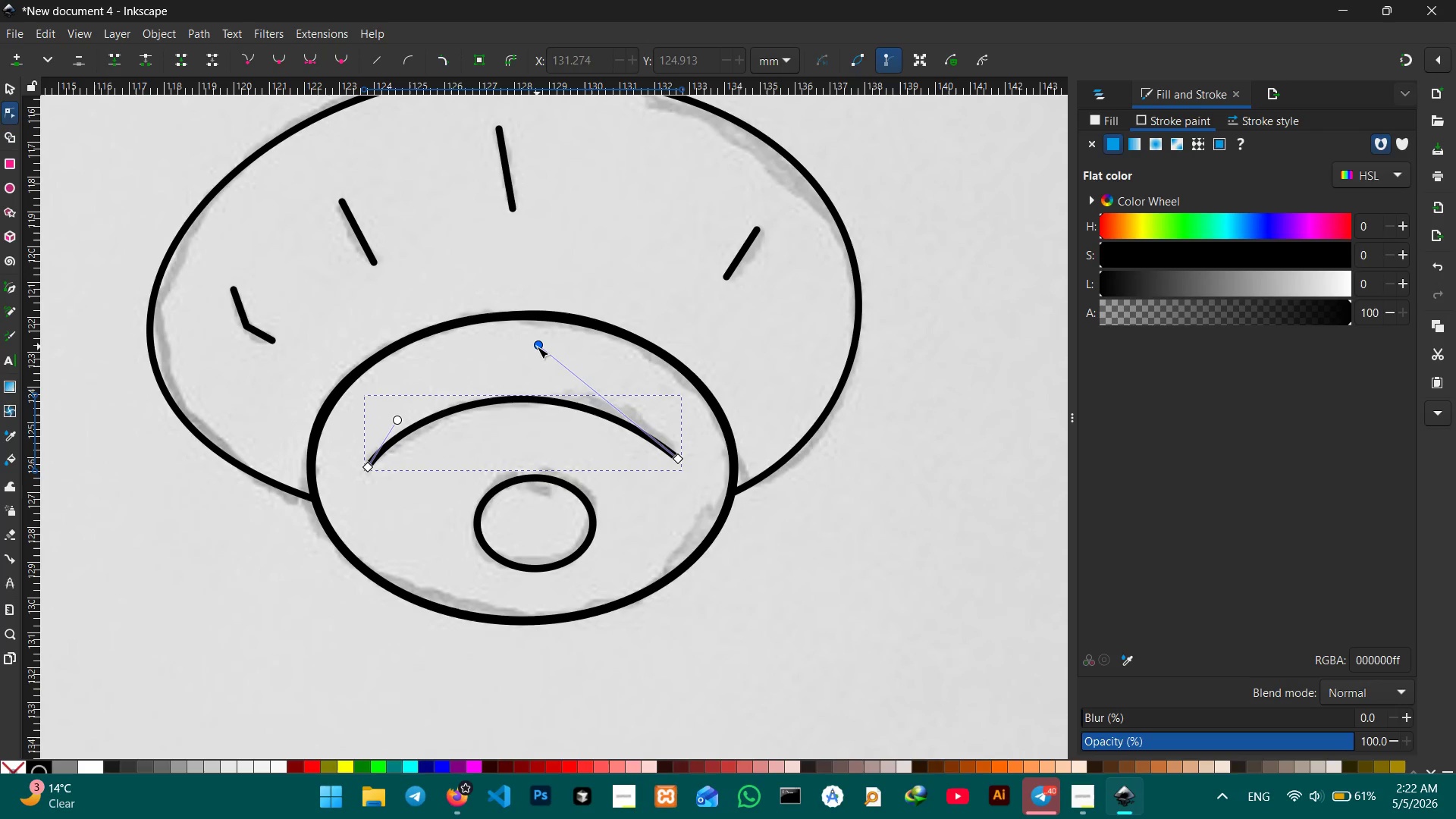 
left_click_drag(start_coordinate=[536, 346], to_coordinate=[555, 352])
 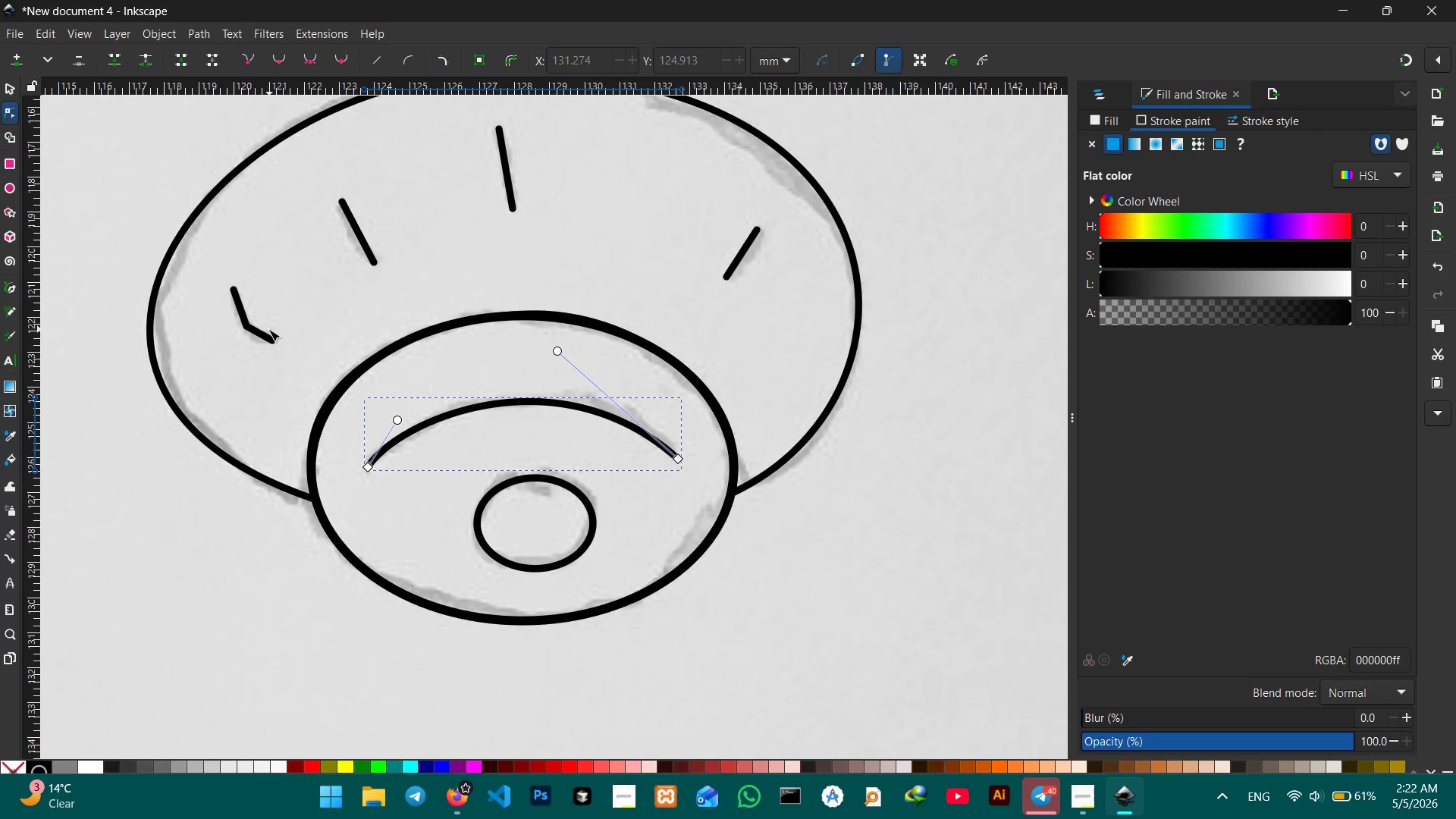 
left_click([266, 335])
 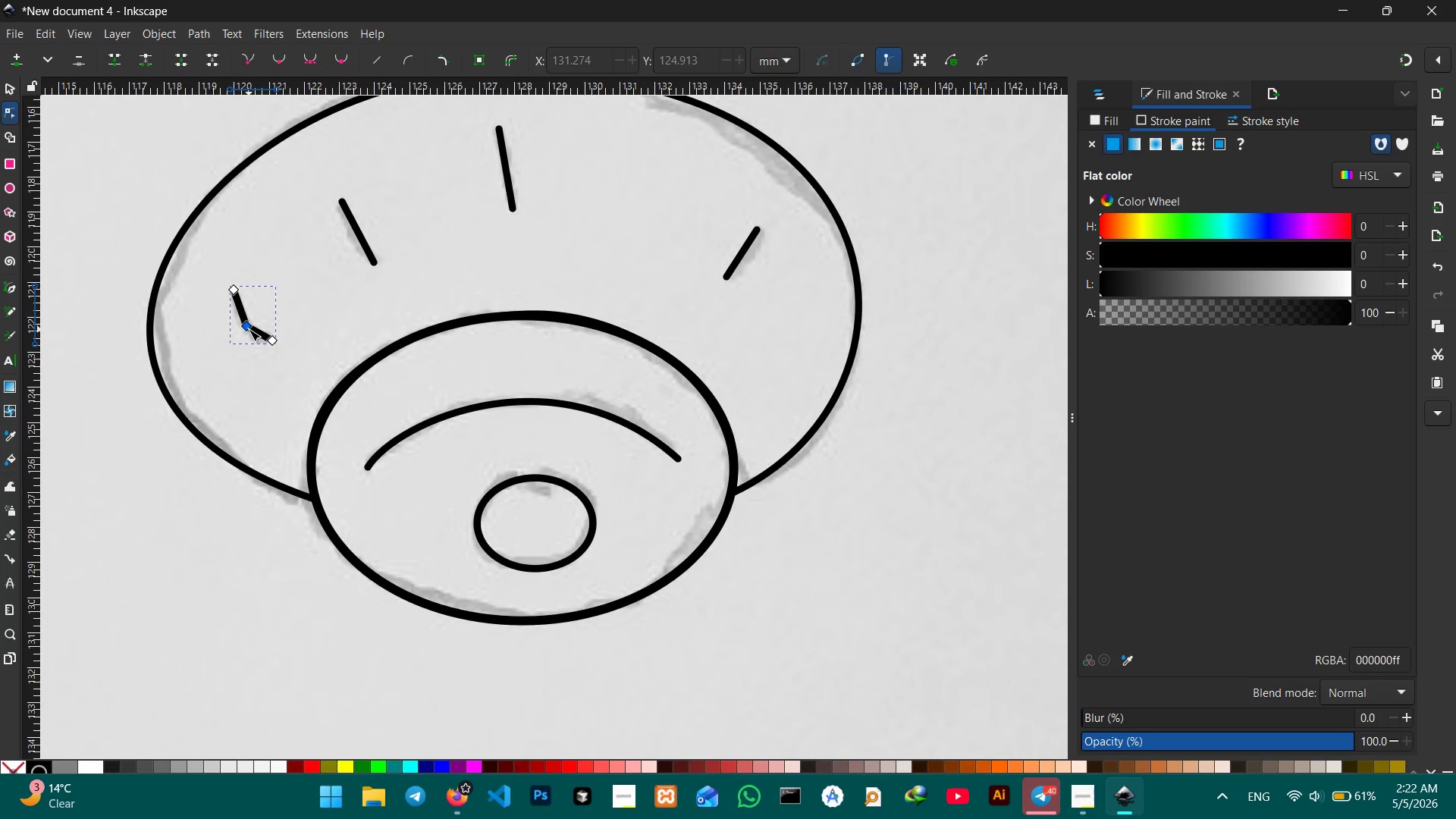 
left_click([249, 329])
 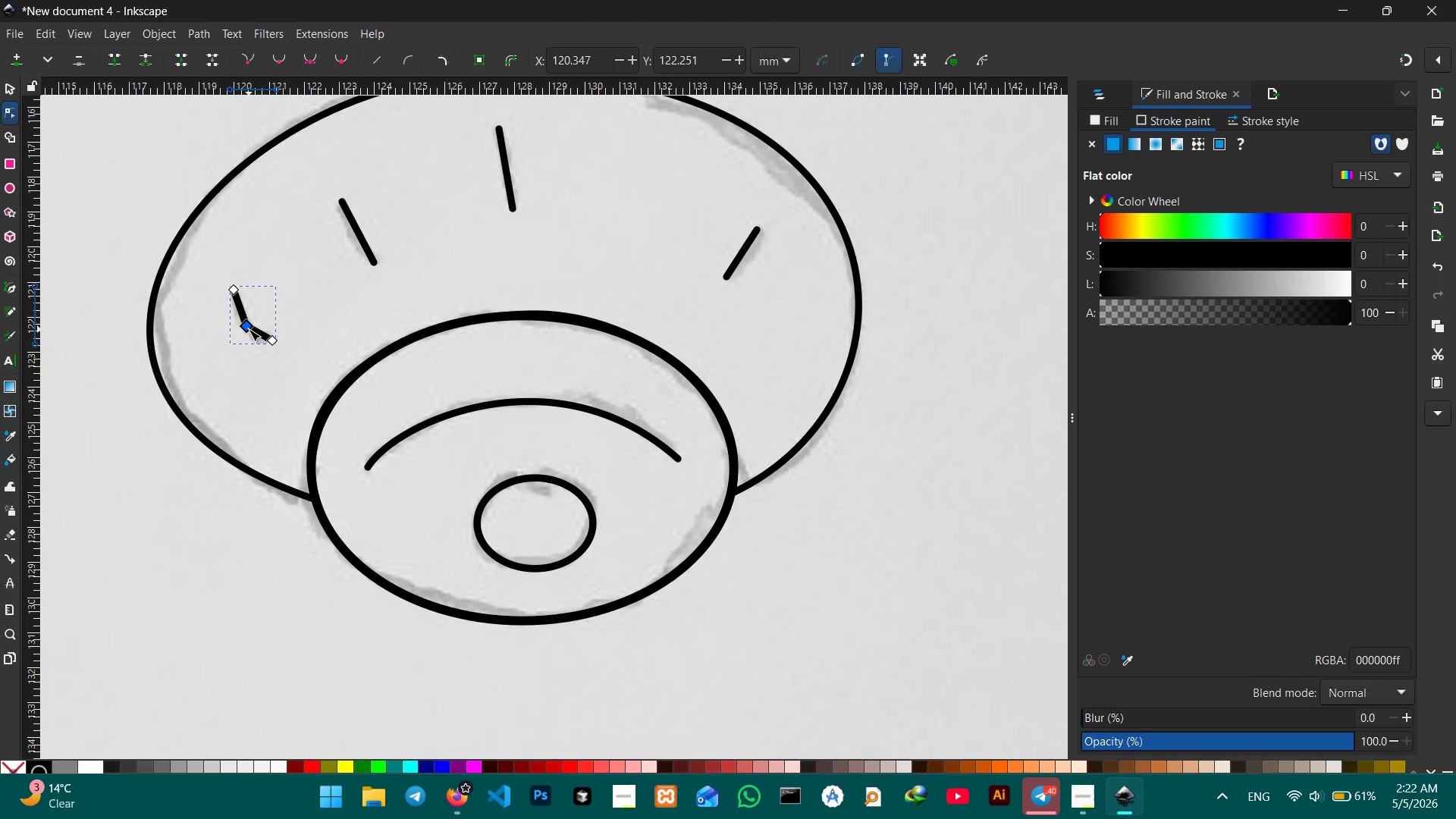 
key(Backspace)
 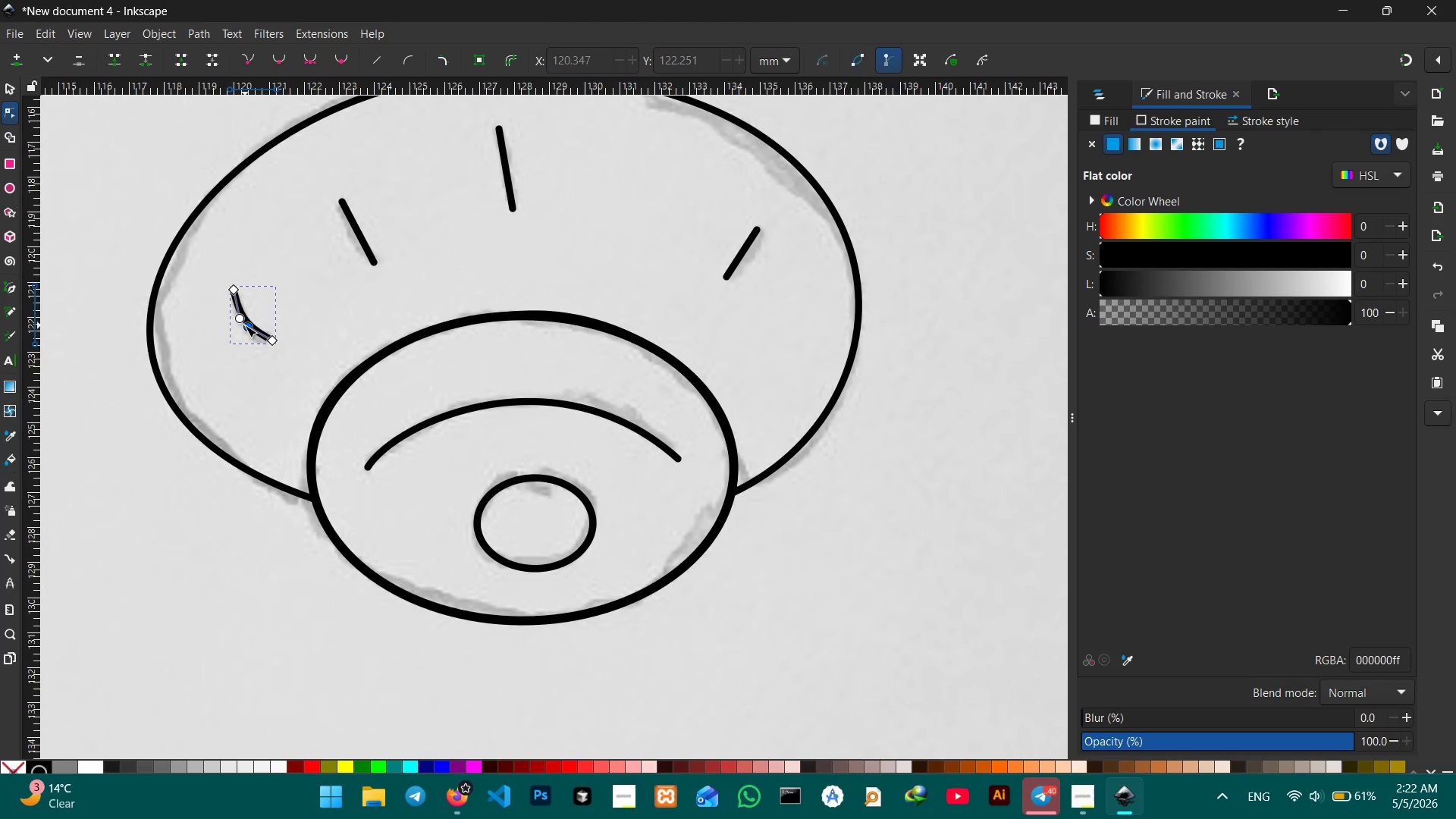 
left_click_drag(start_coordinate=[245, 325], to_coordinate=[251, 321])
 